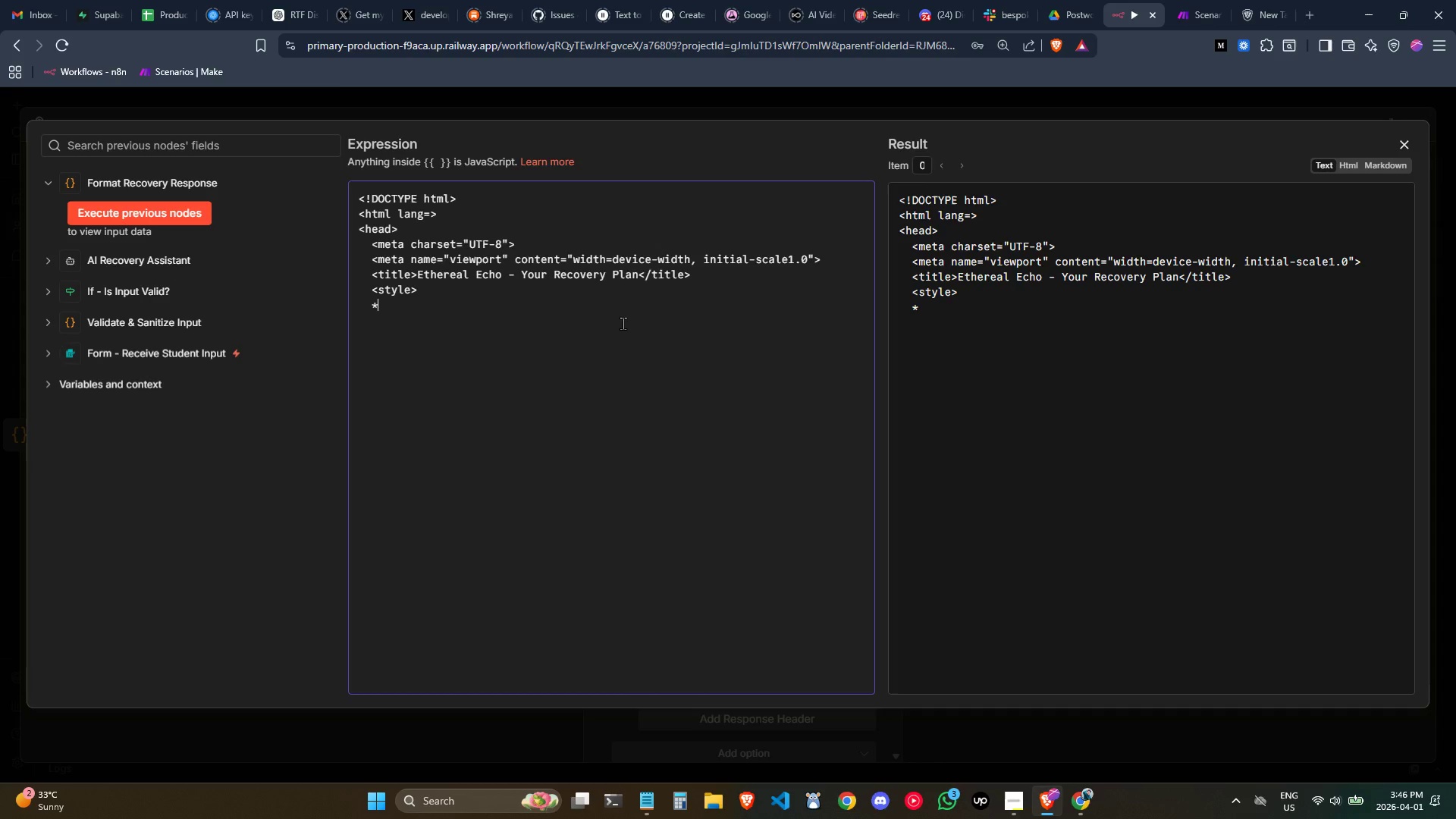 
key(Space)
 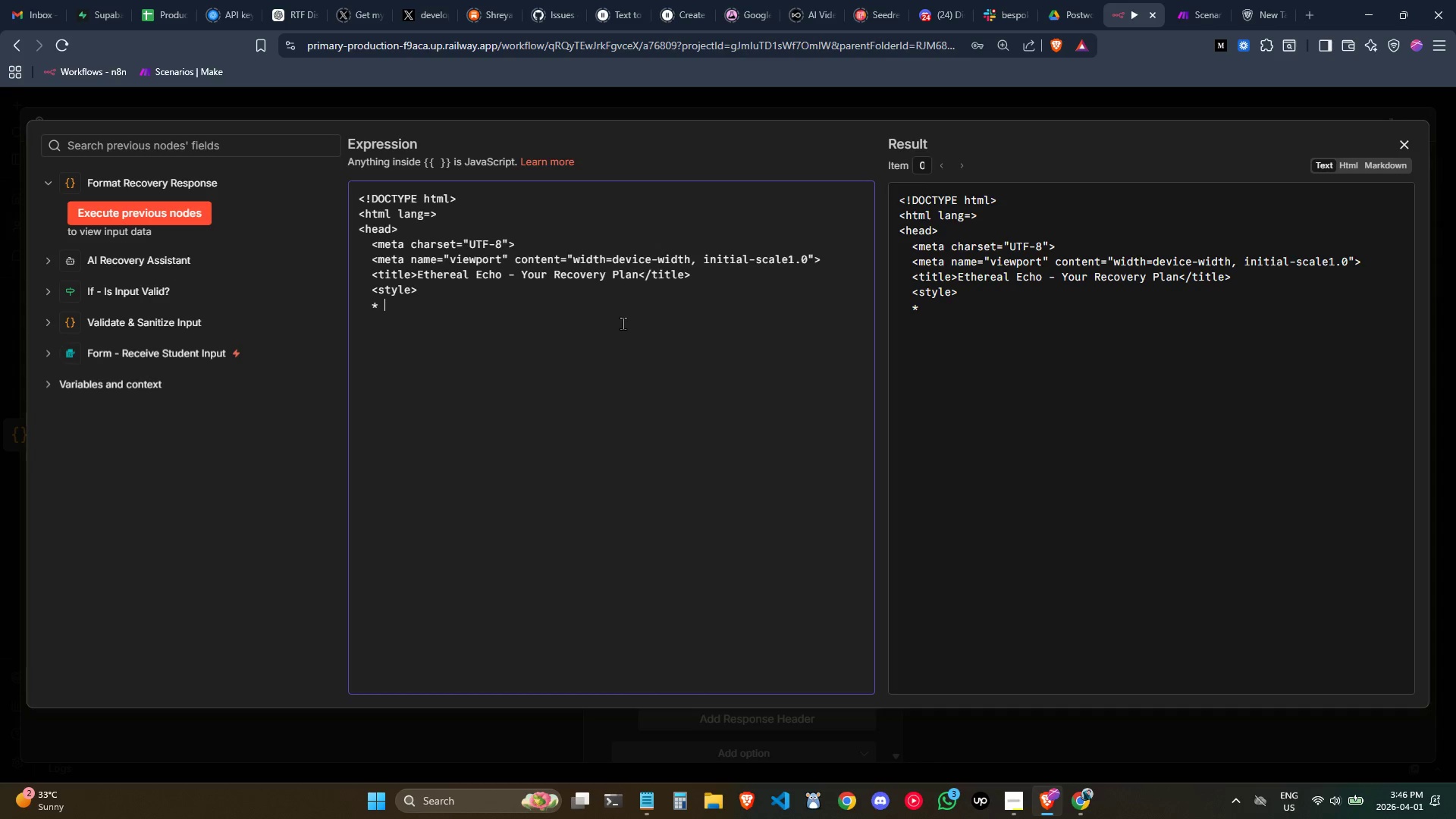 
key(Shift+BracketLeft)
 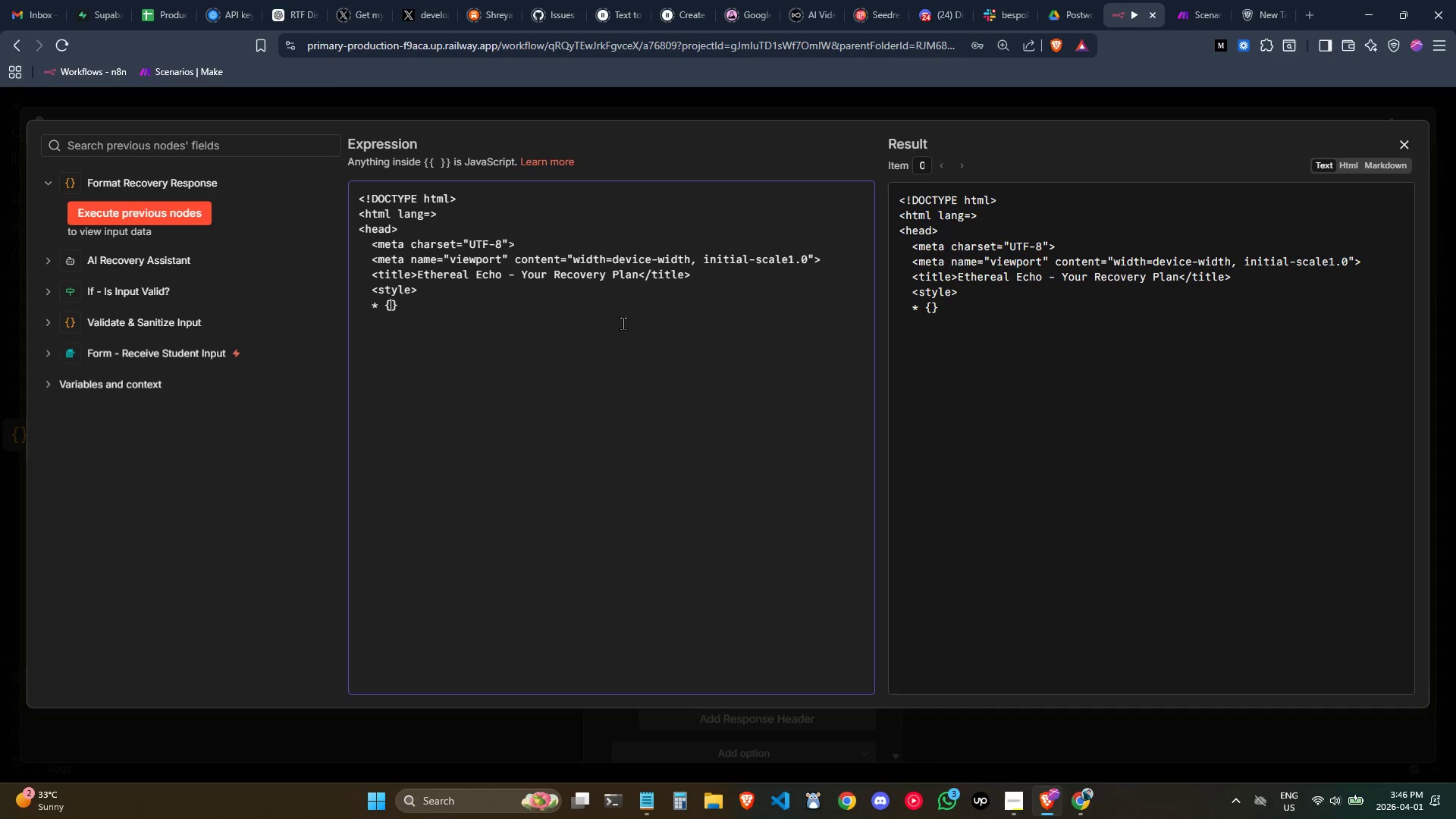 
key(Enter)
 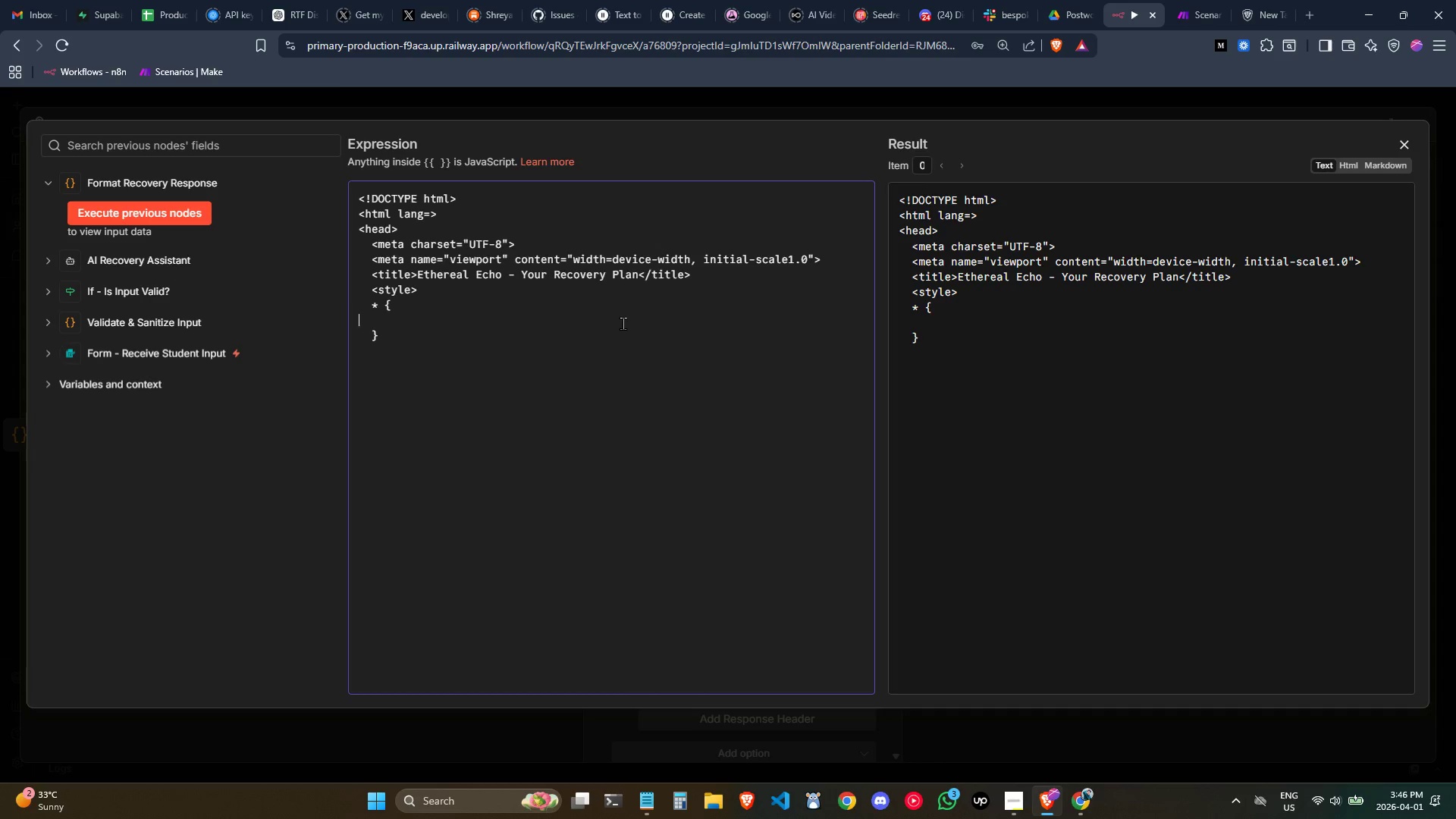 
key(Tab)
 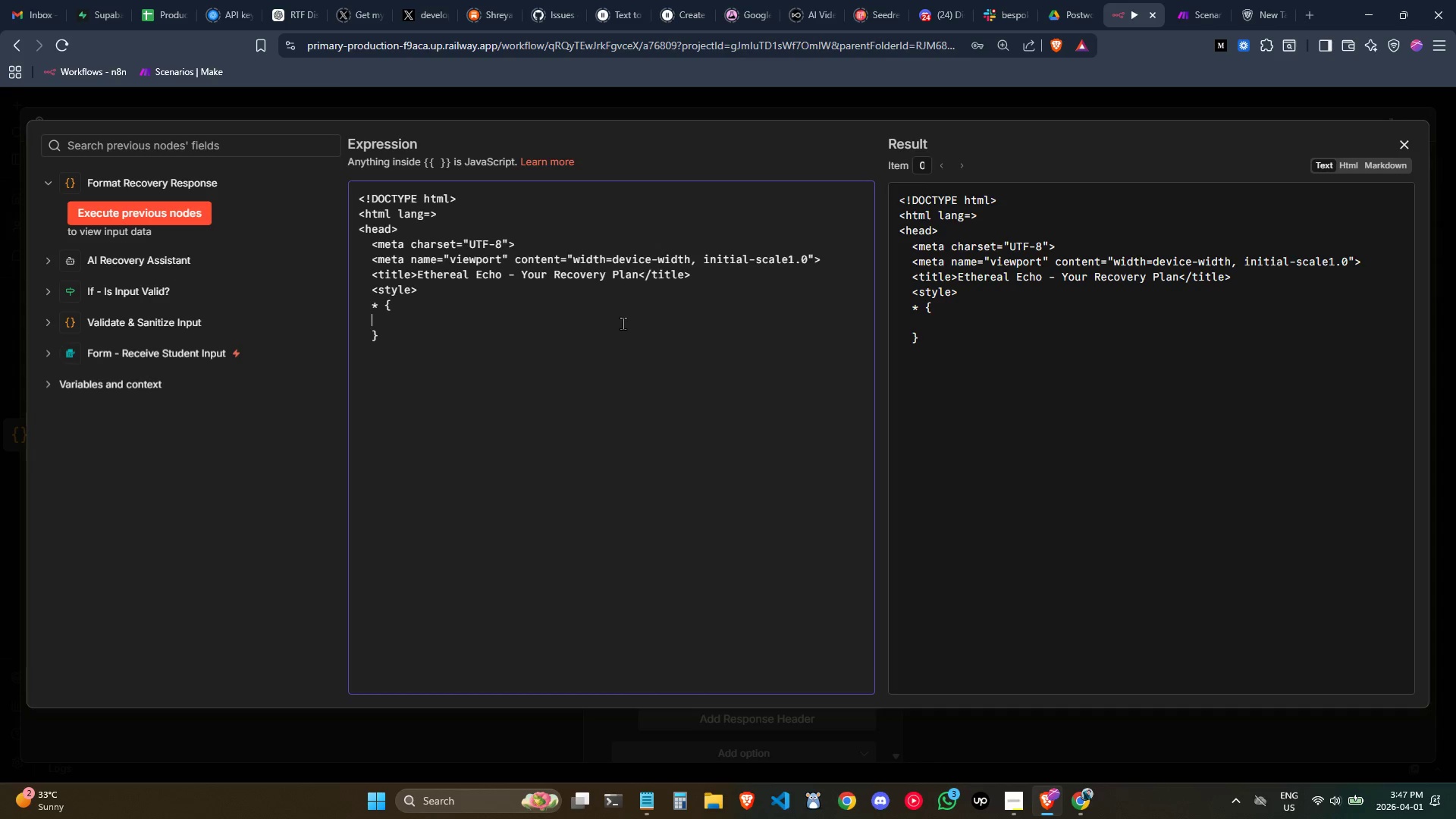 
key(Tab)
 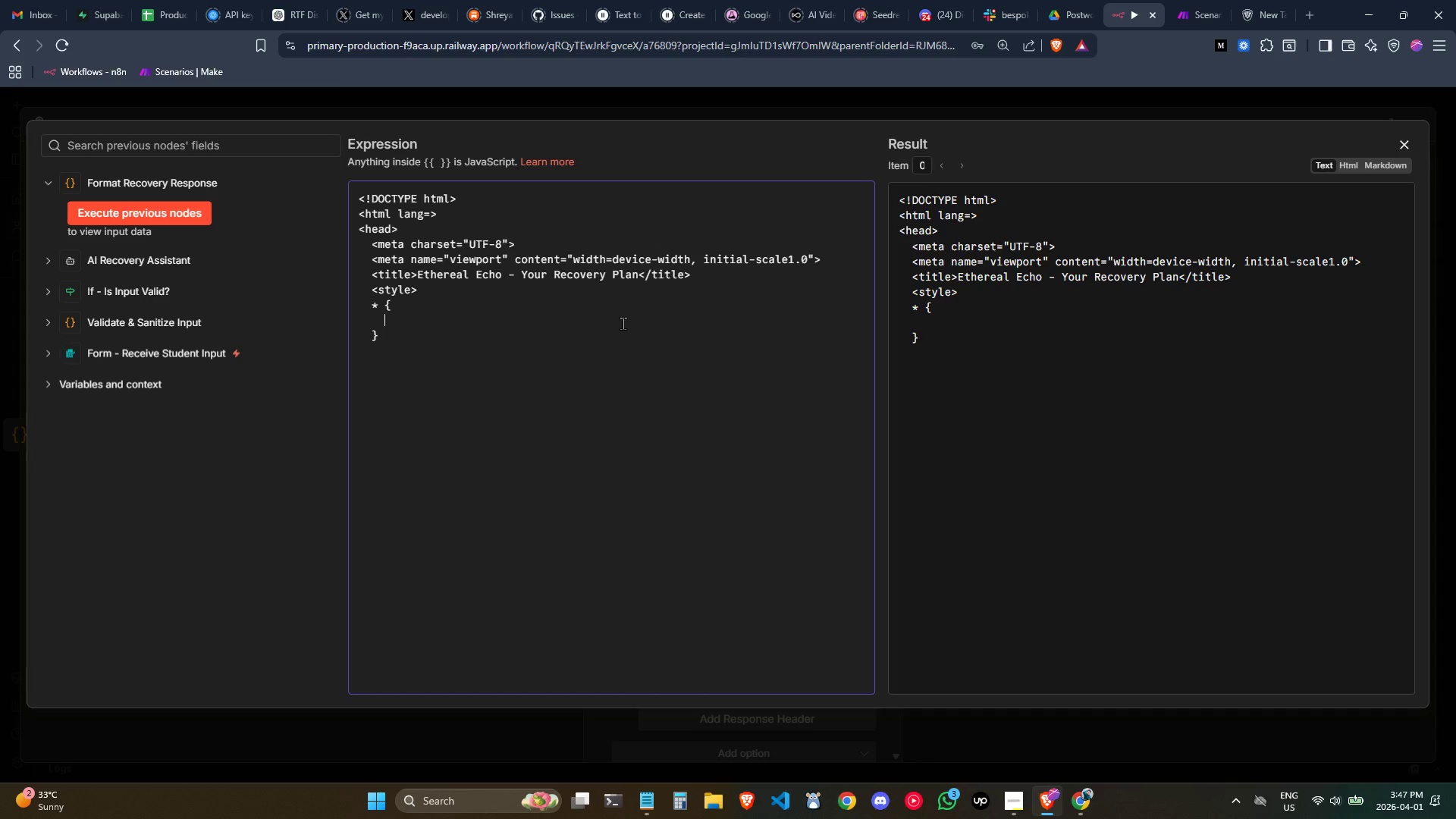 
key(Tab)
 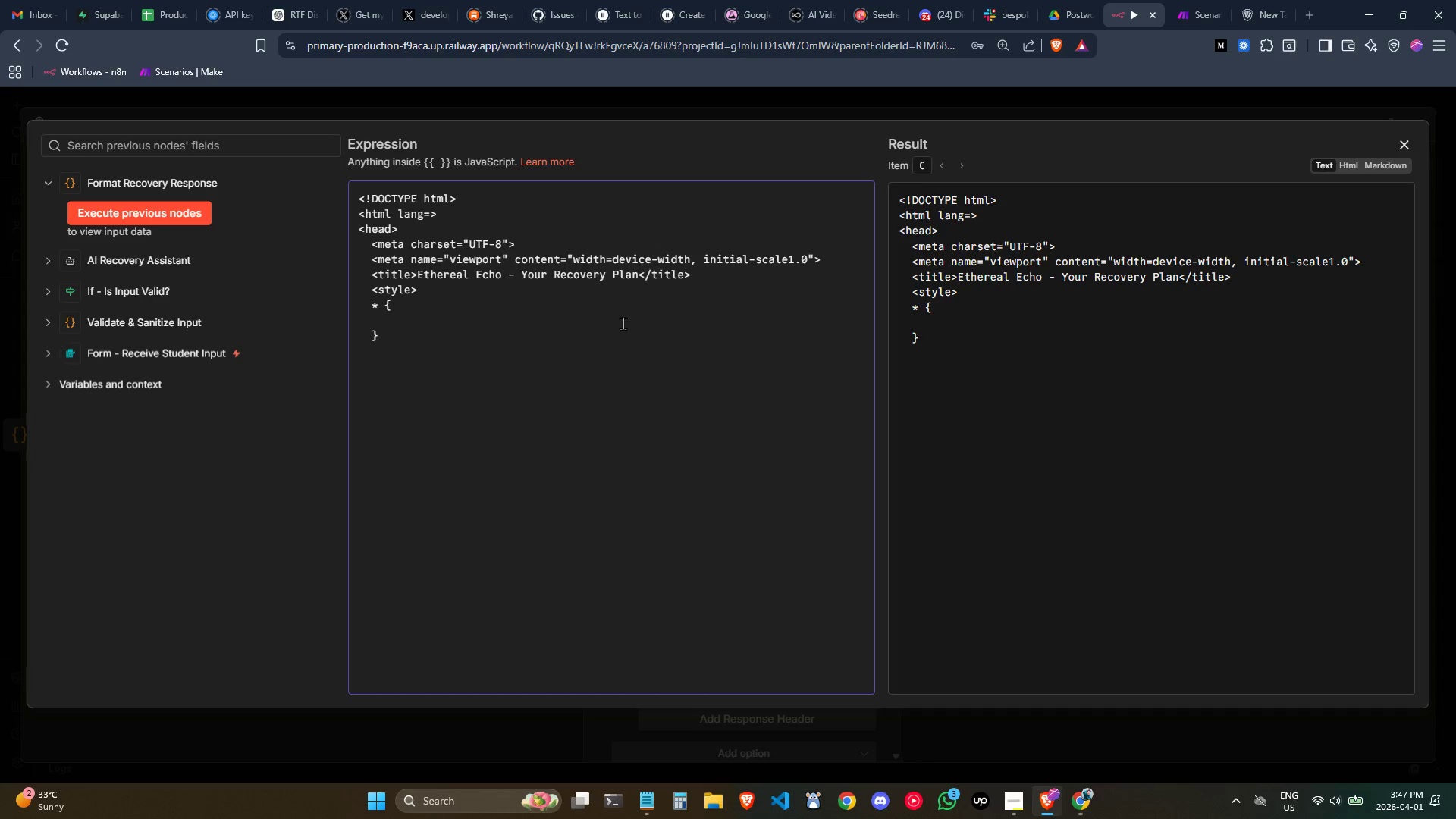 
key(Control+Z)
 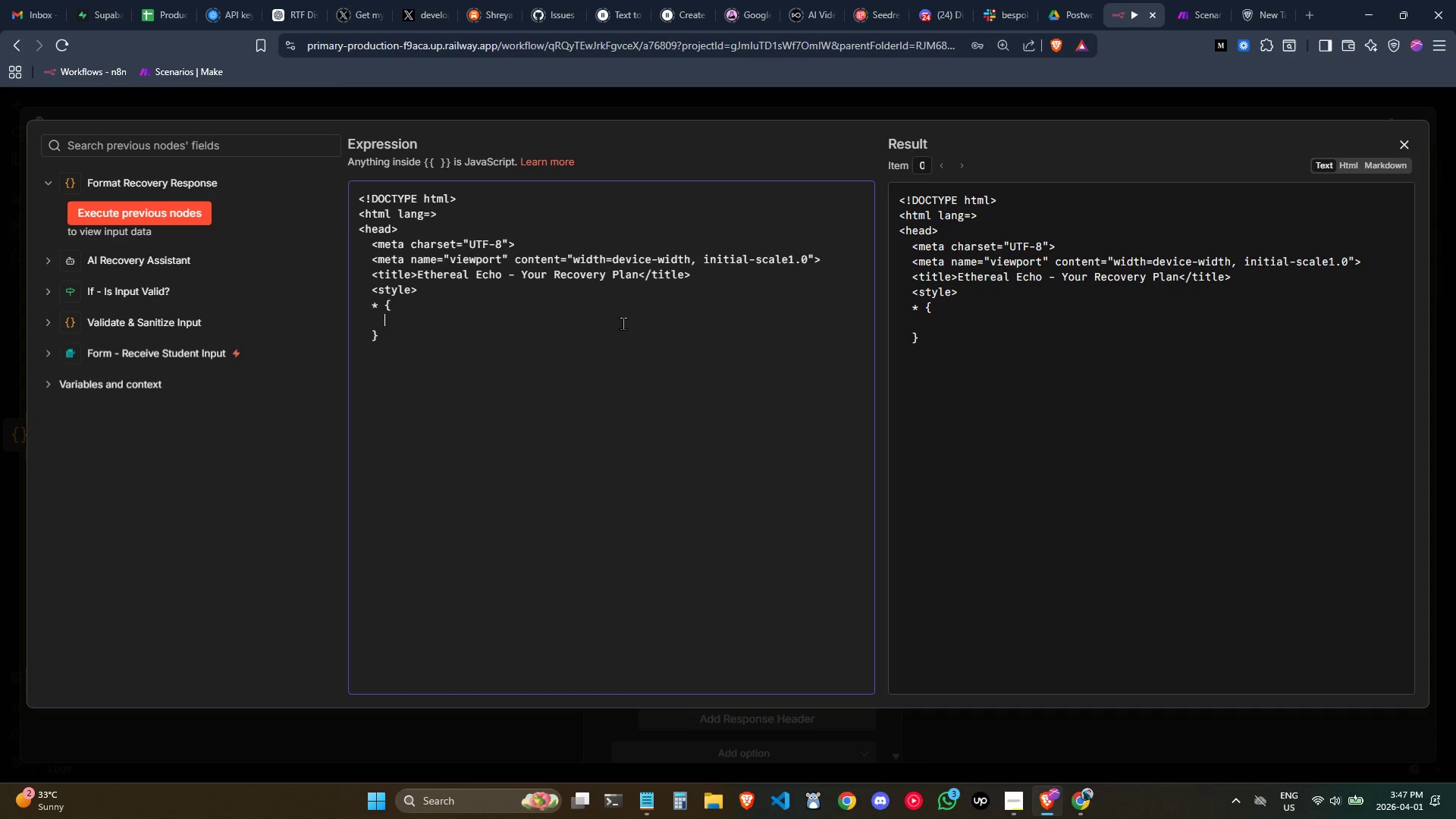 
key(Control+Z)
 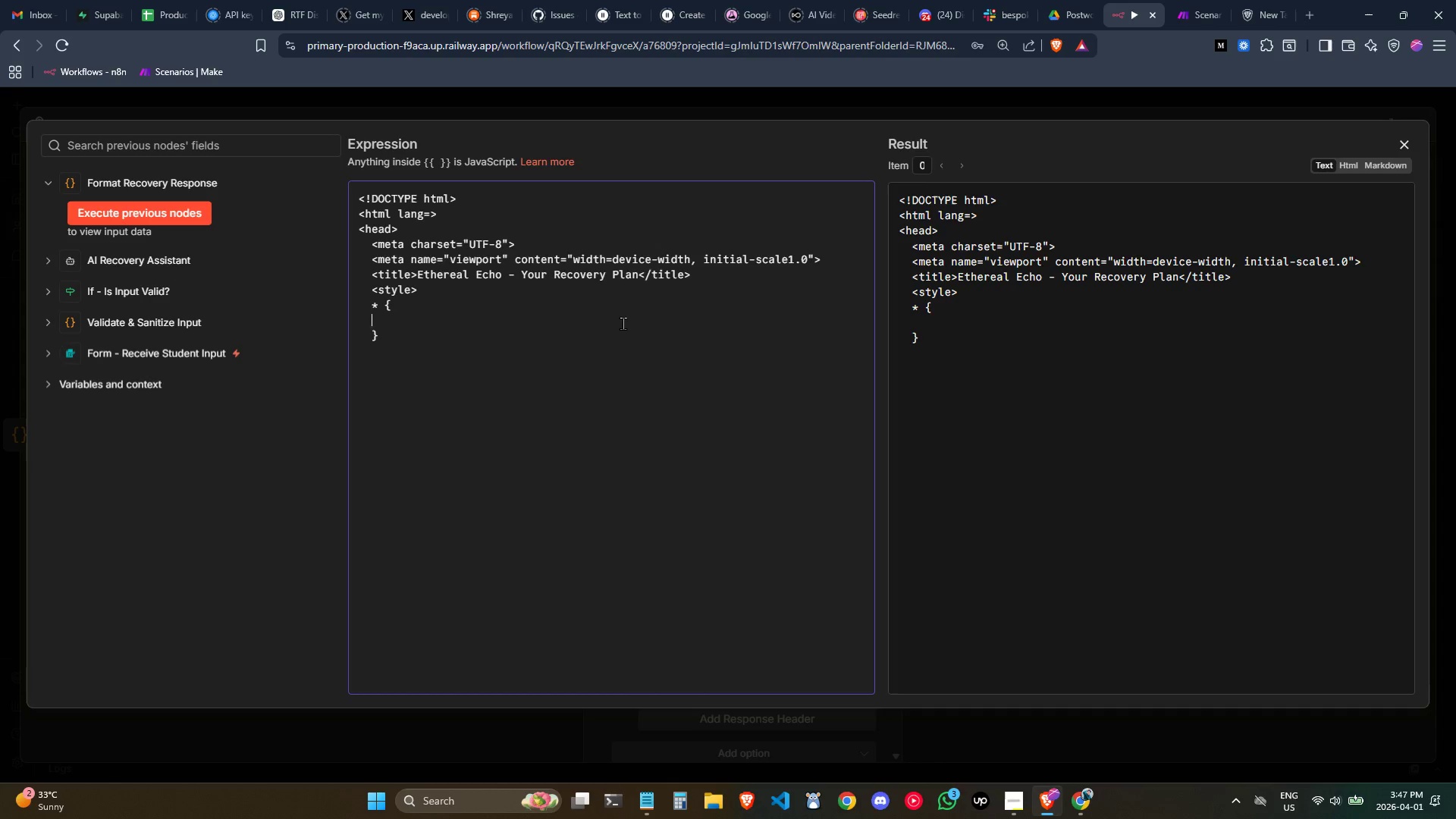 
key(Control+Z)
 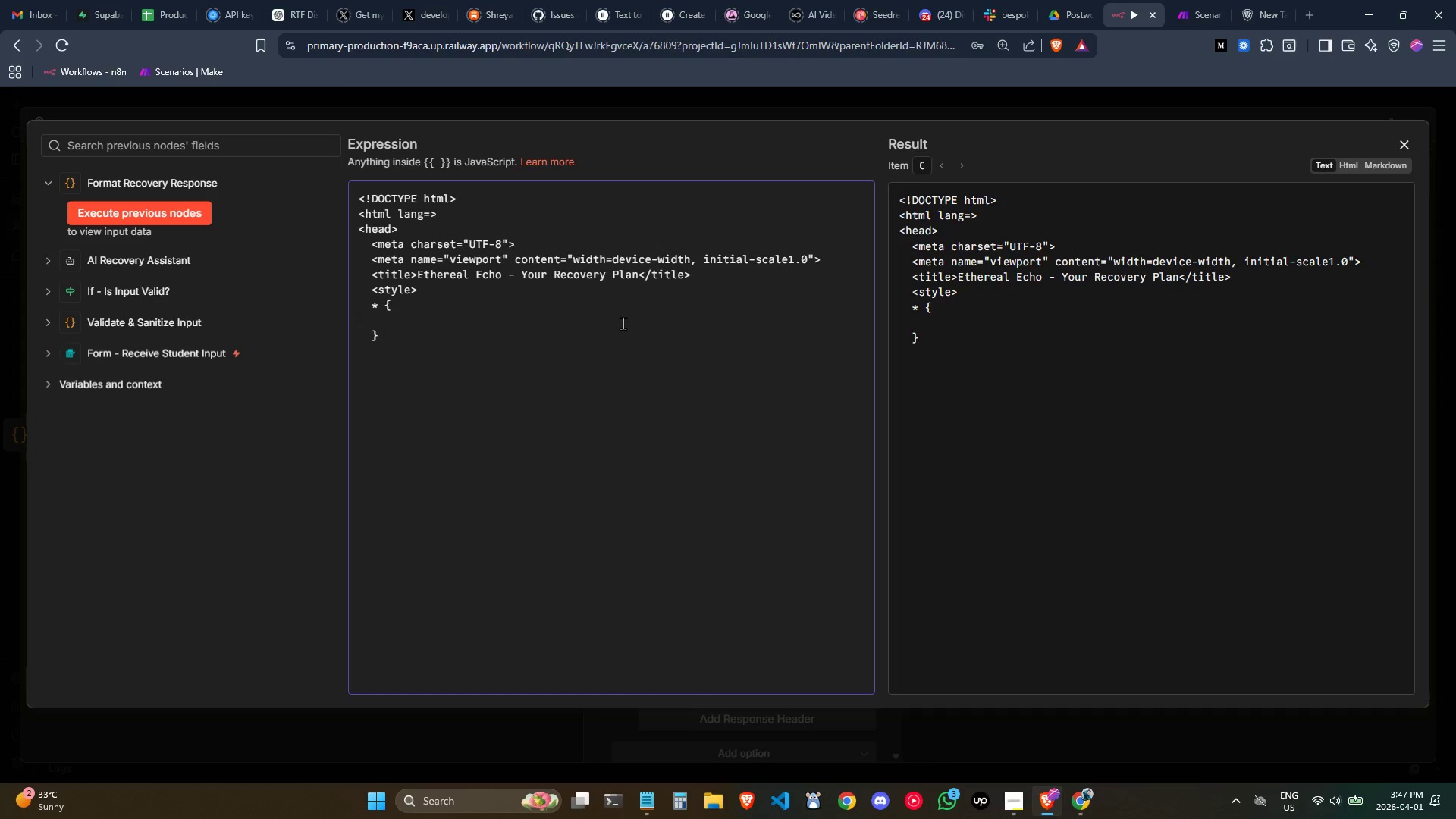 
key(Control+ControlLeft)
 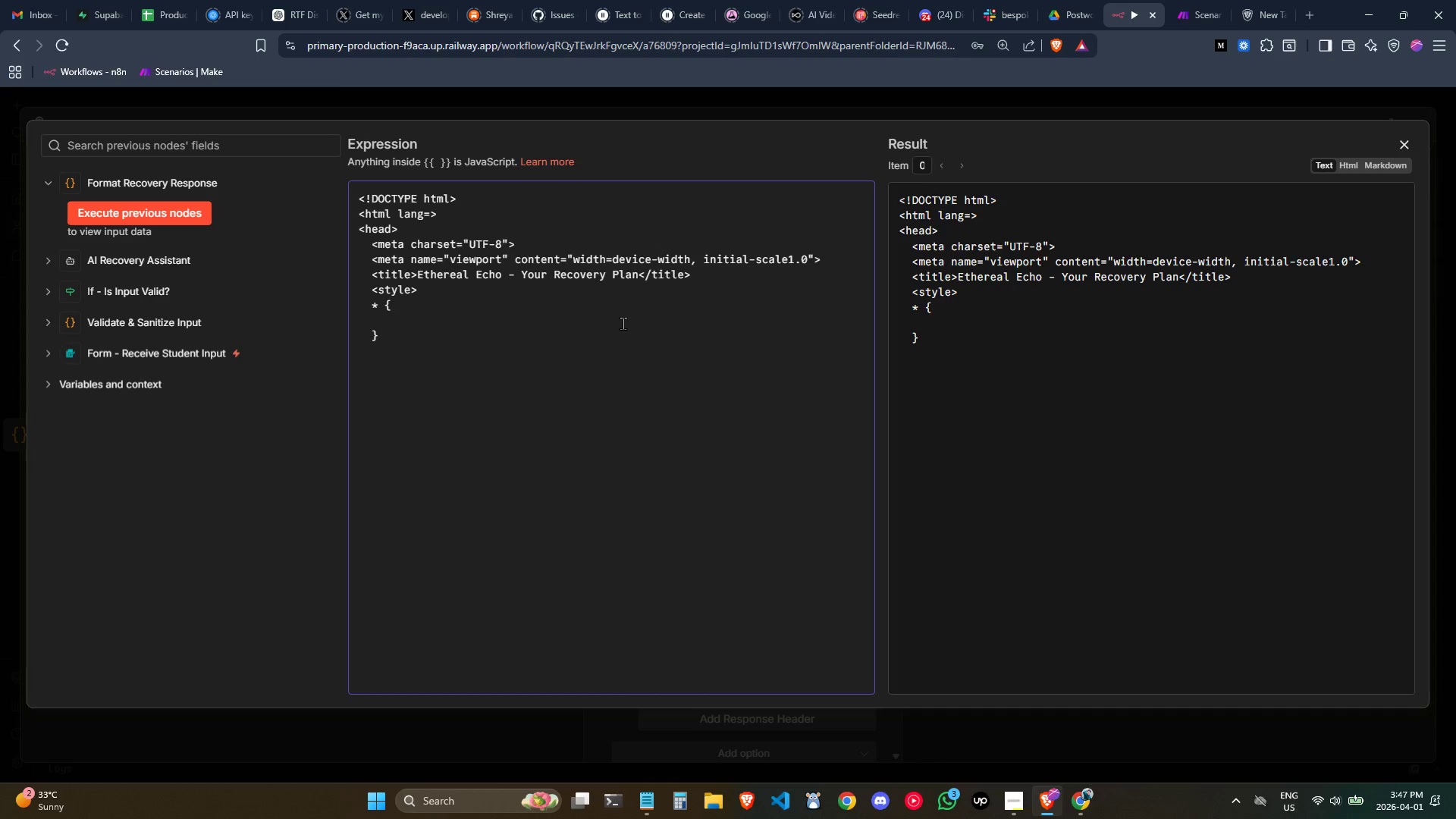 
key(Backspace)
type( boxing)
key(Backspace)
key(Backspace)
key(Backspace)
type(-sizing: border-box;)
 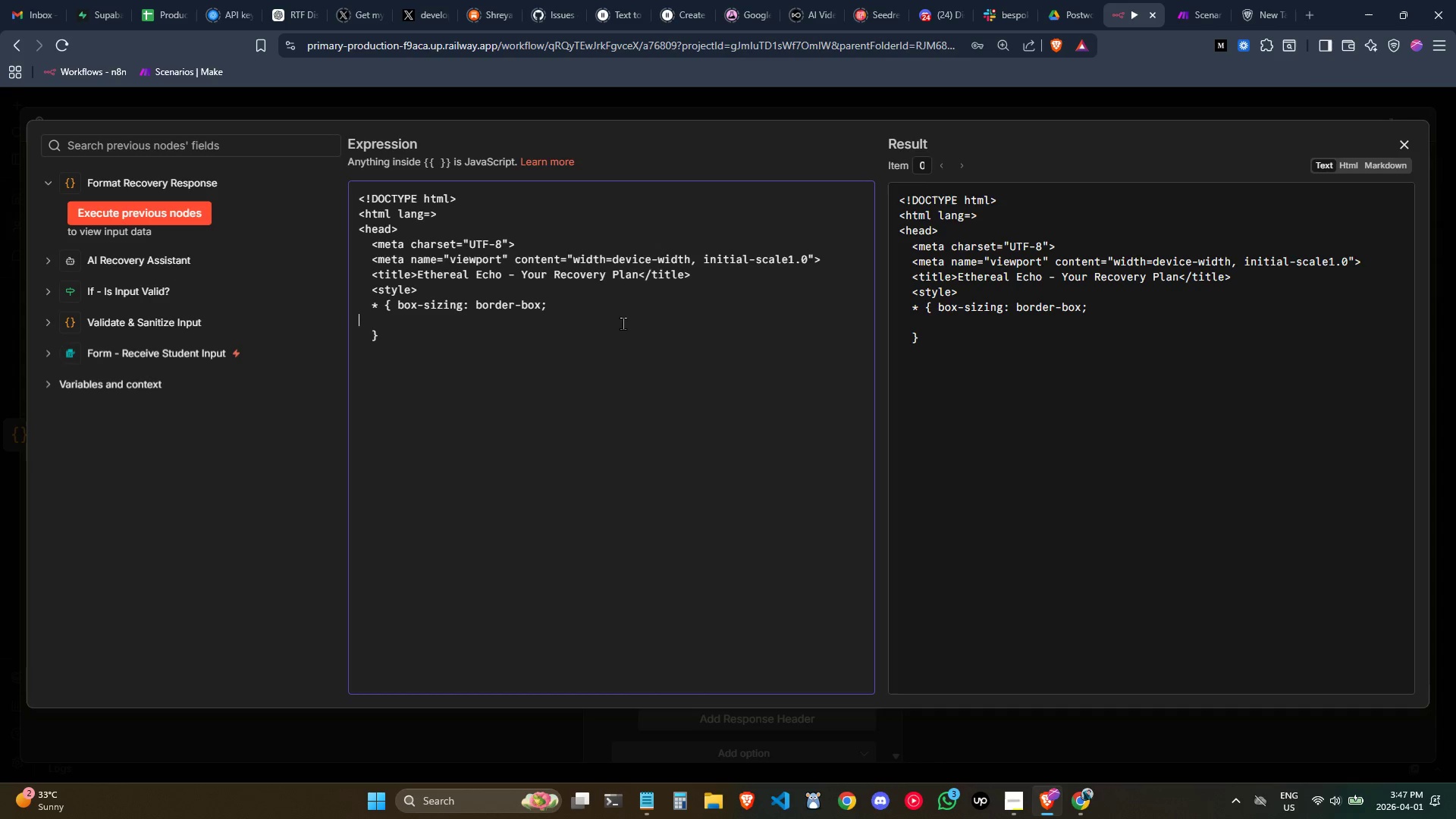 
 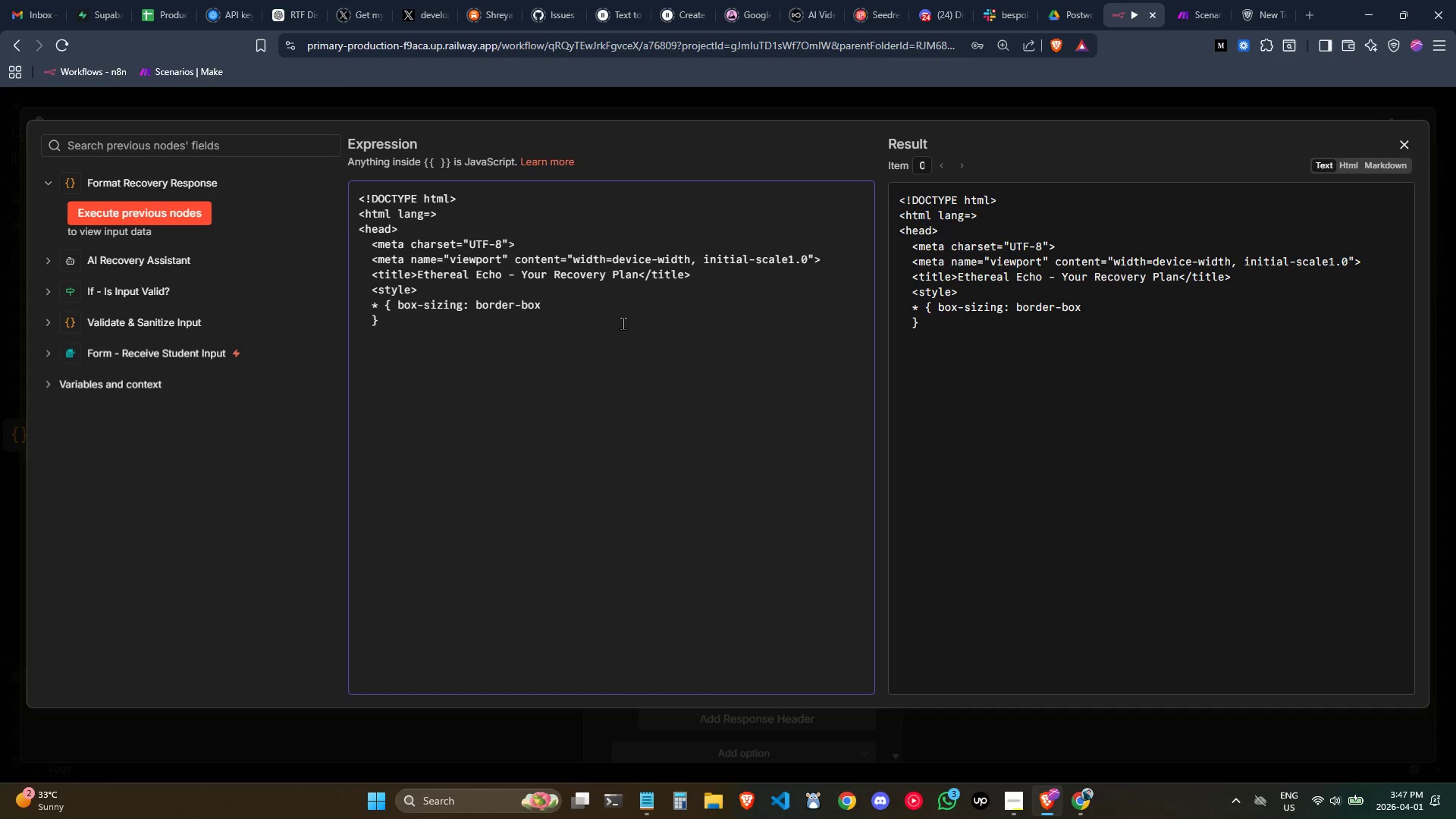 
key(Enter)
 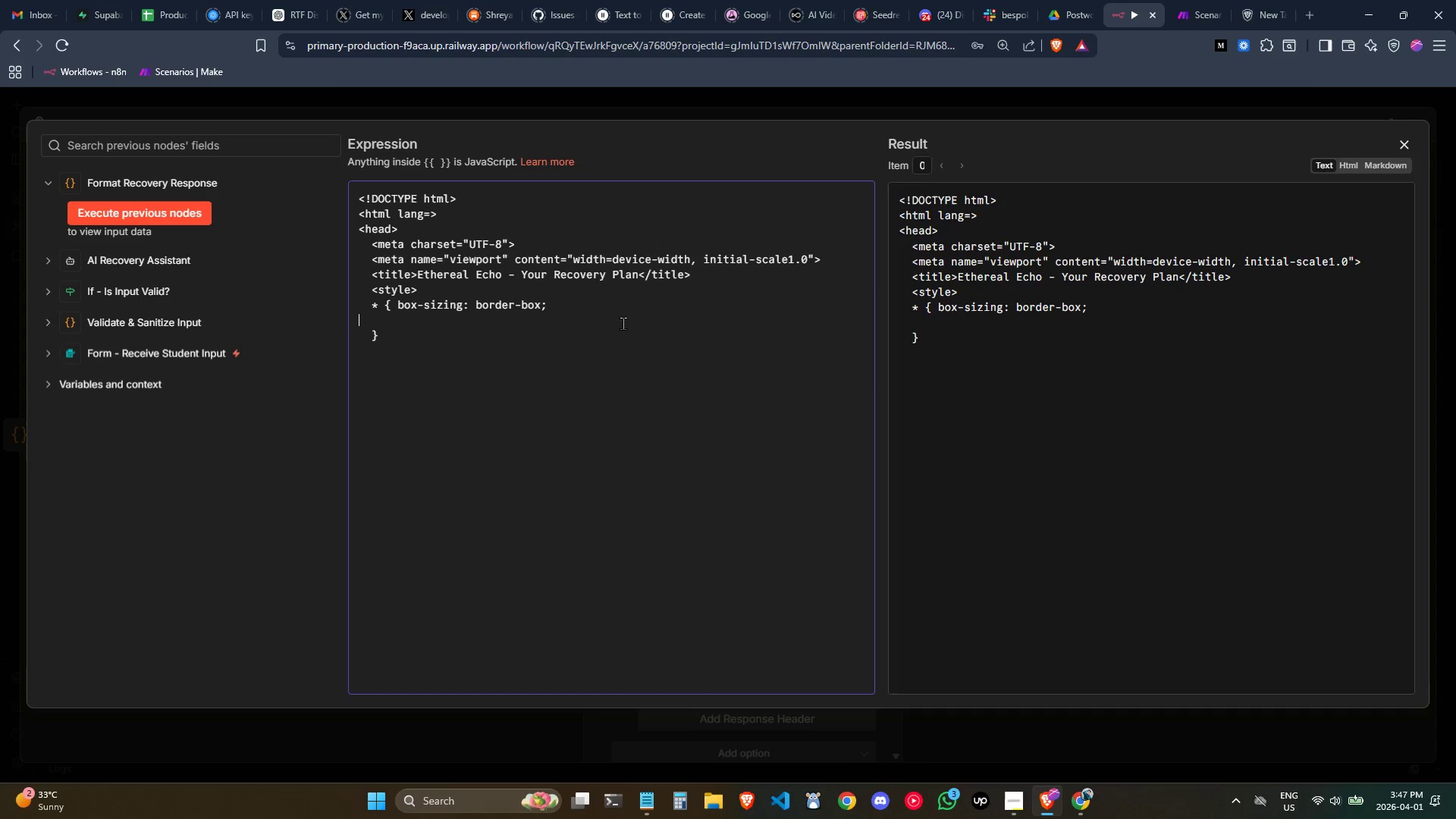 
key(Tab)
key(Tab)
key(Tab)
key(Backspace)
type(mar)
key(Backspace)
key(Backspace)
key(Backspace)
 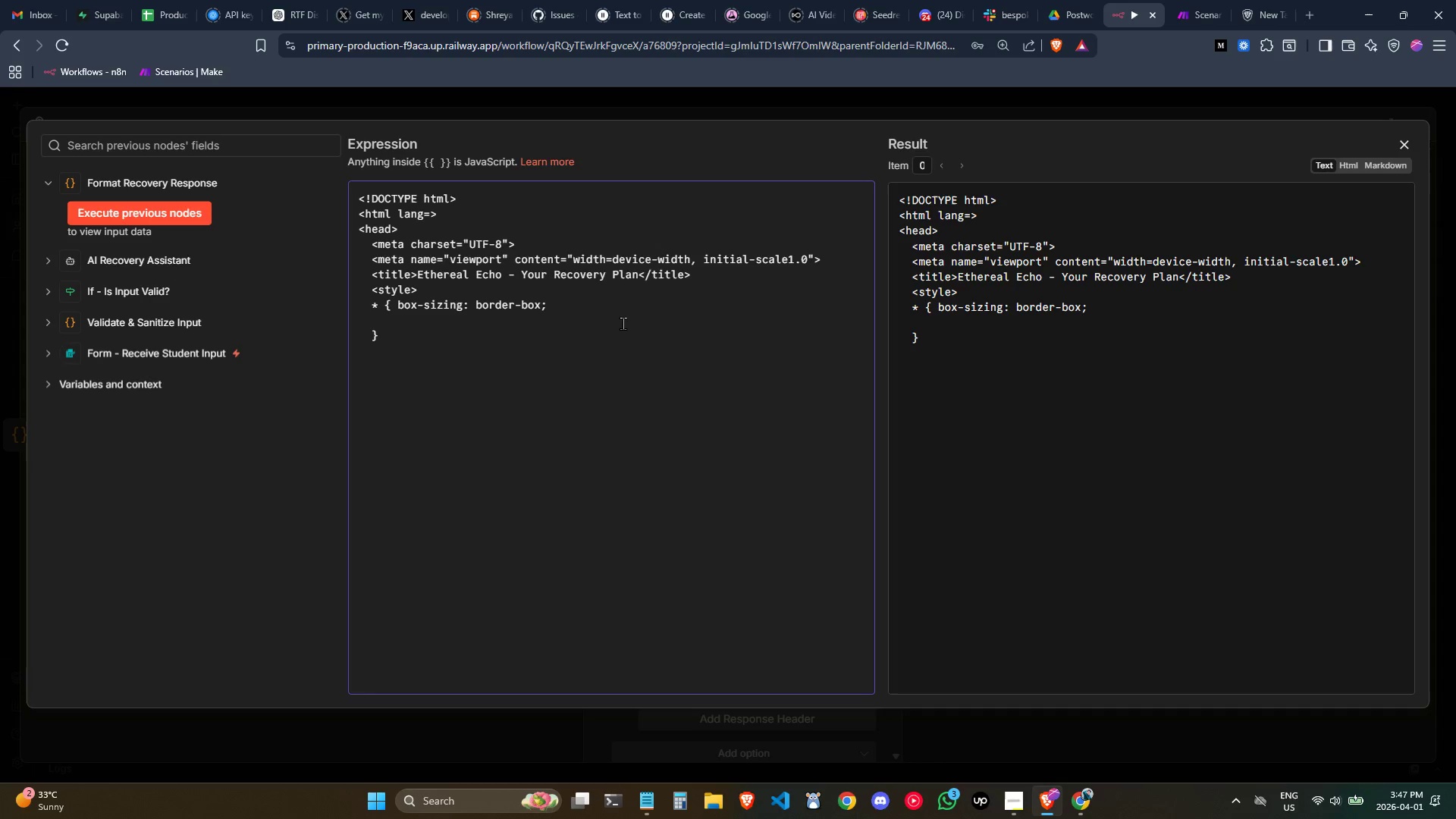 
key(Backspace)
key(Backspace)
key(Backspace)
type( marging)
key(Backspace)
type( )
key(Backspace)
type(:)
 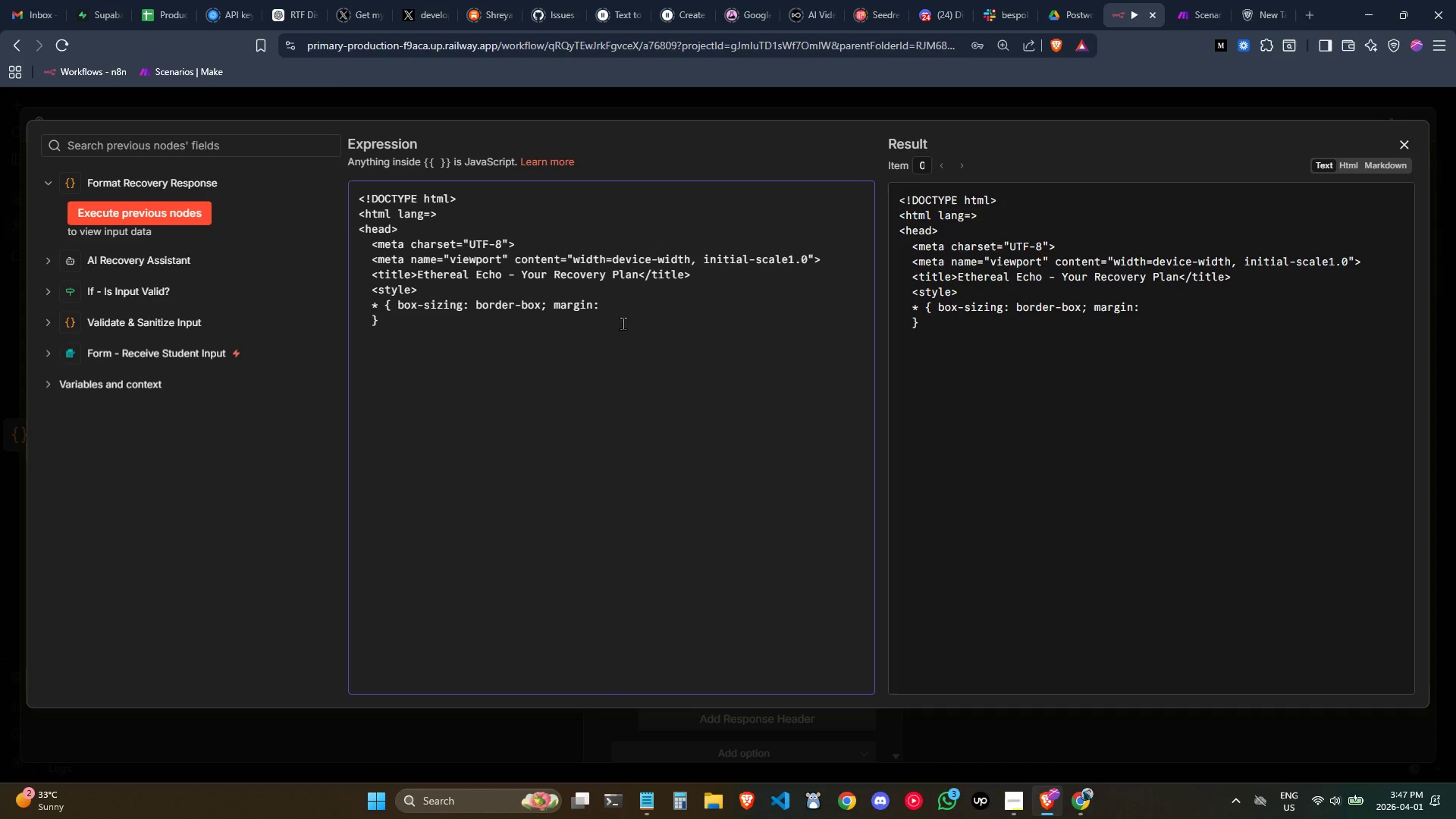 
type( 0; padding: 0;)
 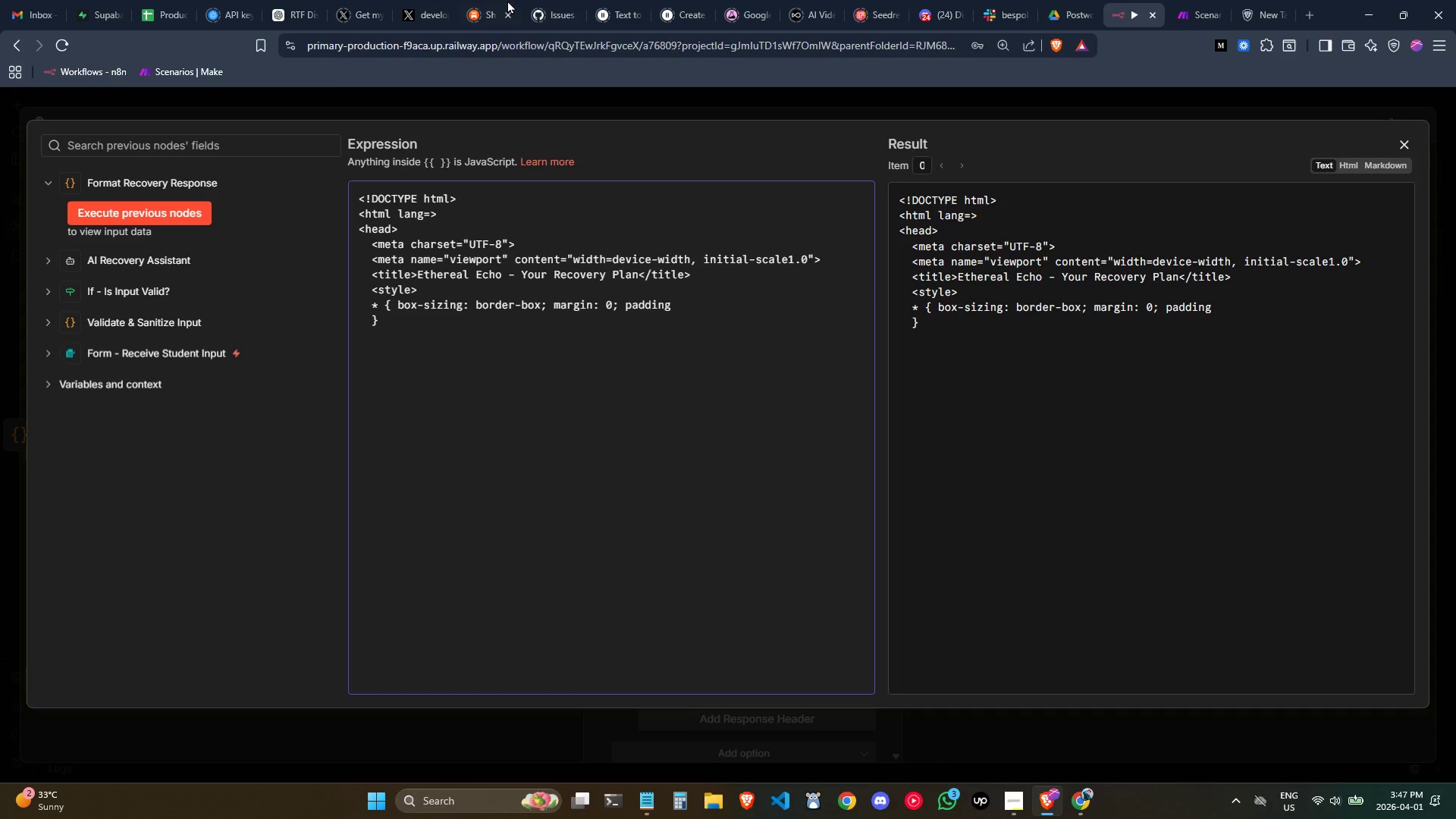 
left_click([715, 298])
 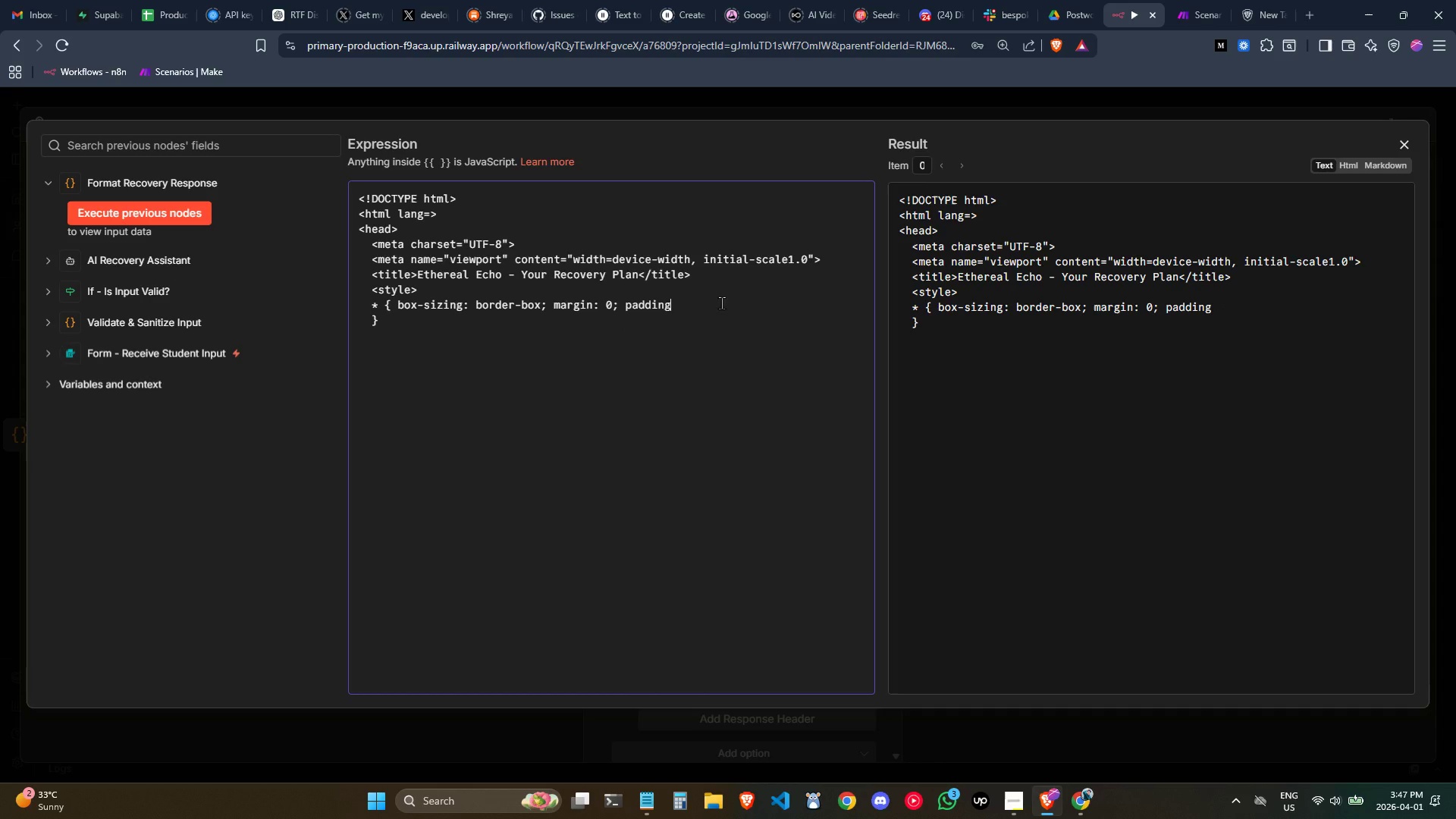 
key(Space)
 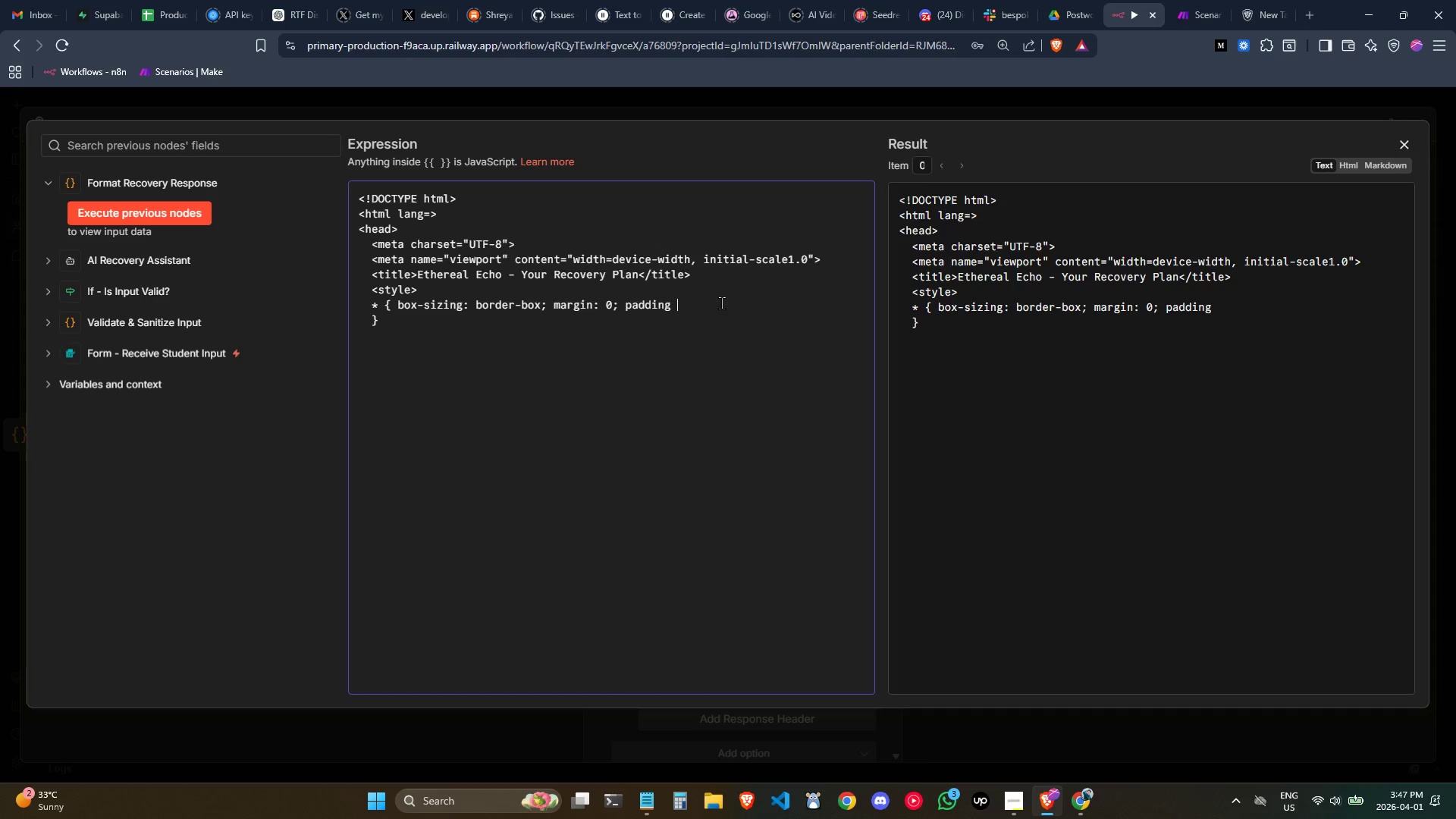 
key(0)
 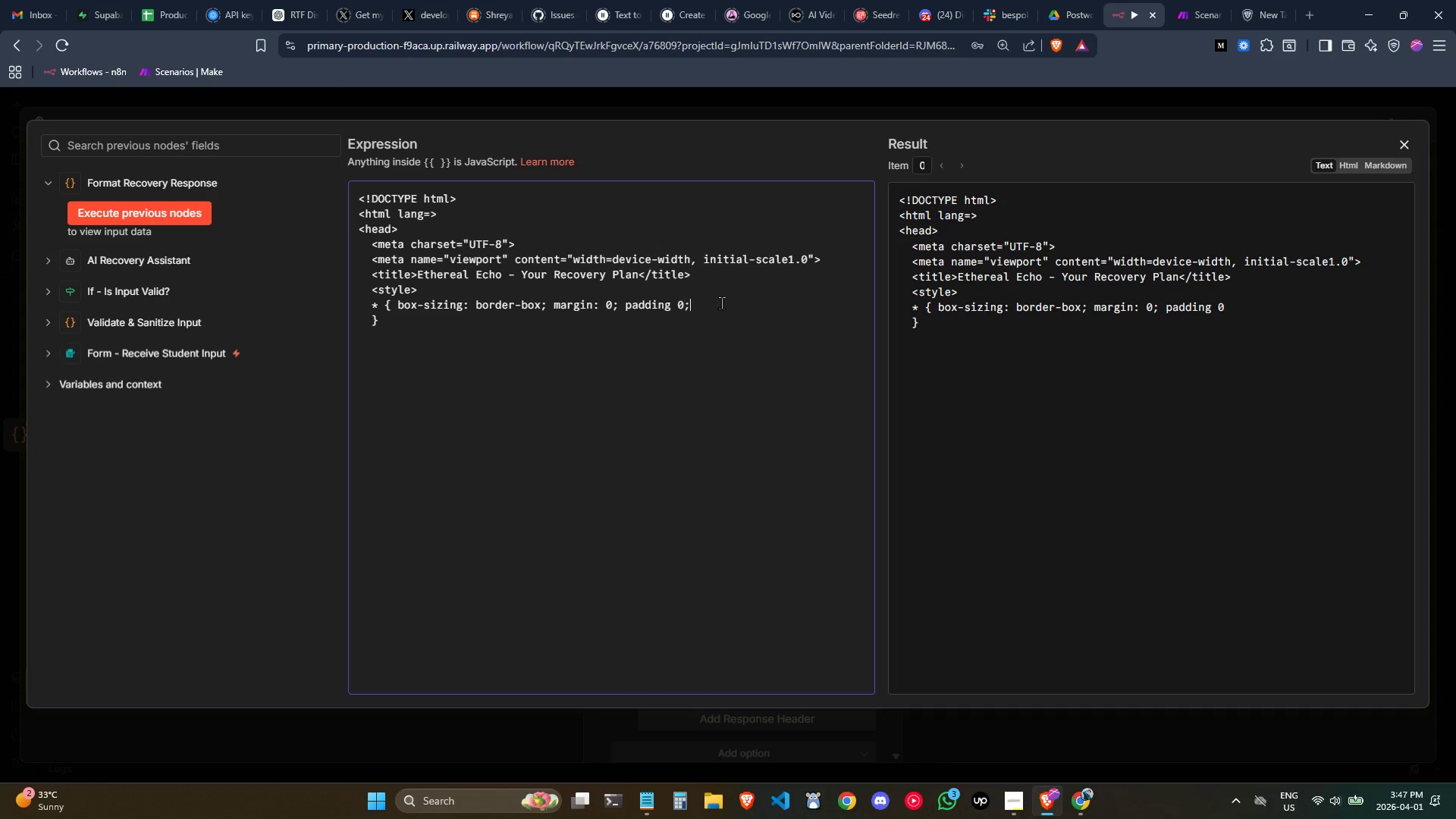 
key(Semicolon)
 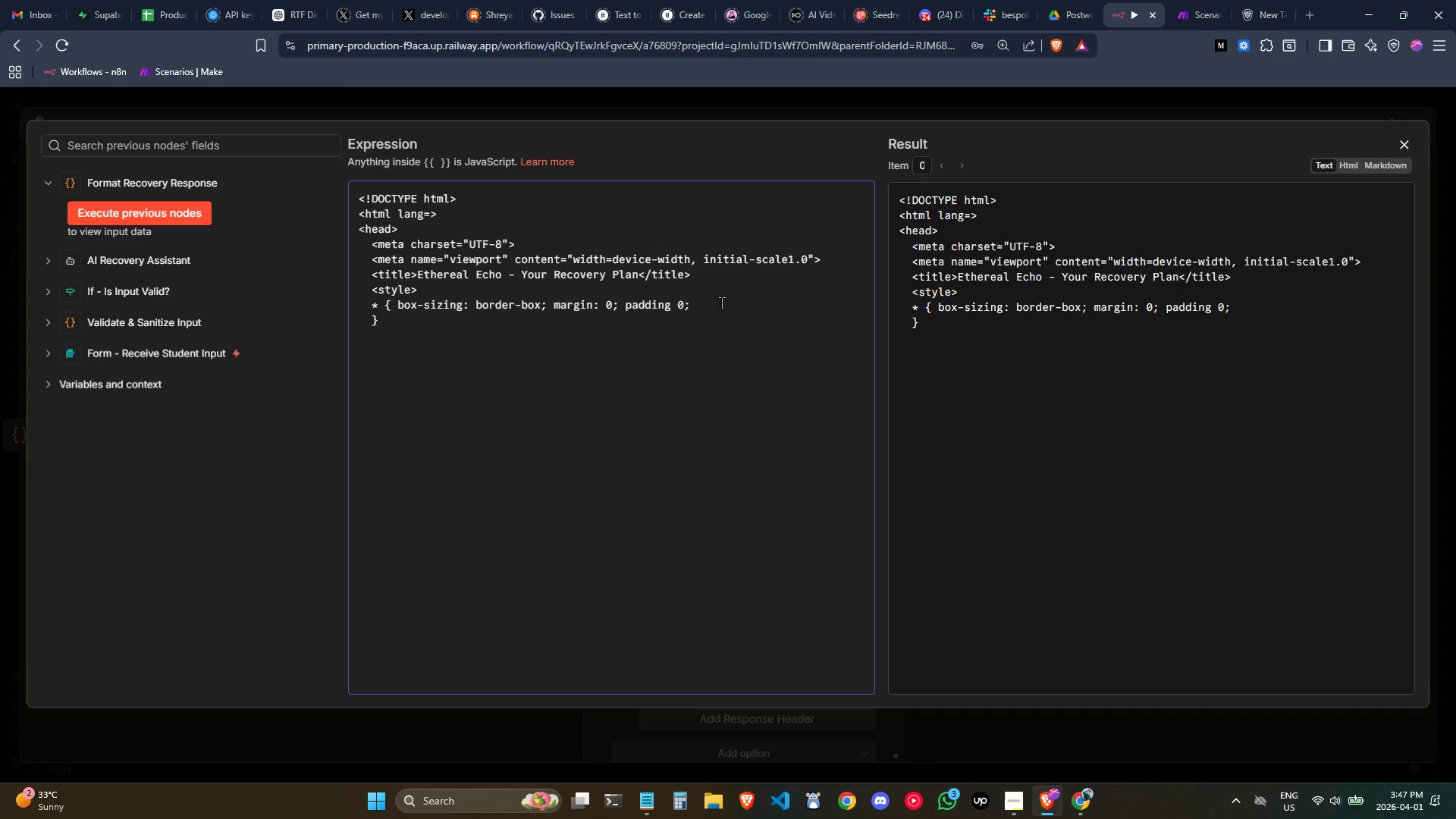 
wait(5.06)
 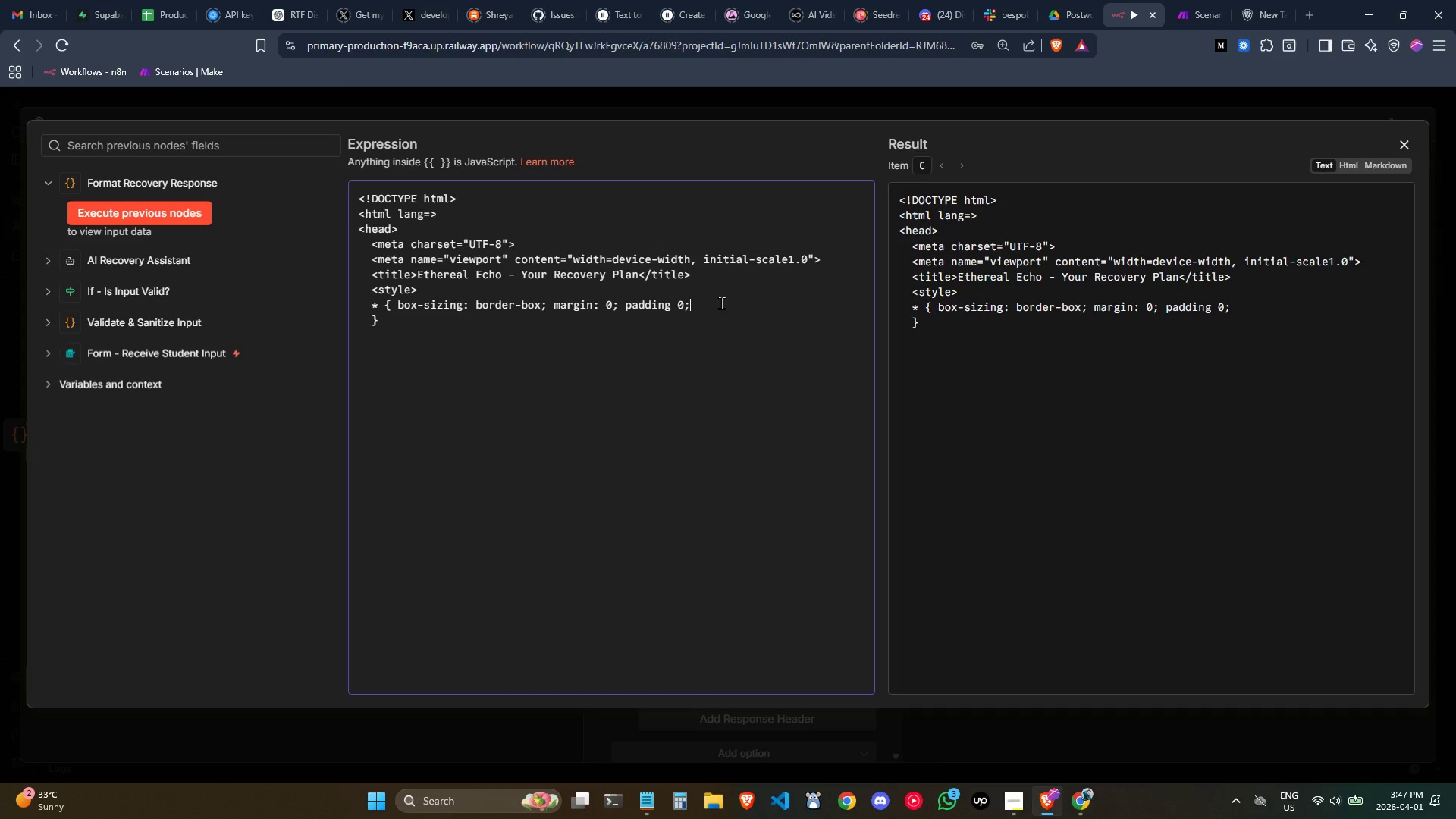 
left_click([404, 318])
 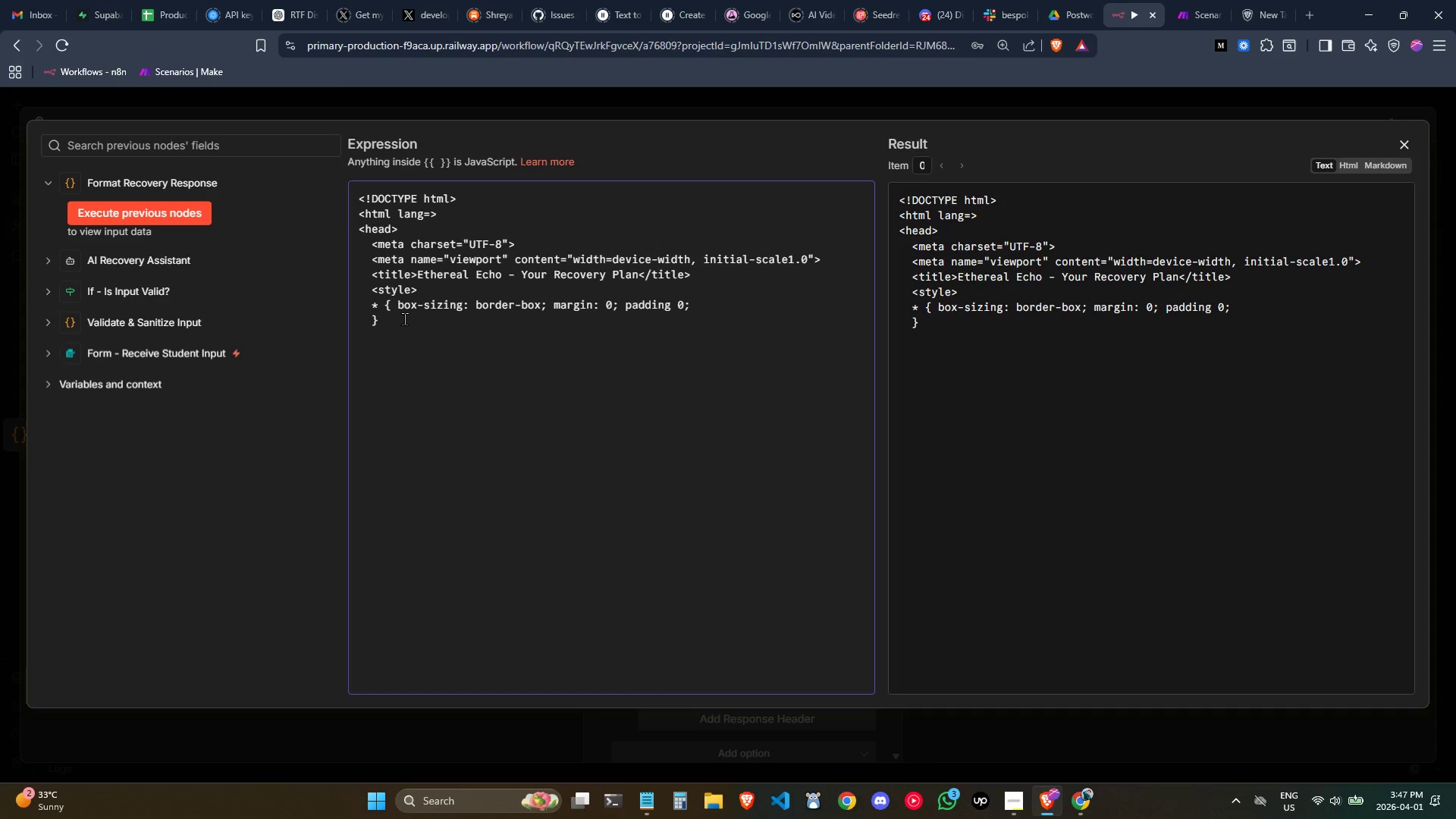 
key(ArrowLeft)
 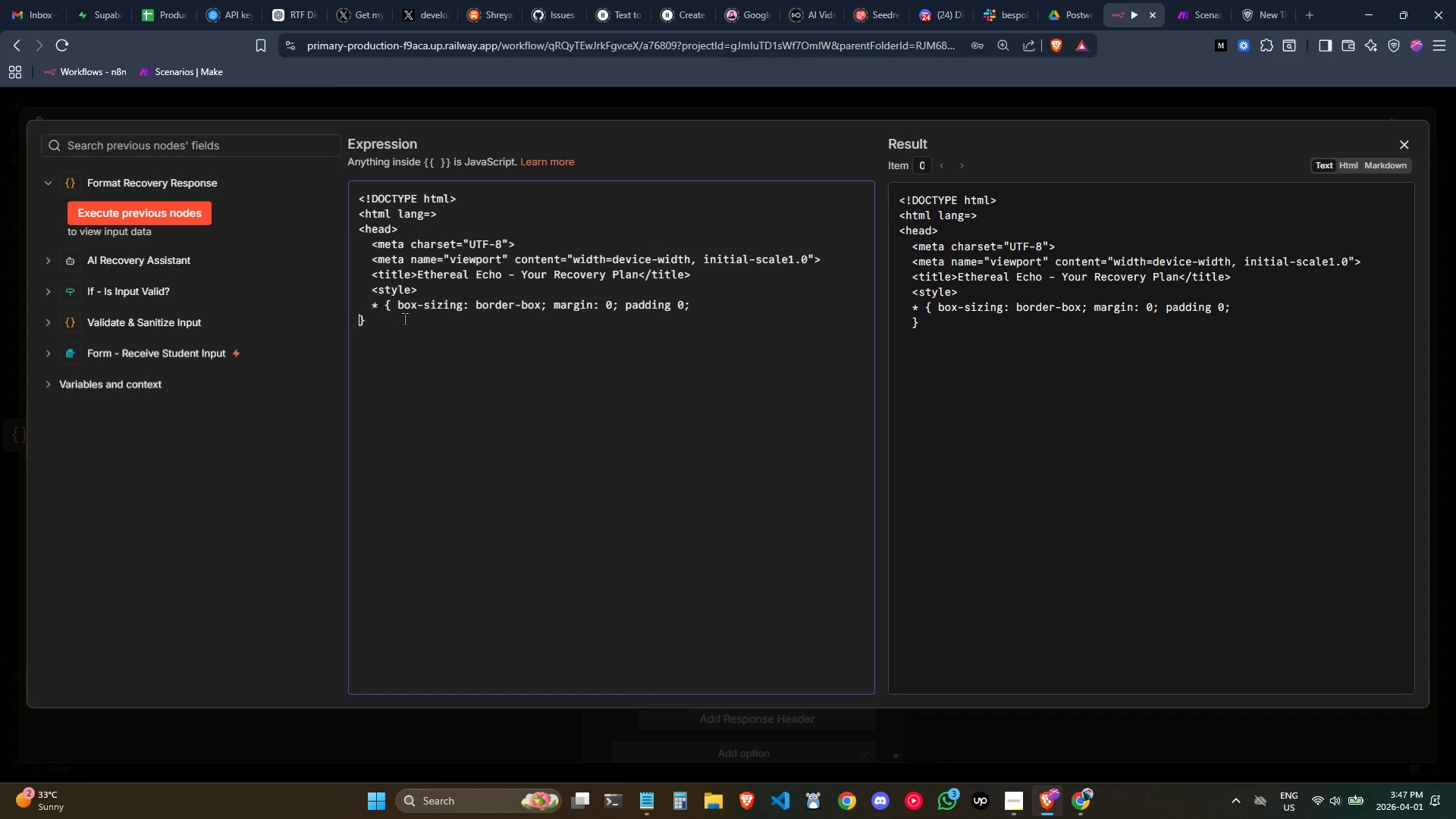 
key(Backspace)
 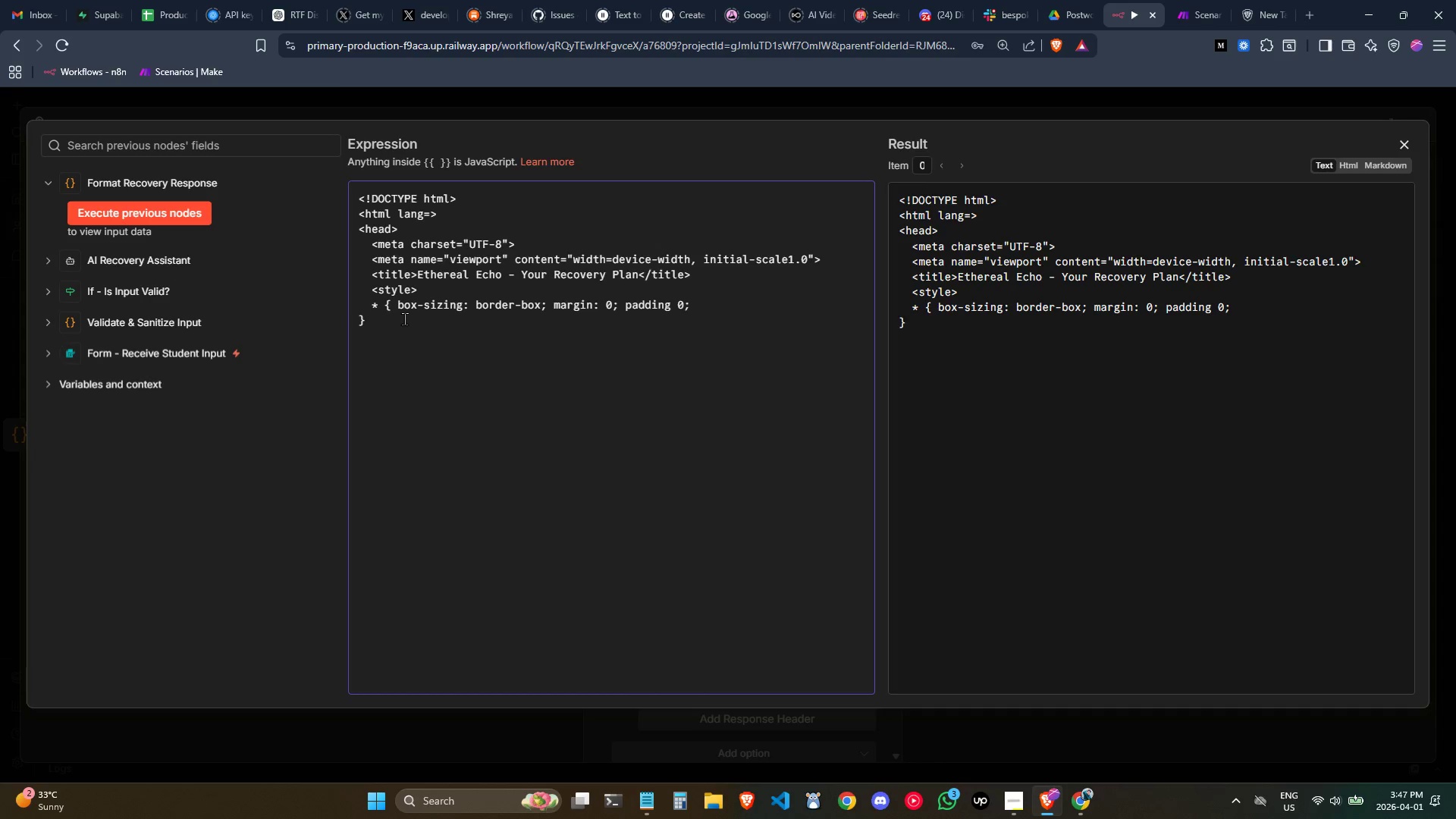 
key(Backspace)
 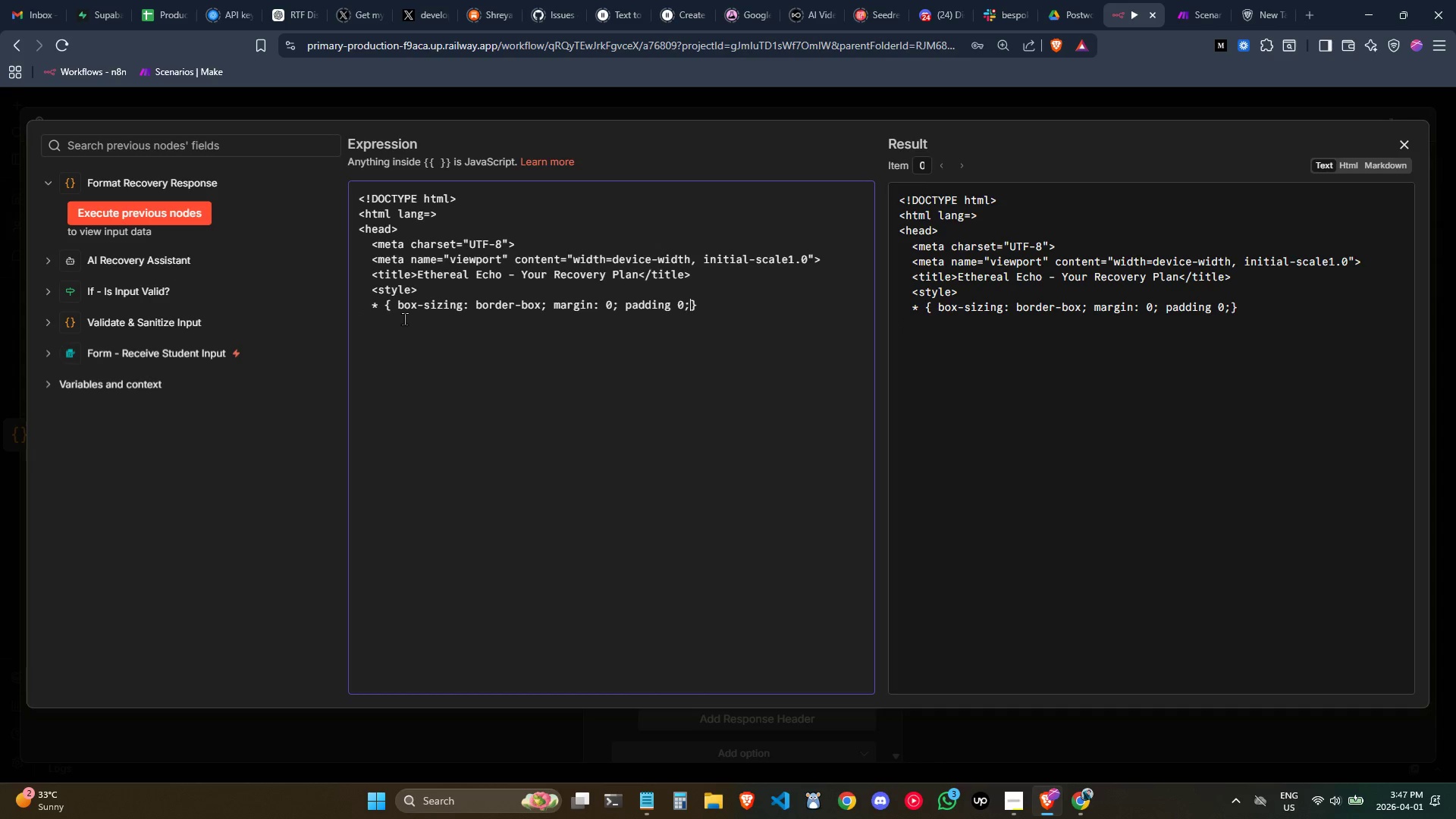 
key(Space)
 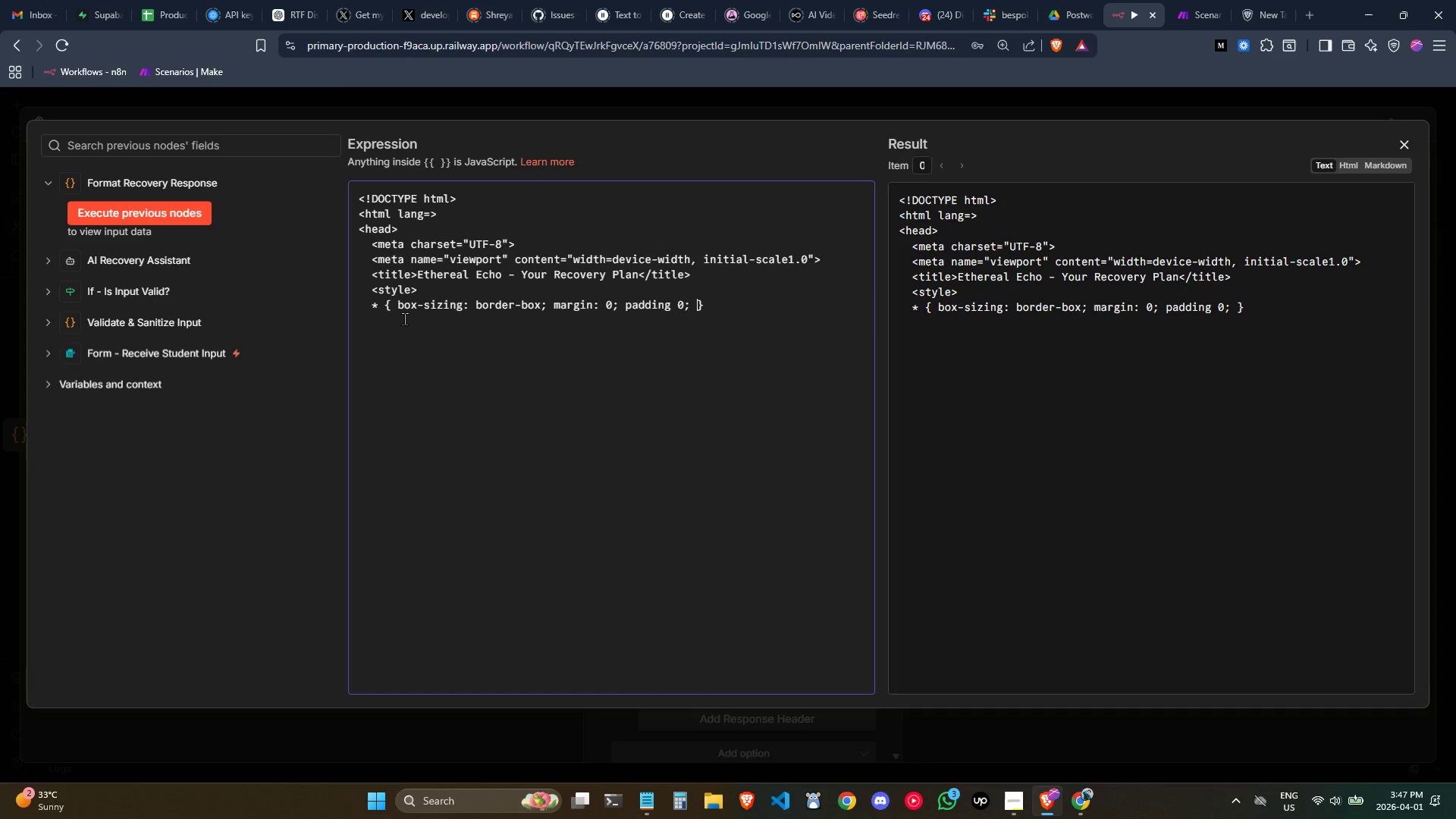 
key(ArrowRight)
 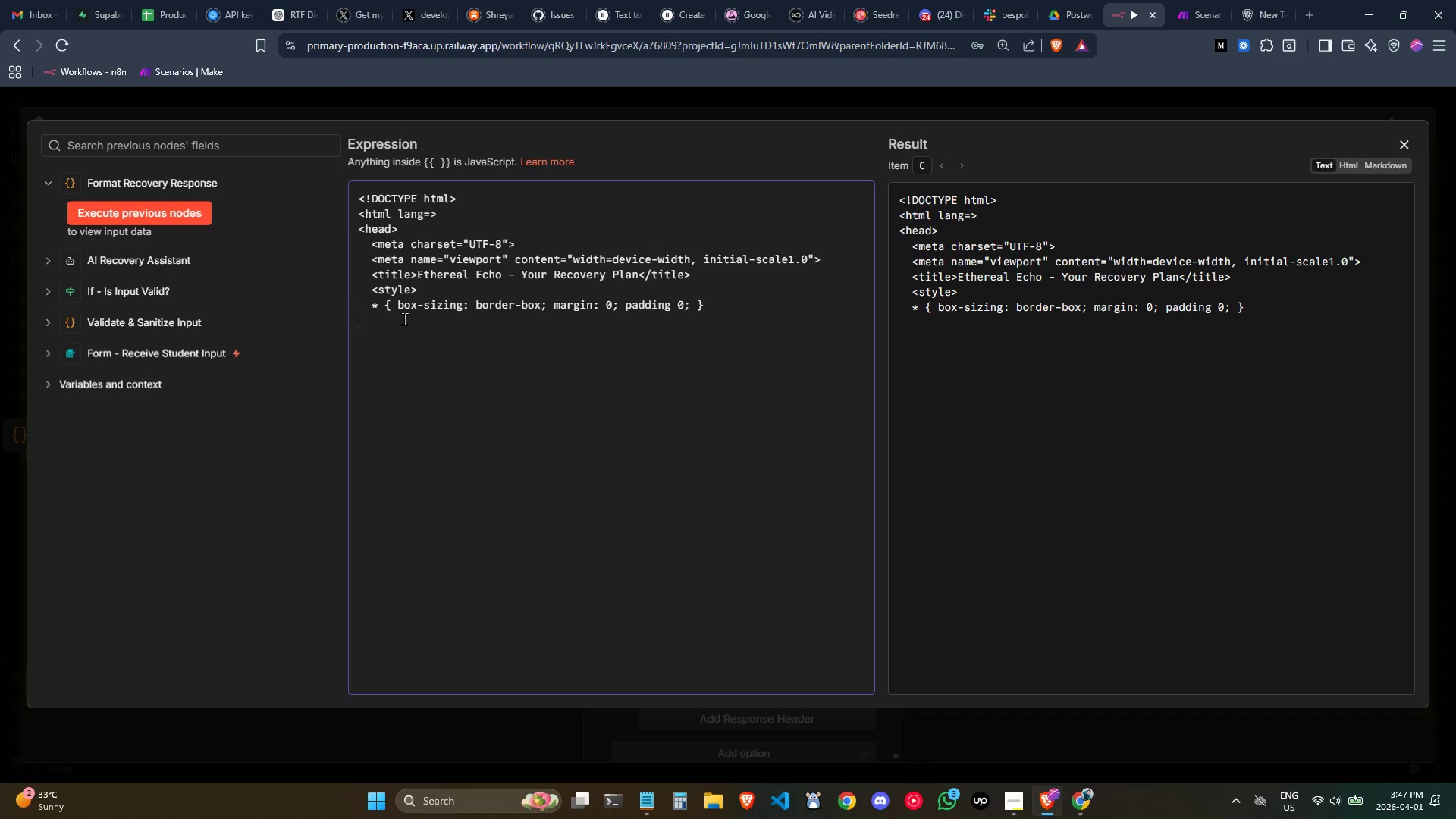 
key(Enter)
 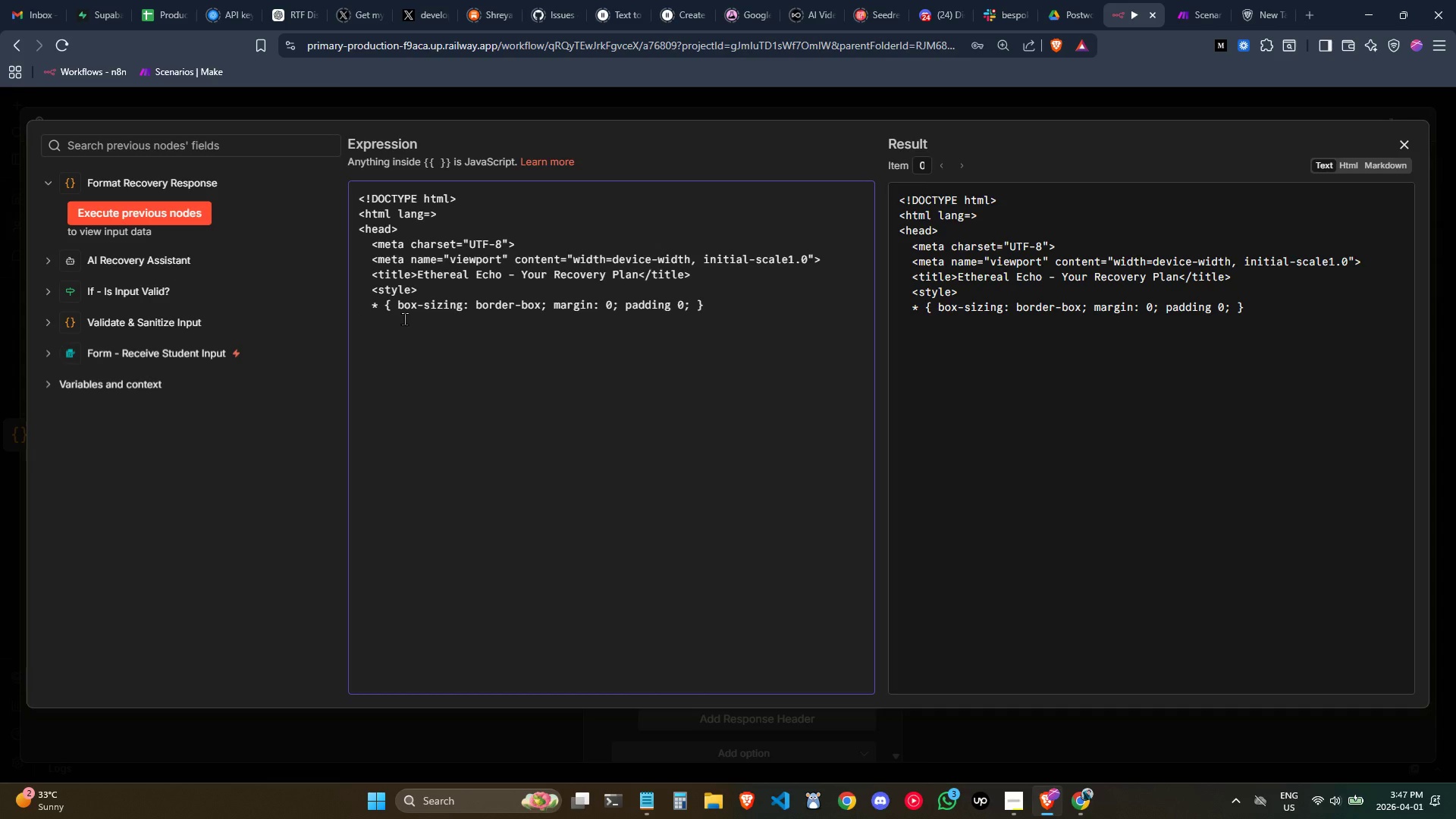 
key(Tab)
type(body {)
 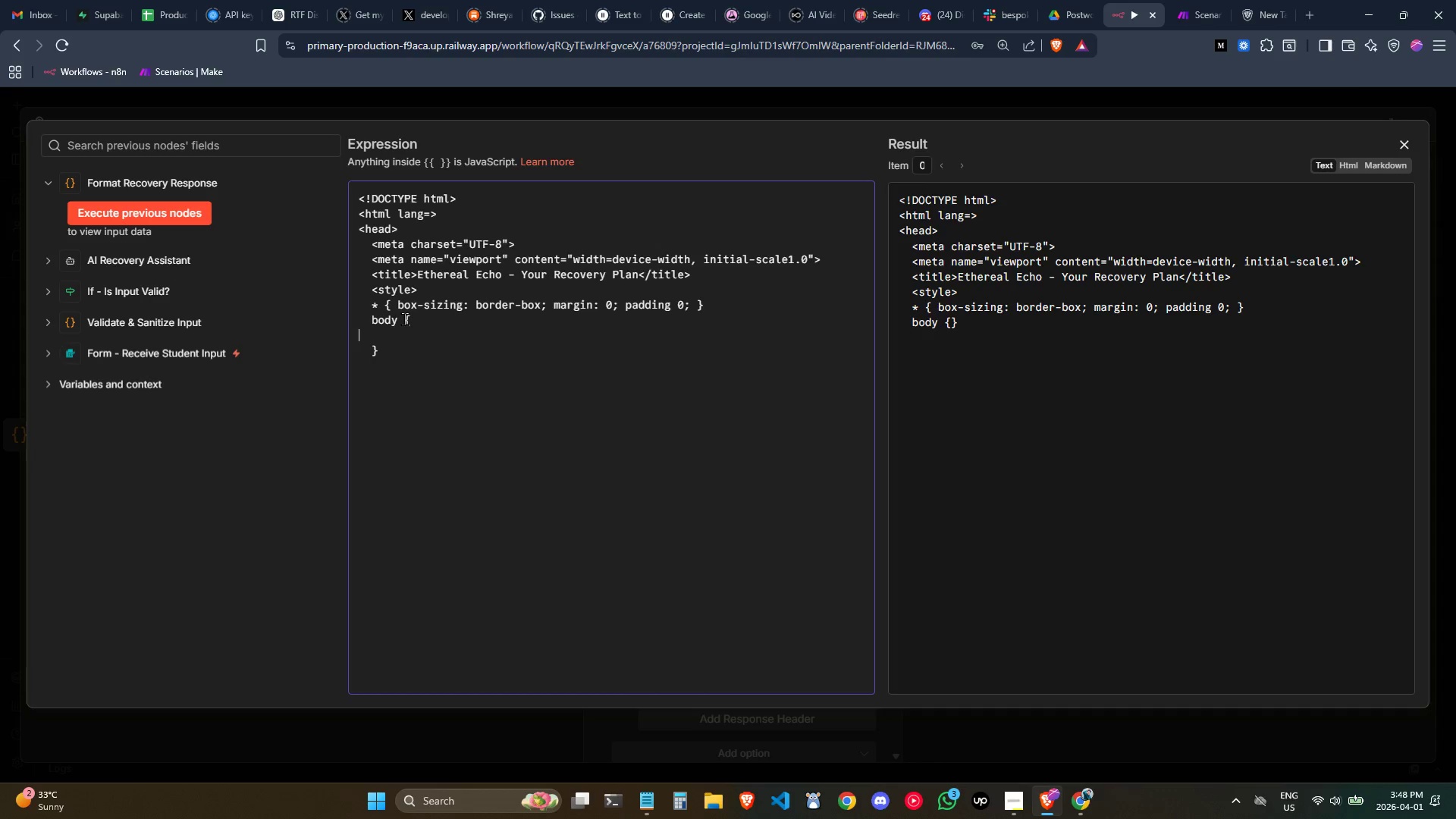 
 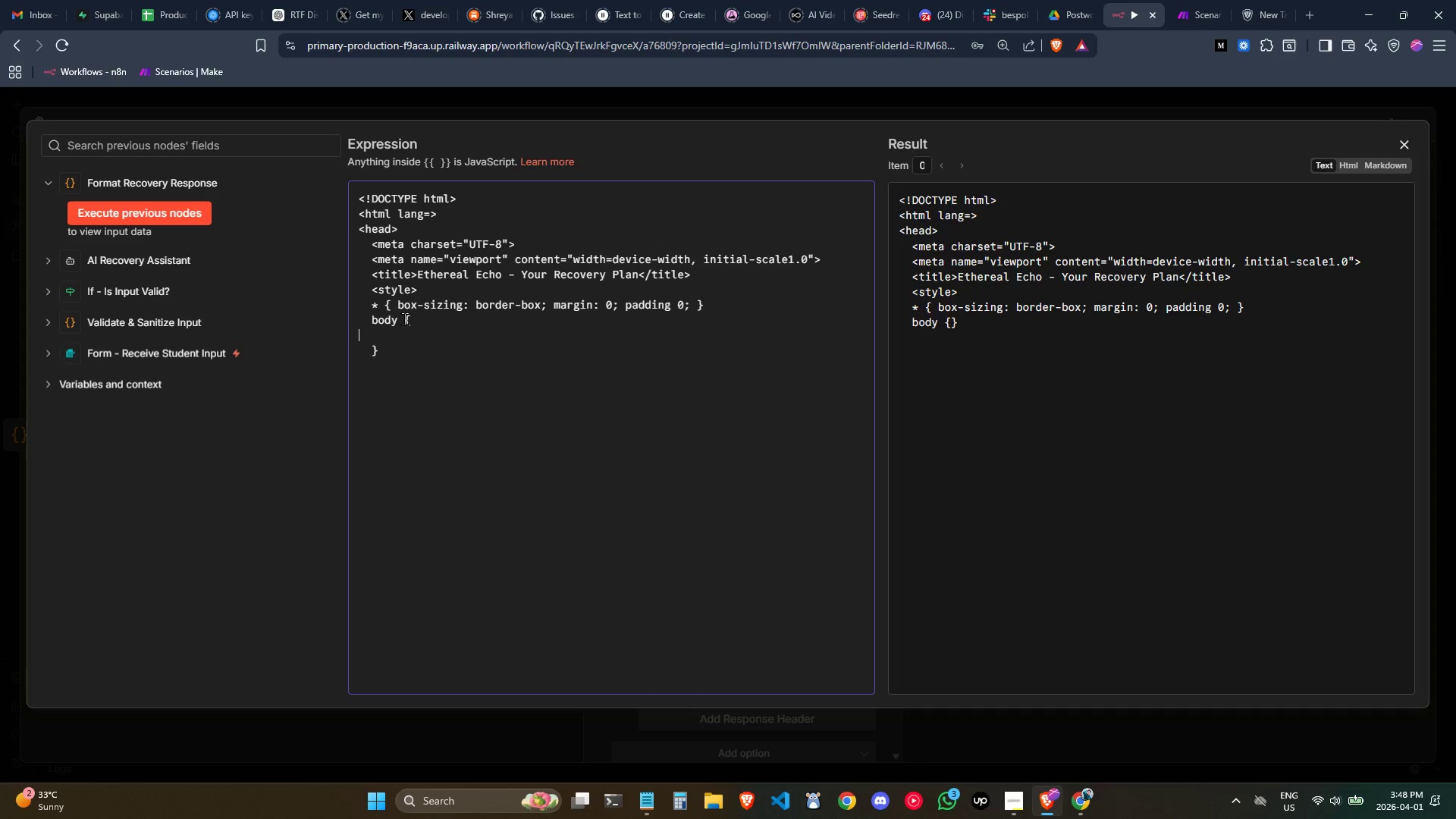 
key(Enter)
 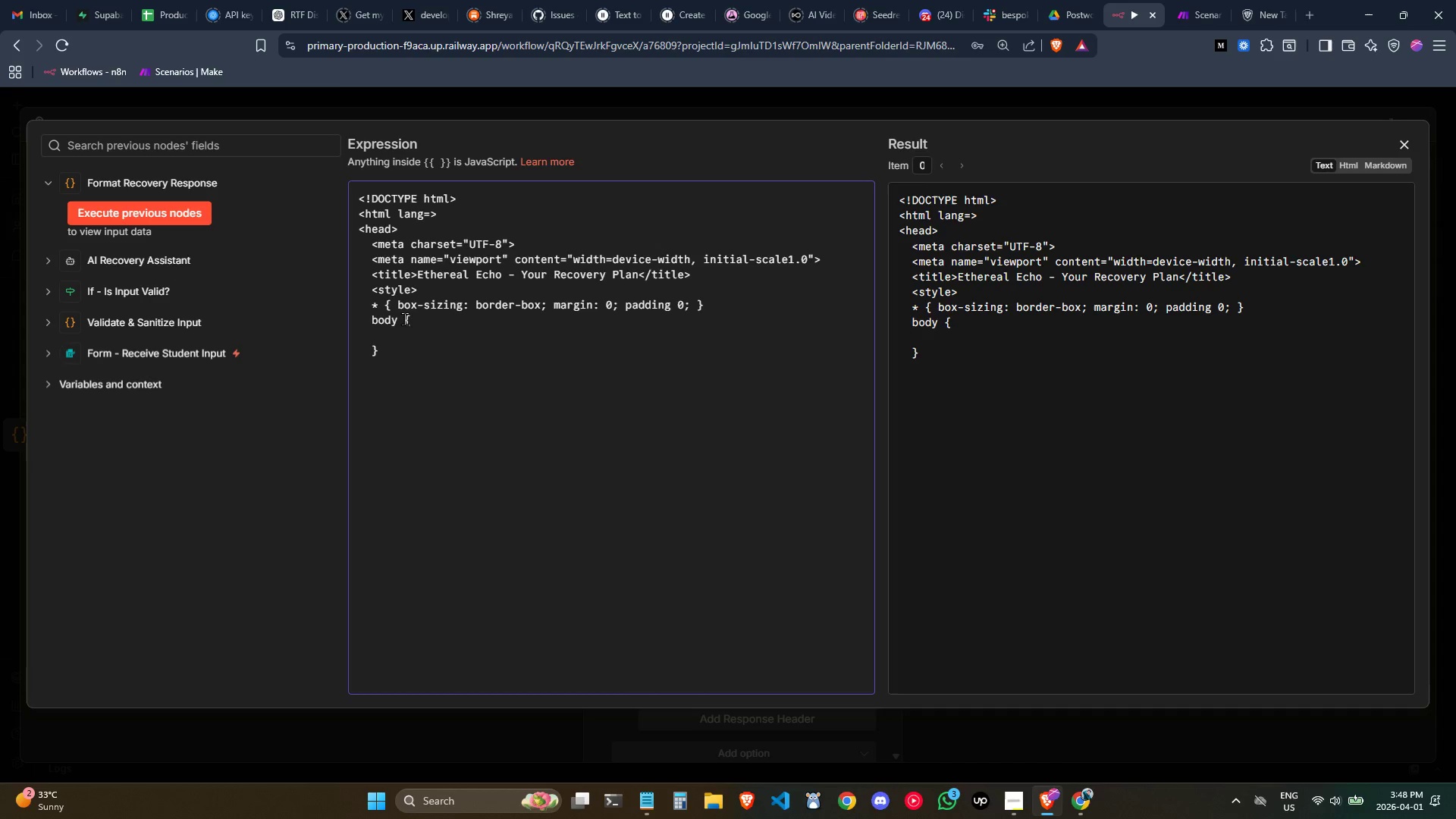 
key(Tab)
key(Tab)
type(font-falmit)
key(Backspace)
key(Backspace)
key(Backspace)
key(Backspace)
type(mily: 'Georgia)
 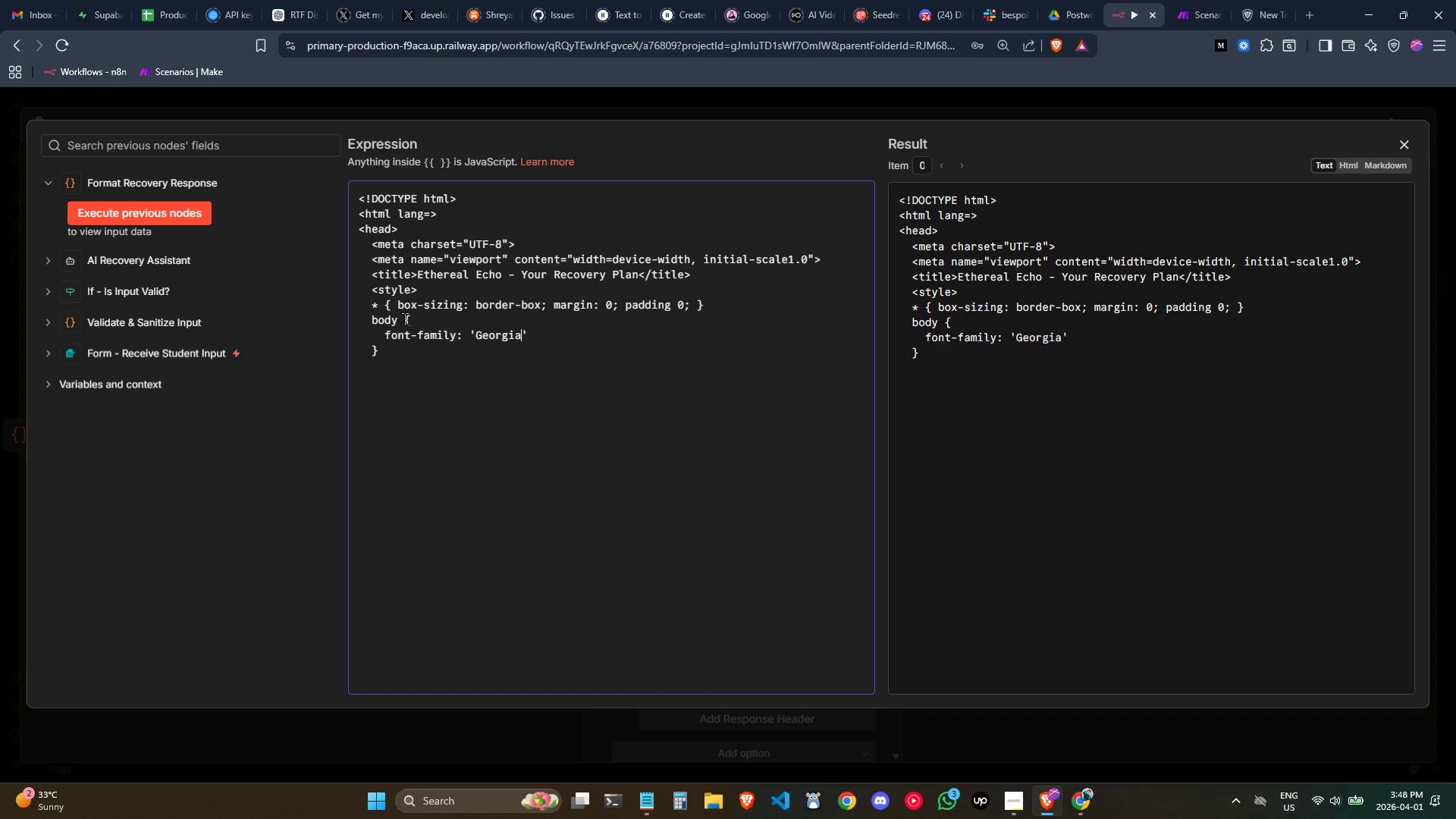 
key(ArrowRight)
 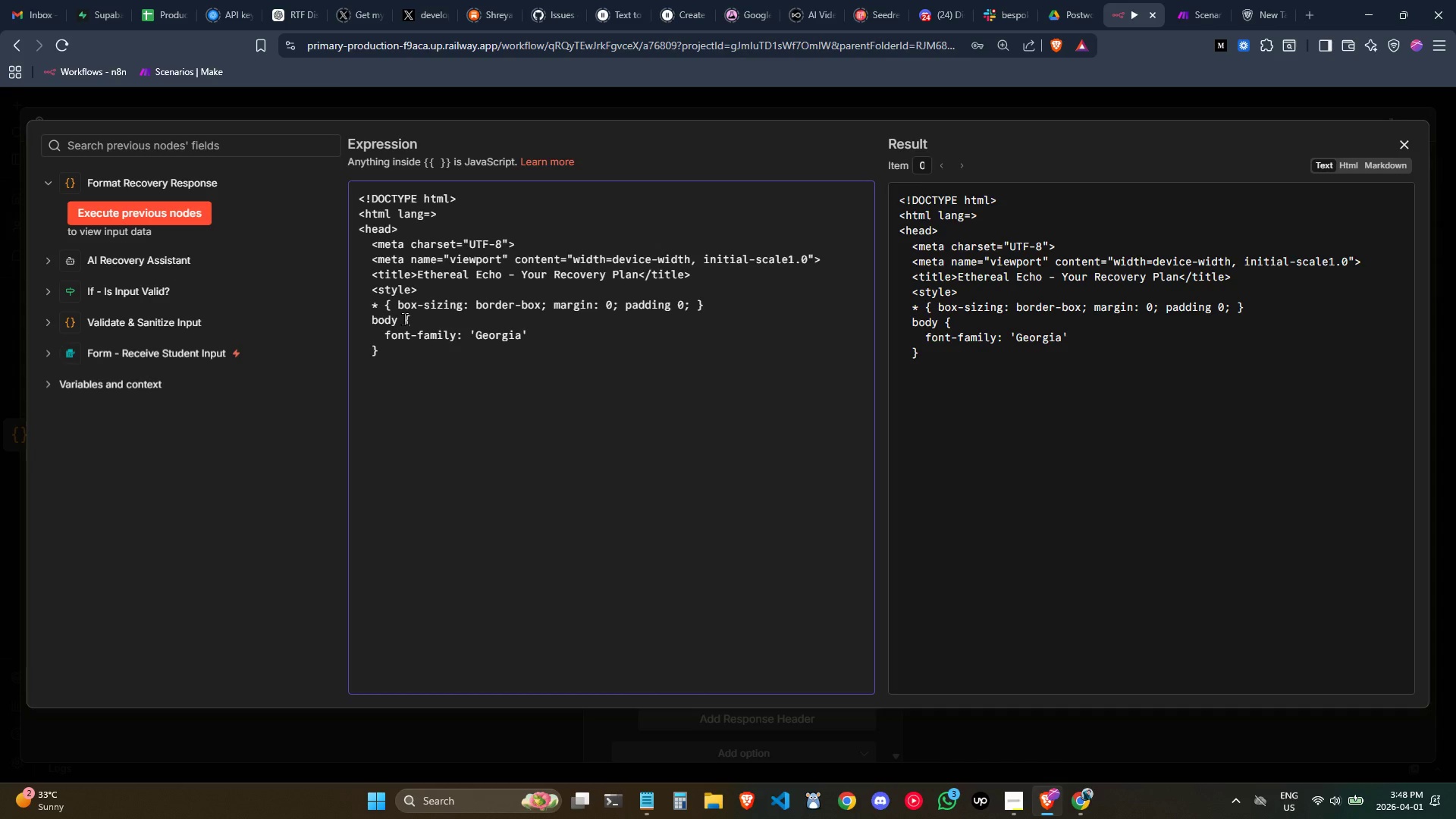 
type(, serif)
 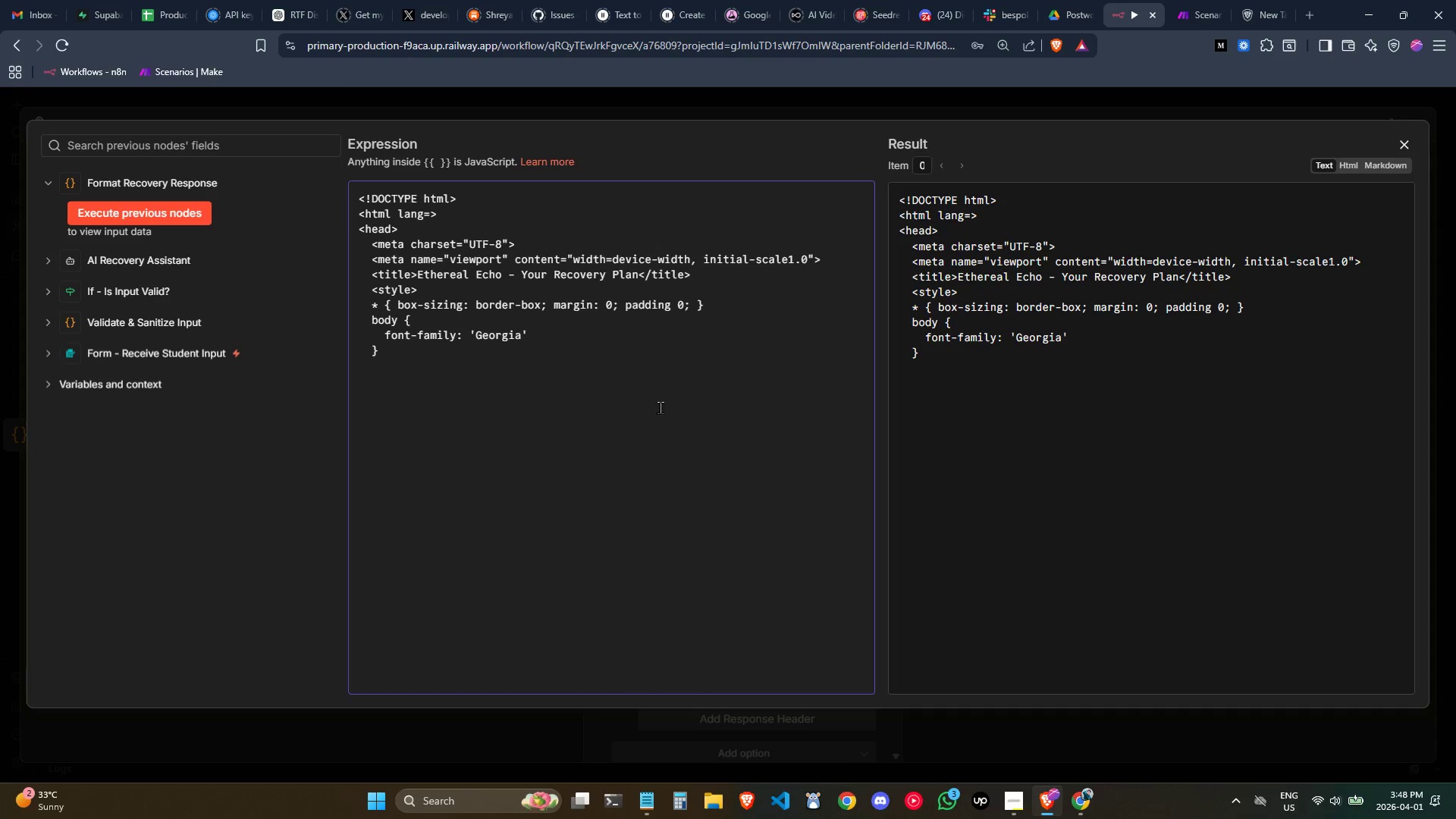 
left_click([566, 340])
 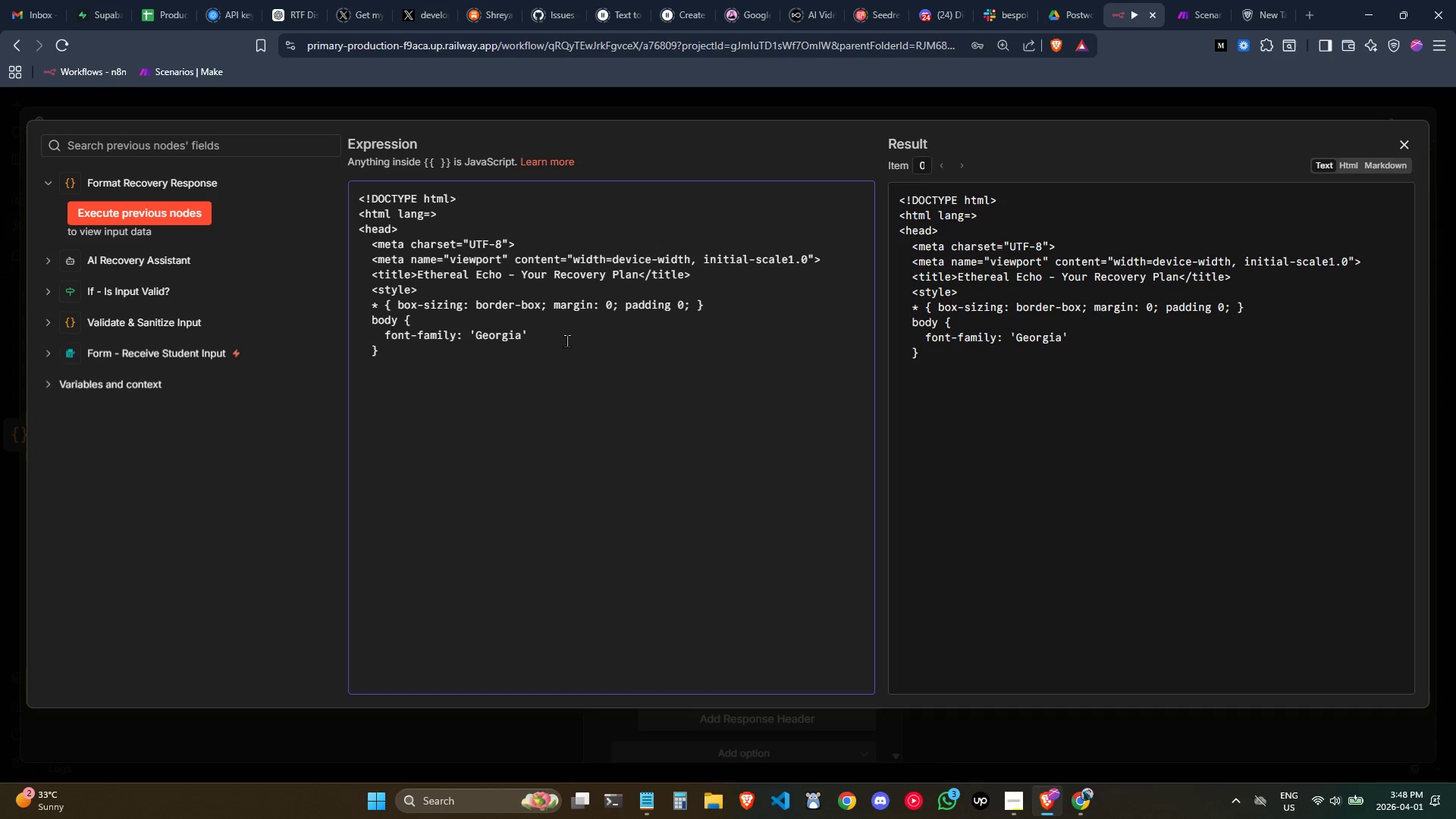 
type(, serif)
 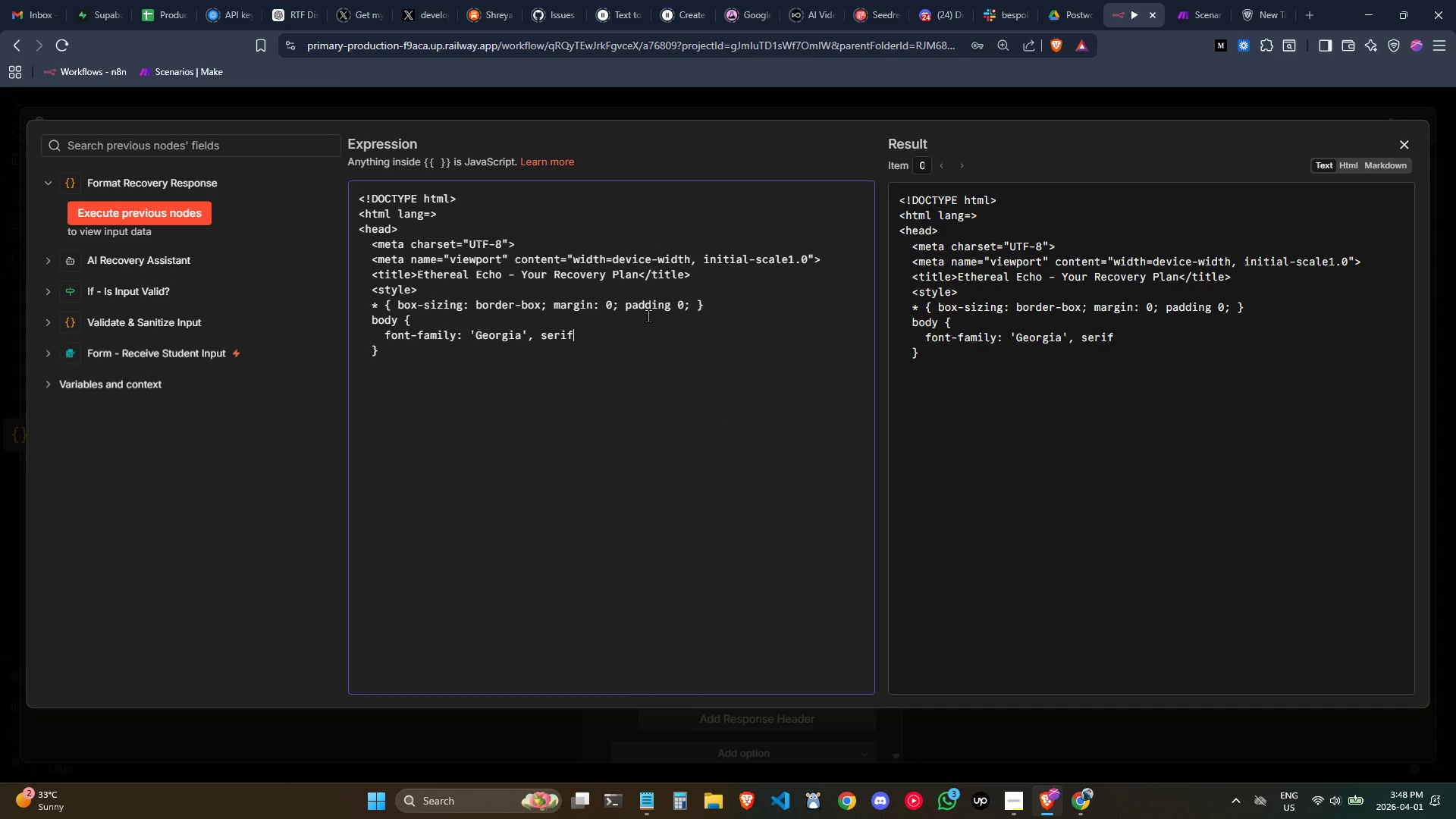 
key(Semicolon)
 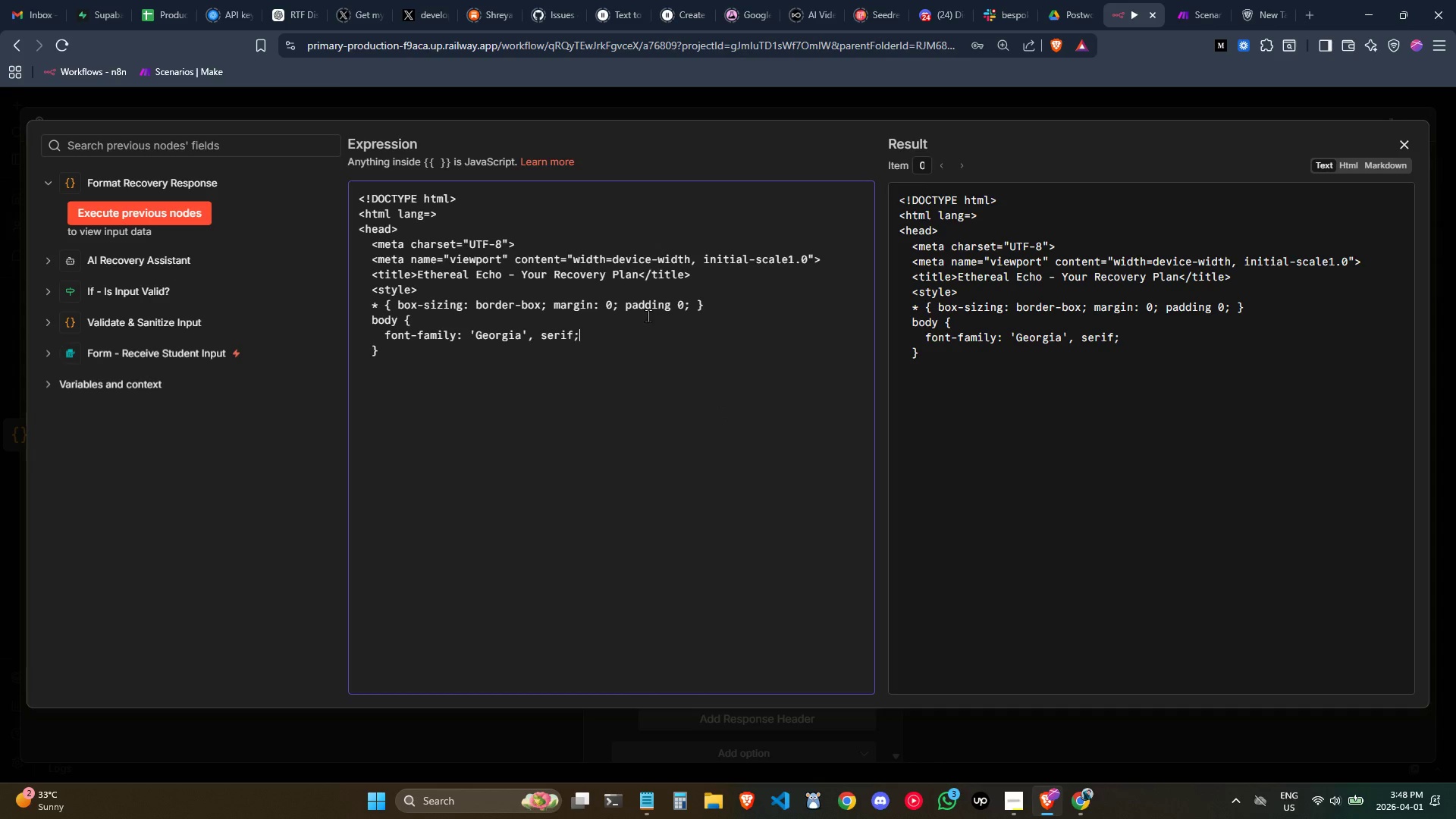 
key(Enter)
 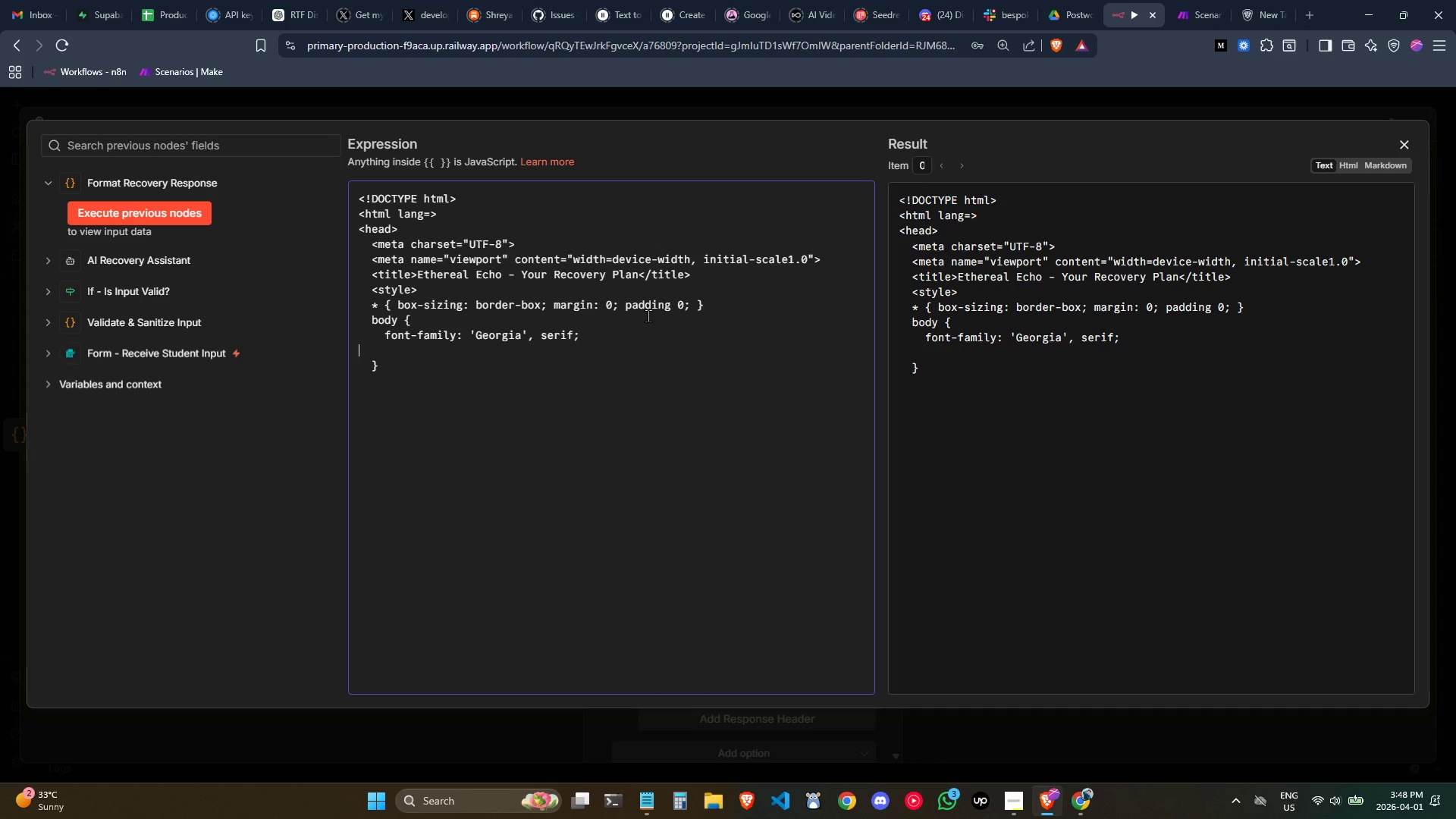 
key(Tab)
key(Tab)
type(backgrounf)
key(Backspace)
type(d: linear-gradient(135deg, #f4f)
 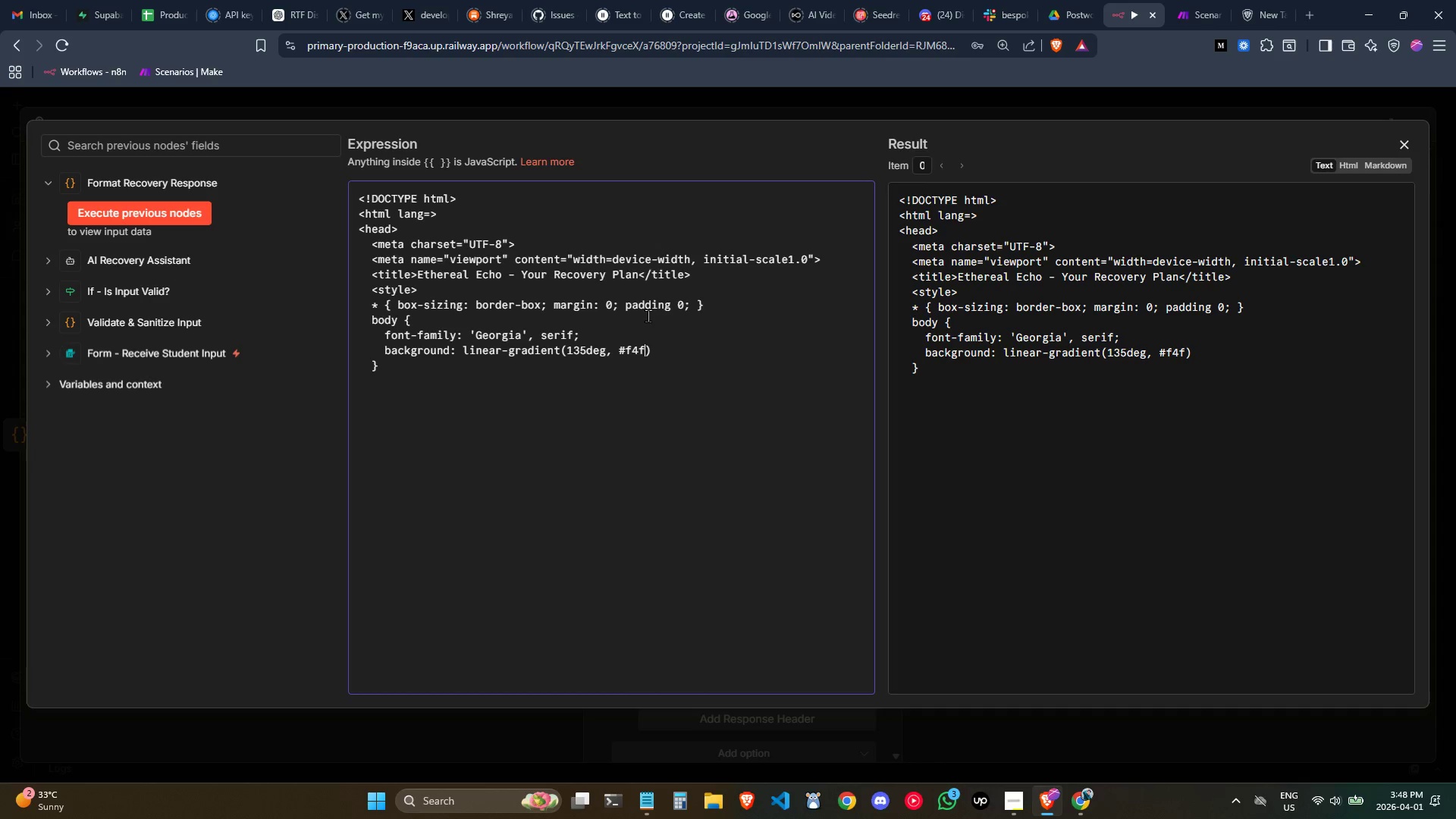 
type(0ea 9)
key(Backspace)
type(0%)
 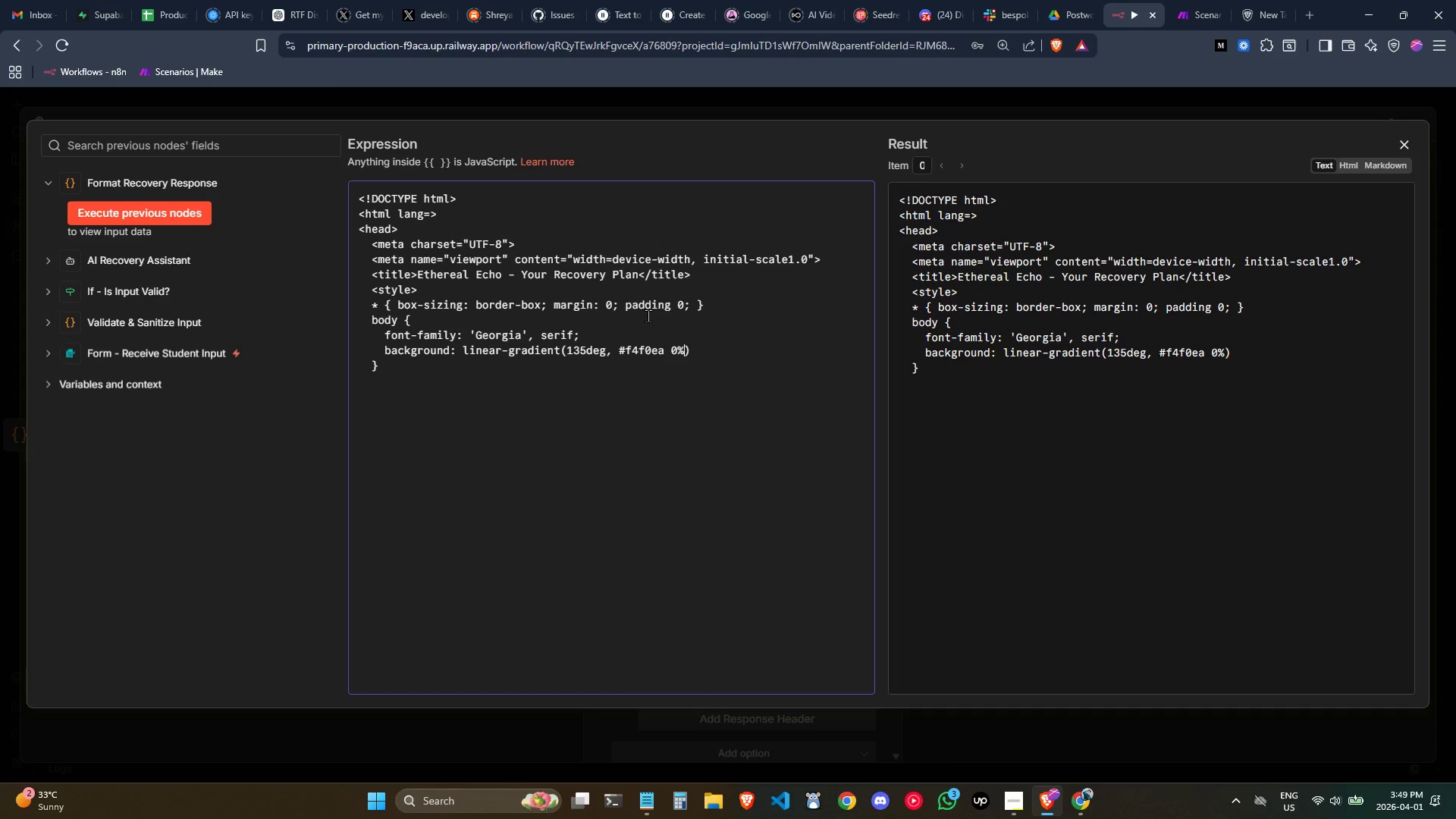 
key(ArrowRight)
 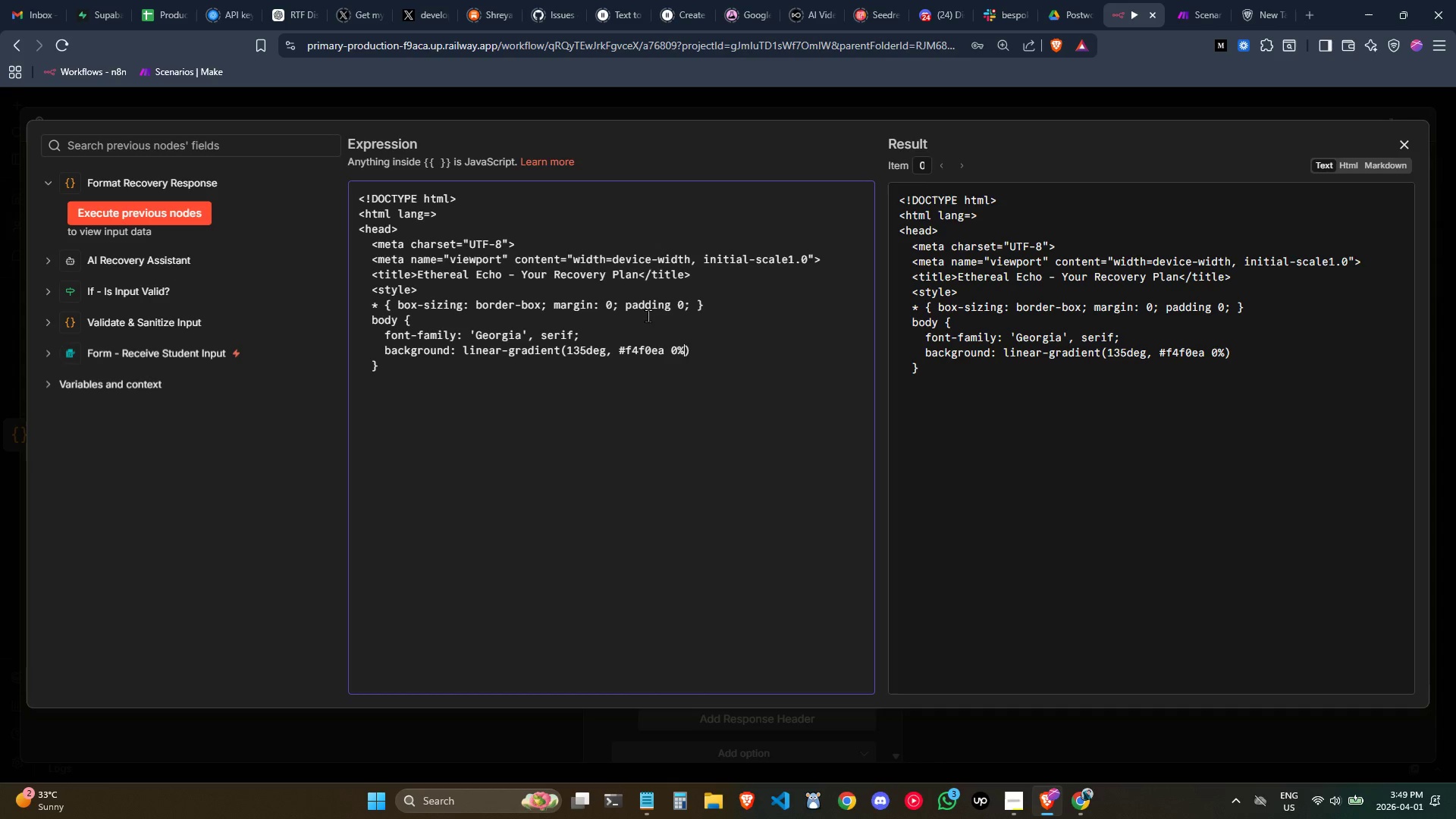 
key(ArrowLeft)
 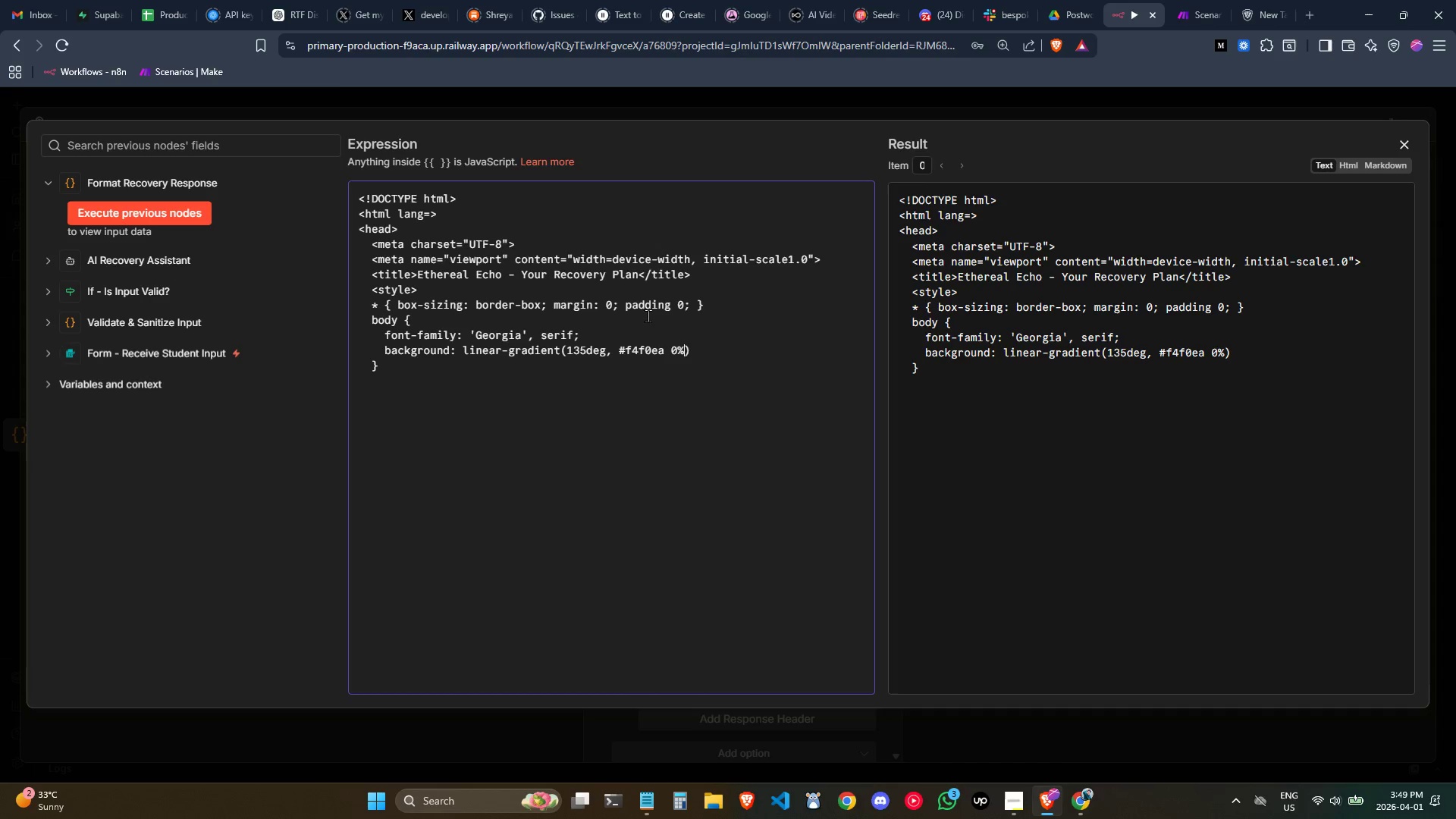 
type(, #e8d)
key(Backspace)
type(f0ed)
 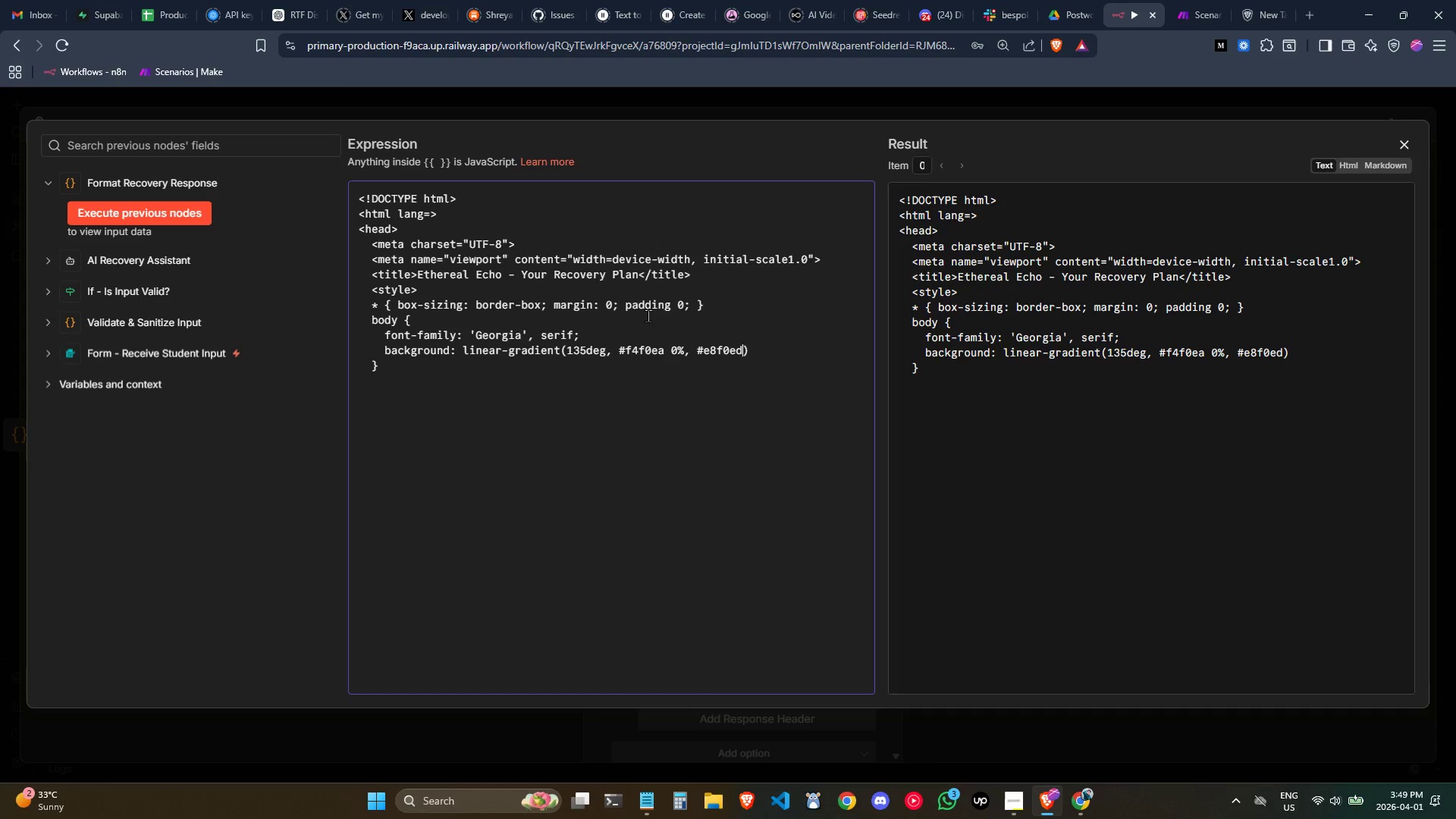 
type( 100%)
 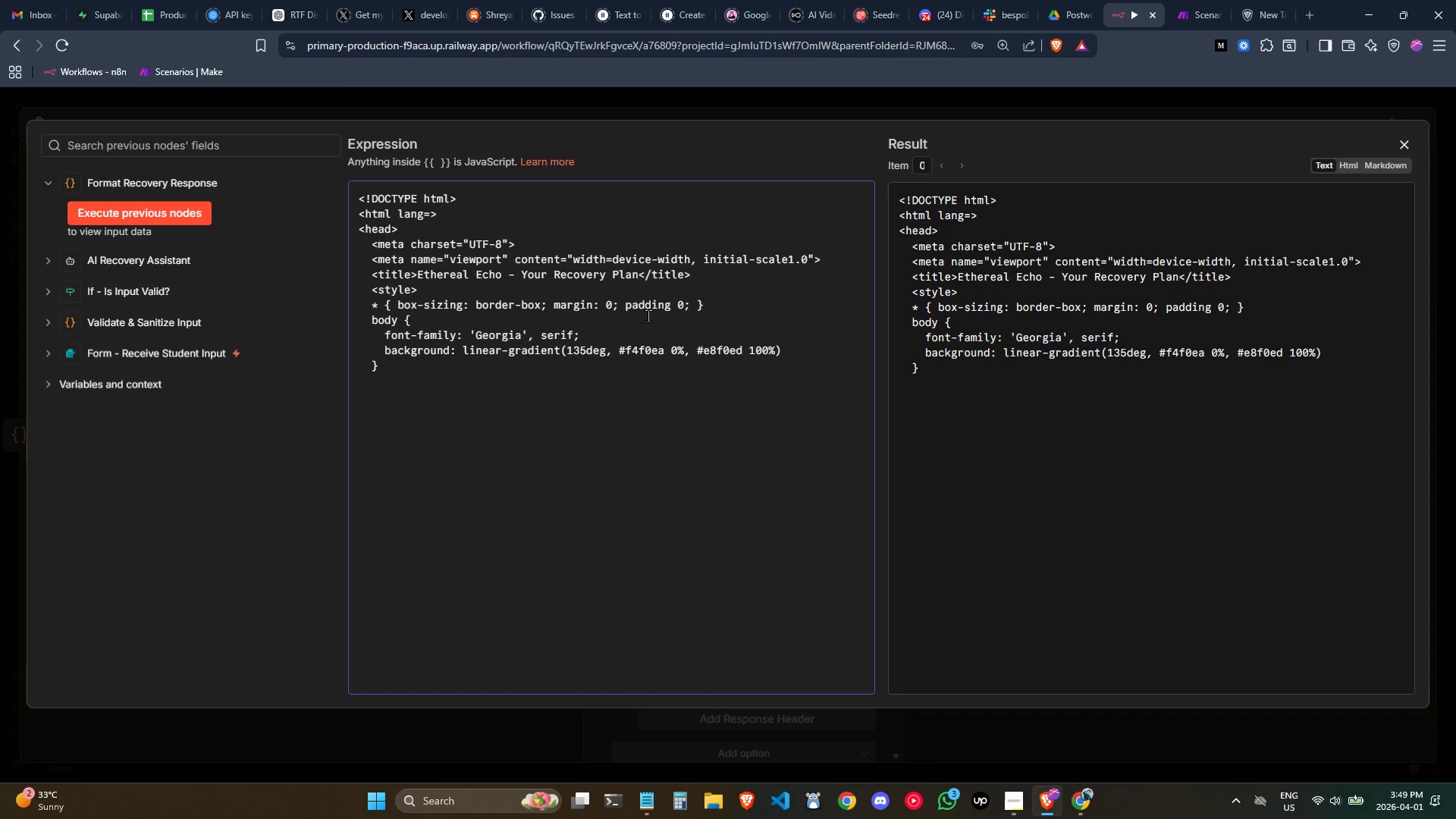 
key(ArrowRight)
 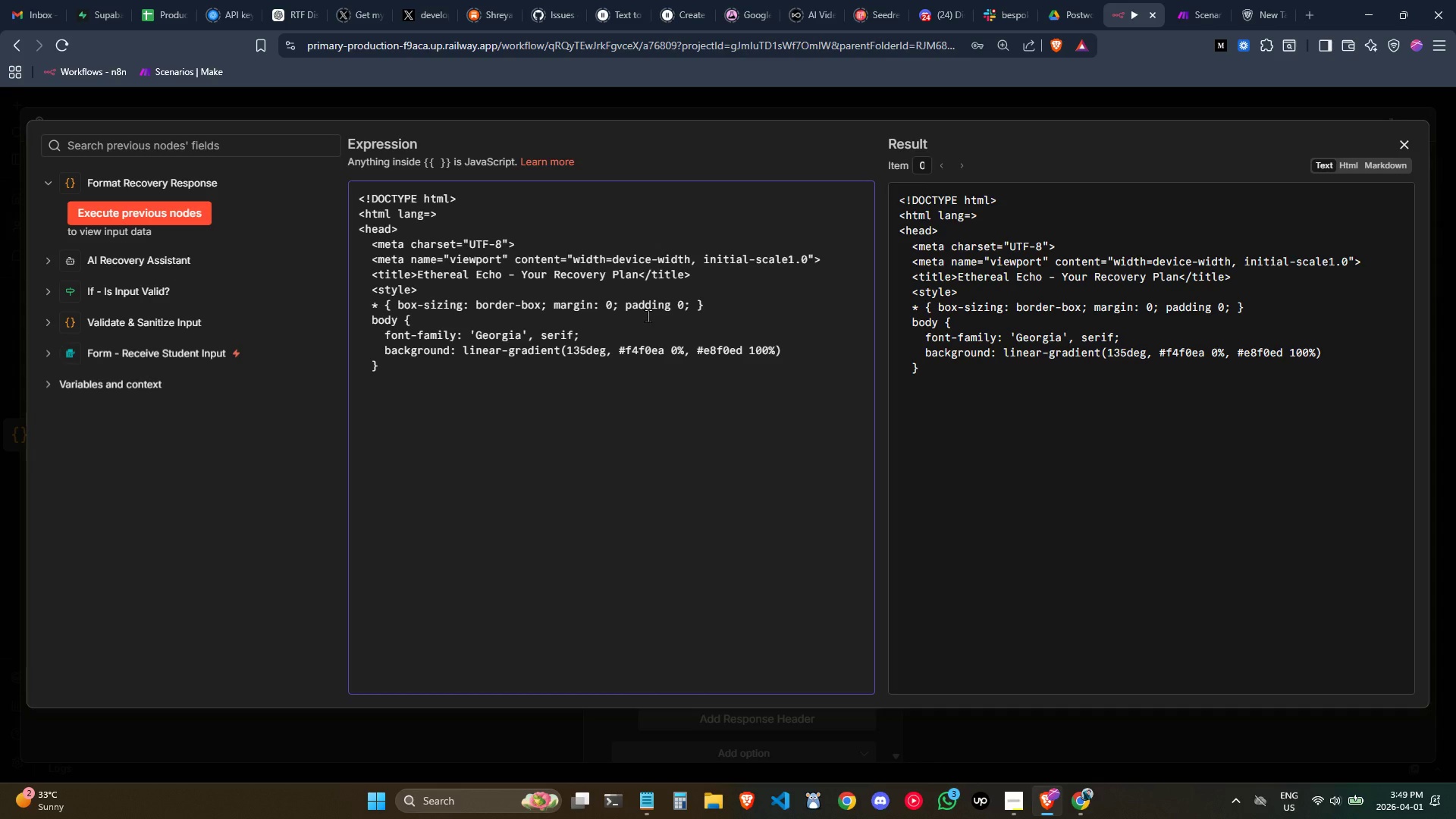 
key(Semicolon)
 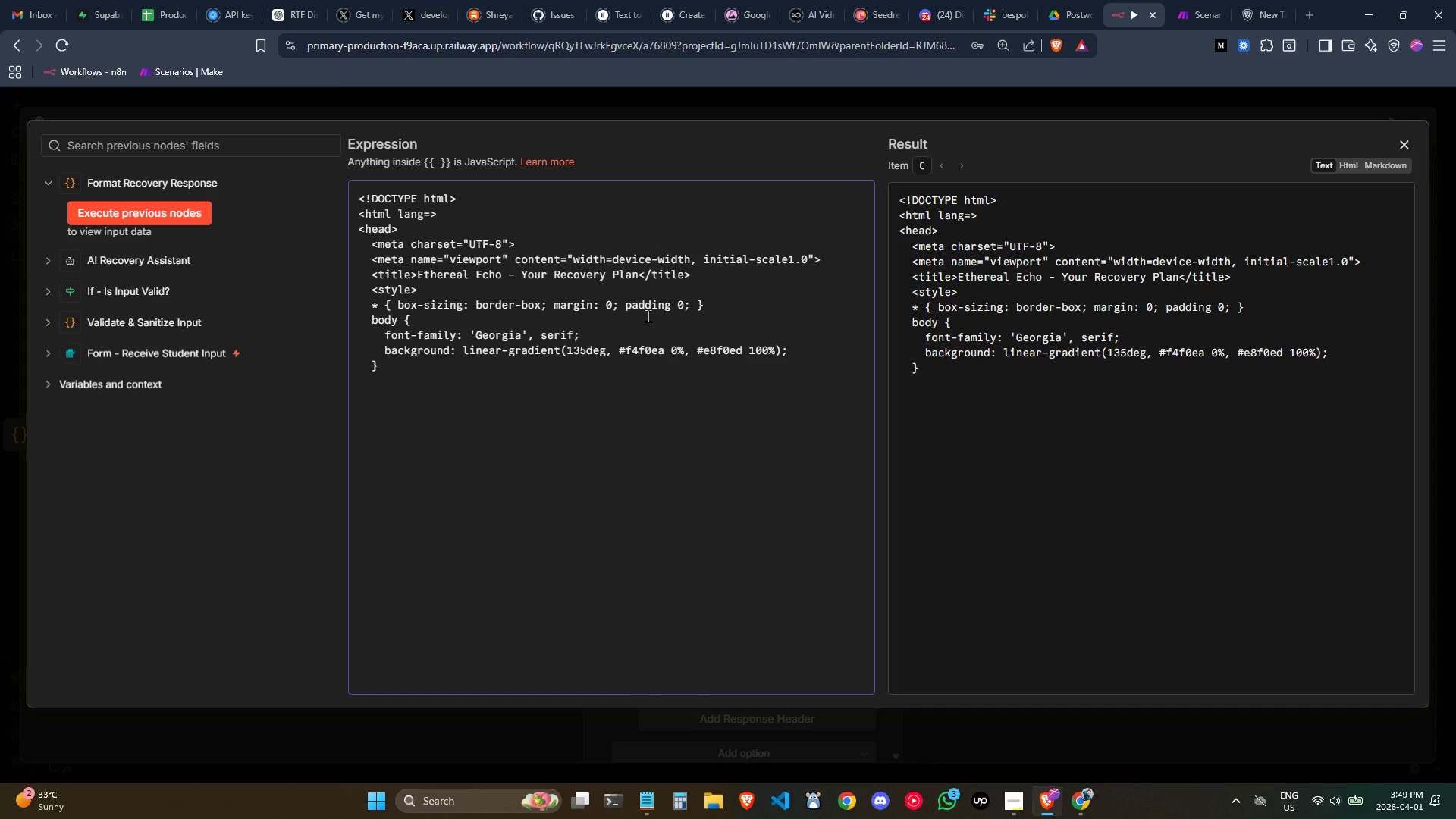 
key(Enter)
 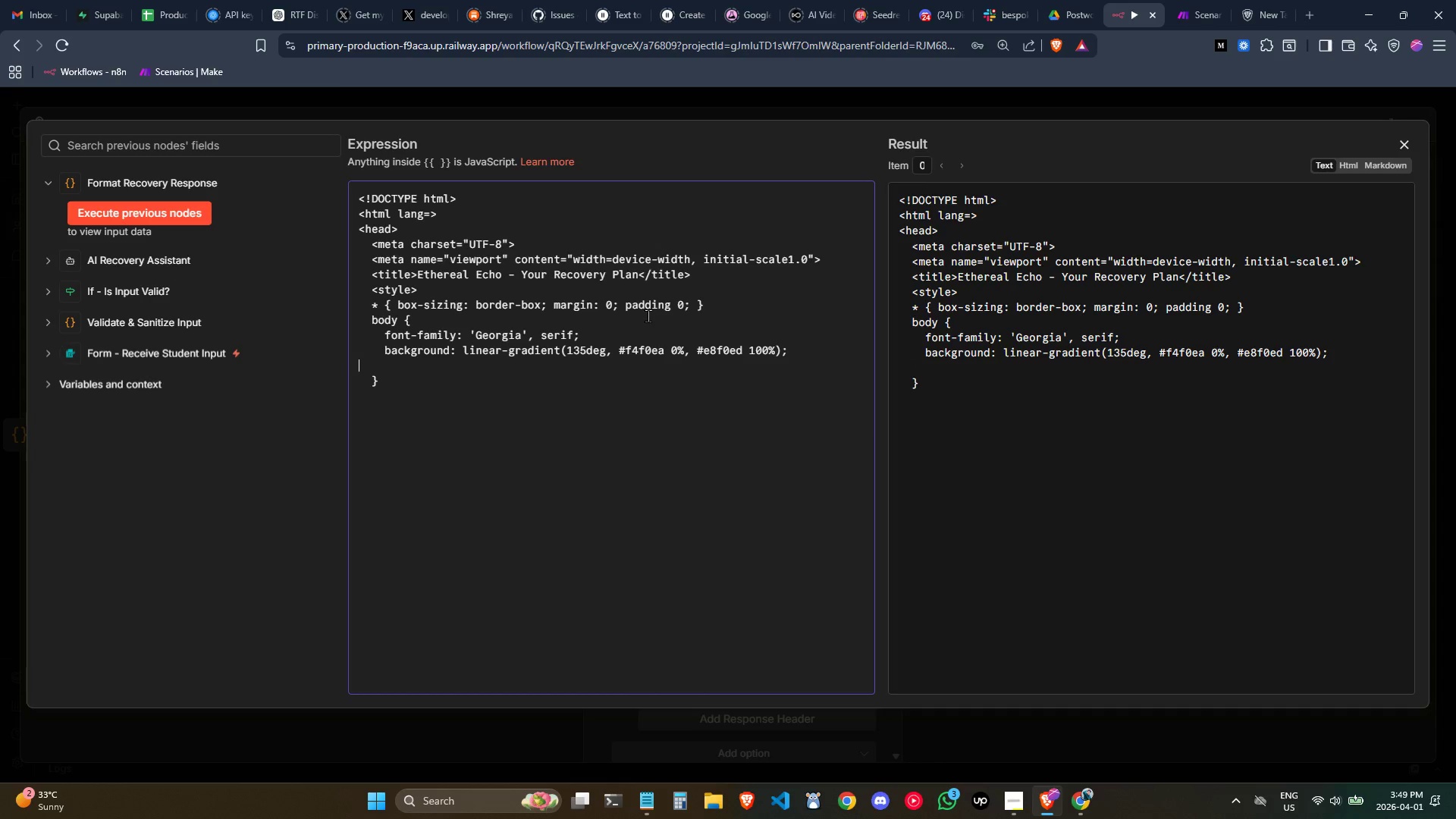 
key(Tab)
key(Tab)
type(min-height: 100vh;)
 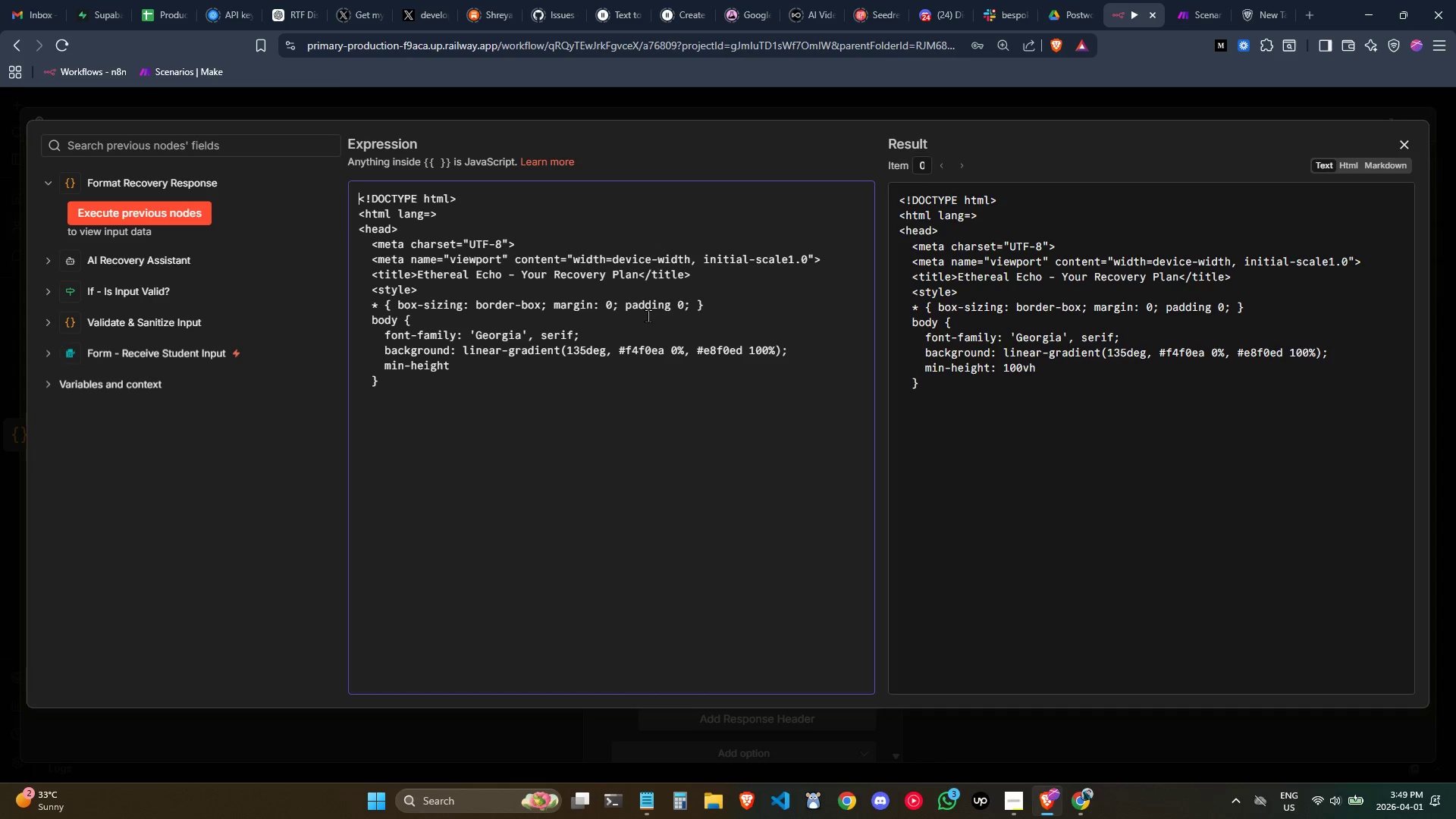 
 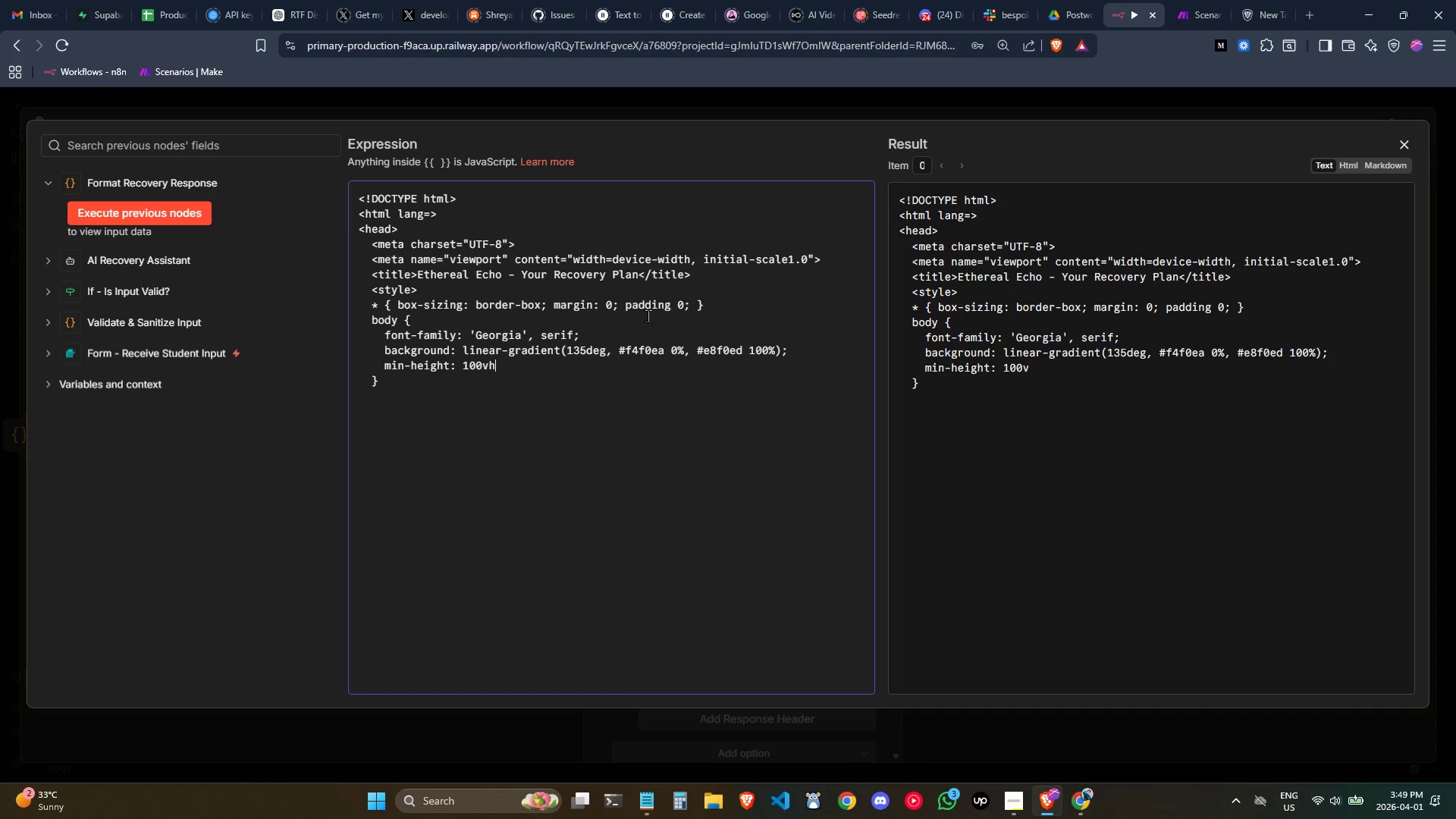 
key(Enter)
 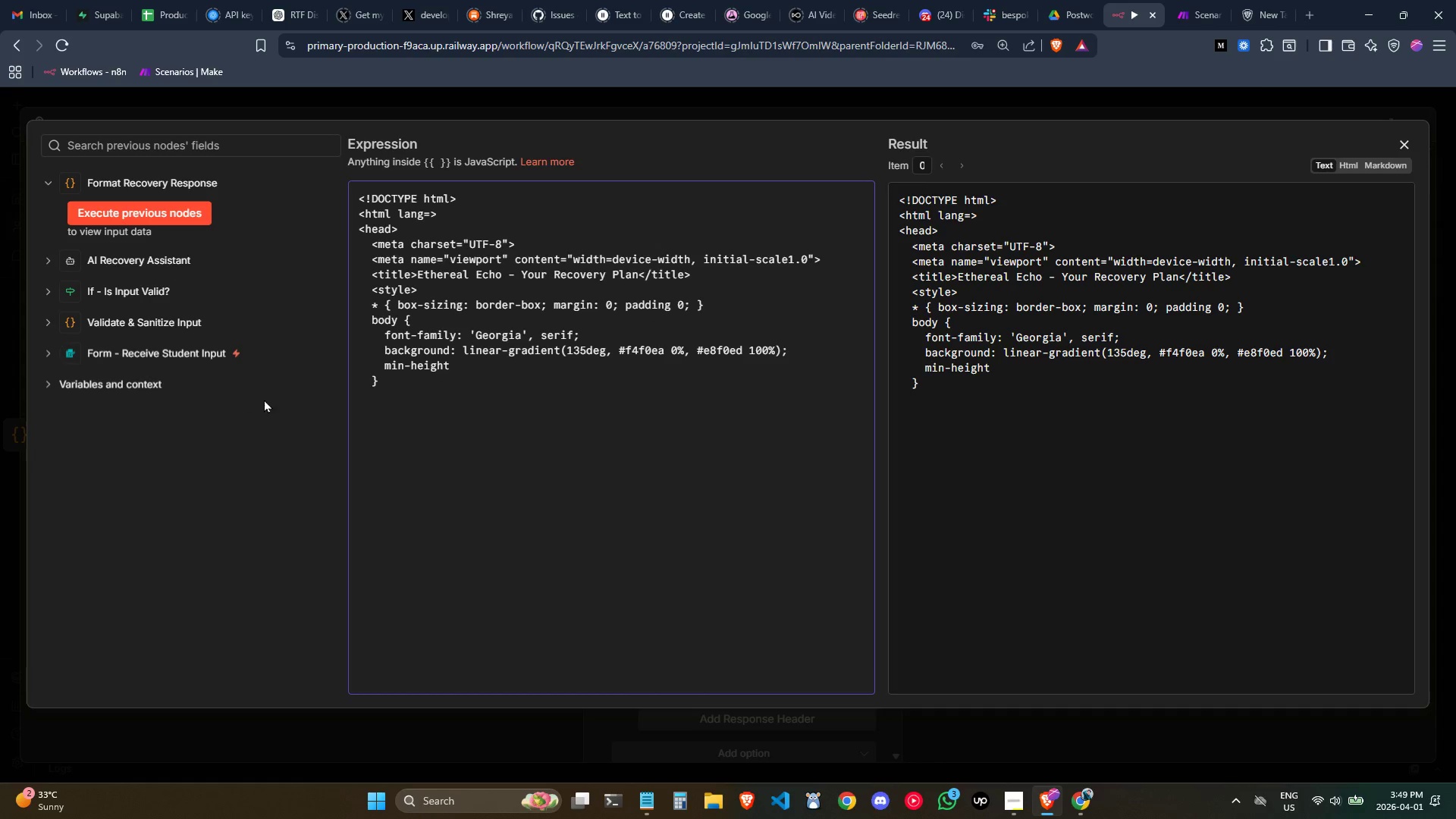 
left_click([463, 368])
 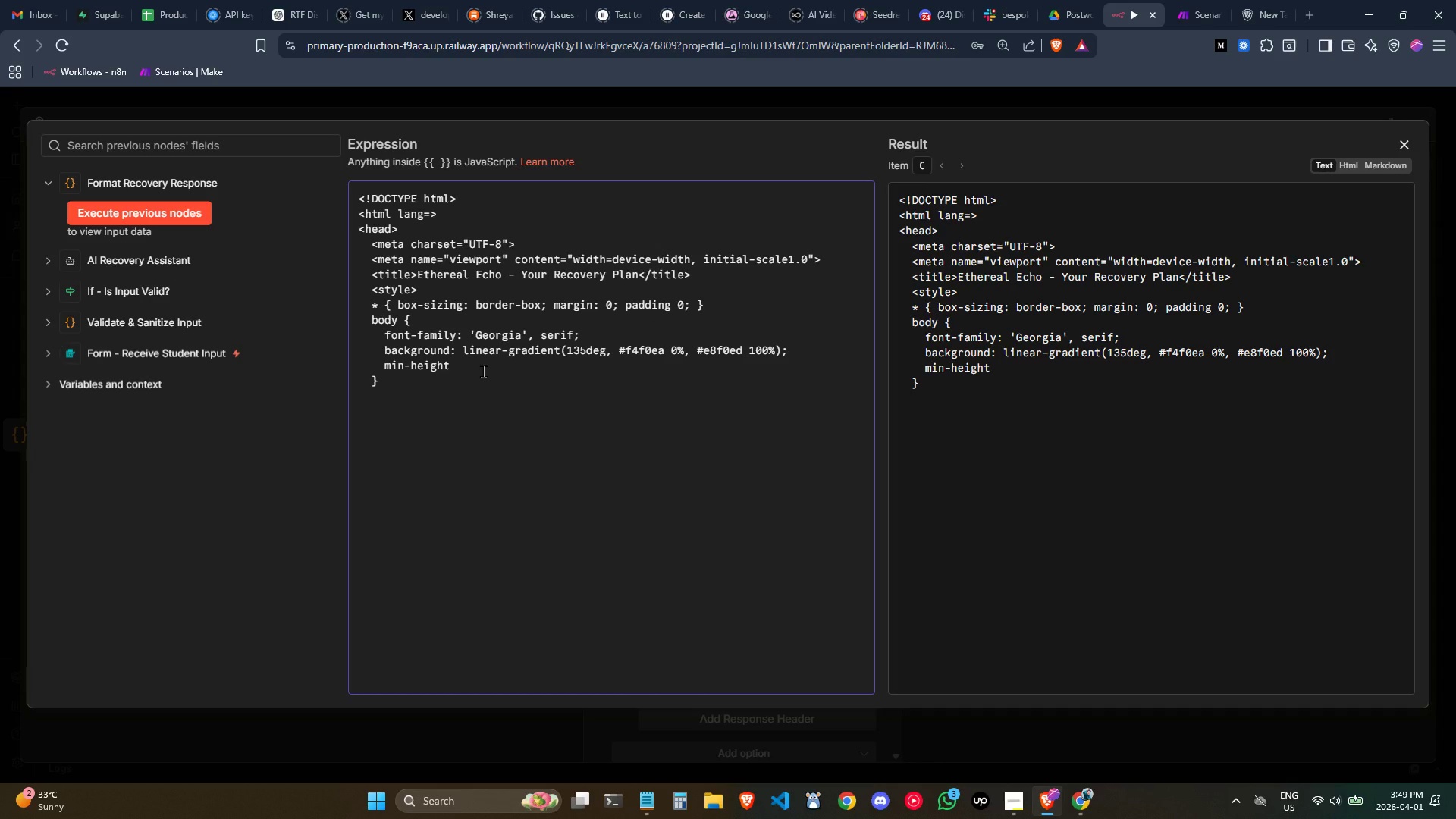 
key(Enter)
 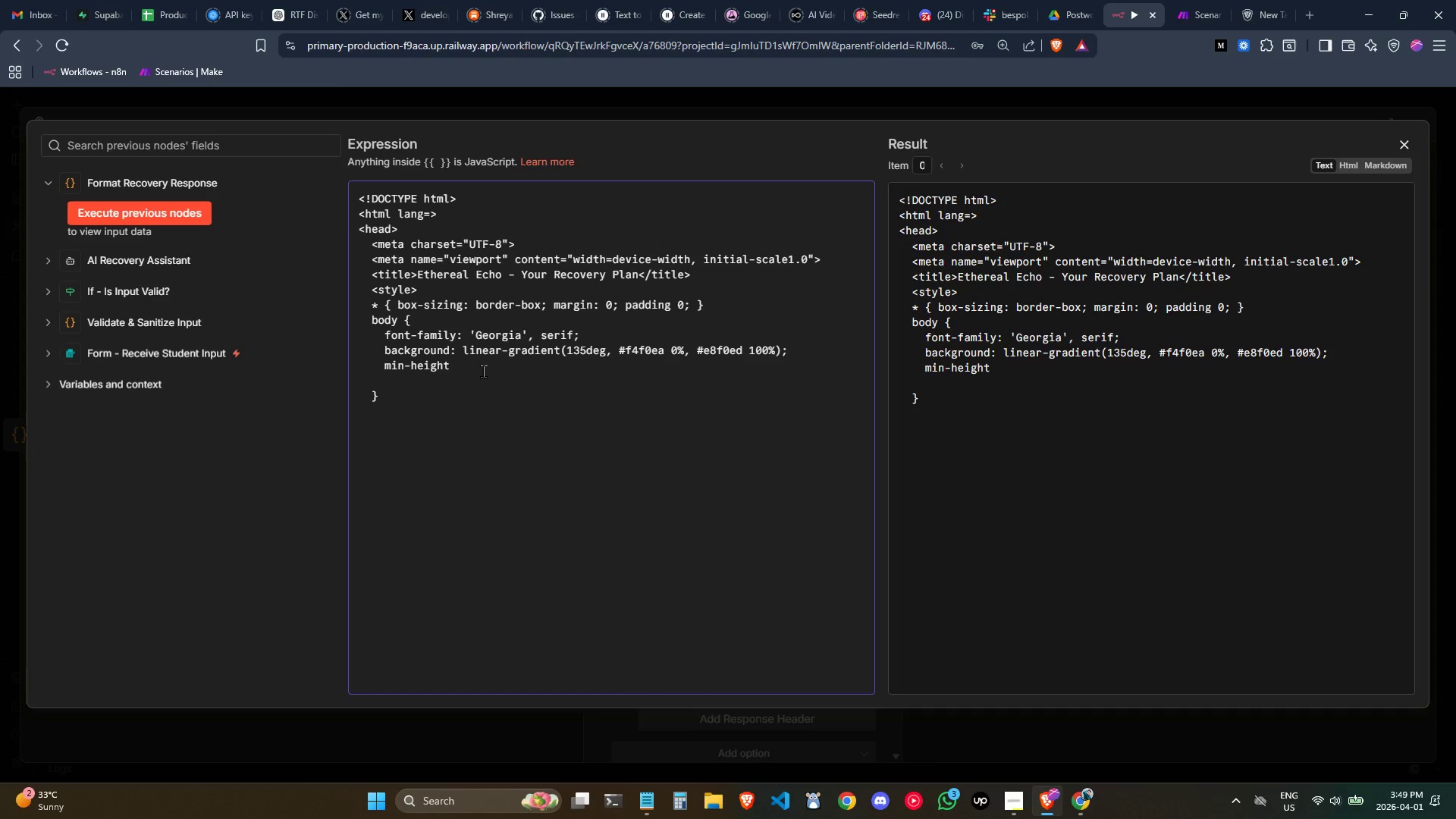 
left_click([483, 371])
 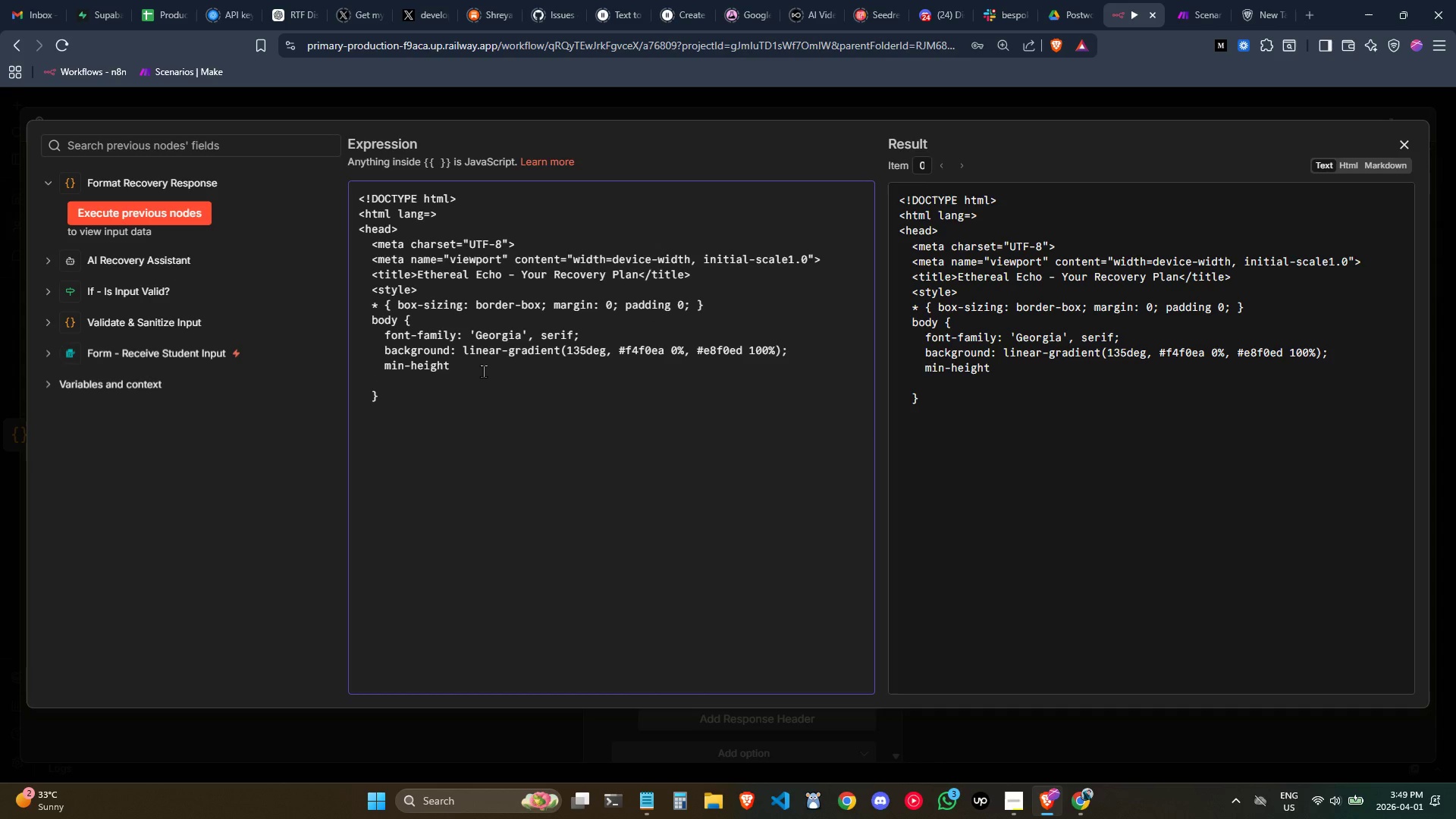 
type(: 100vh;)
 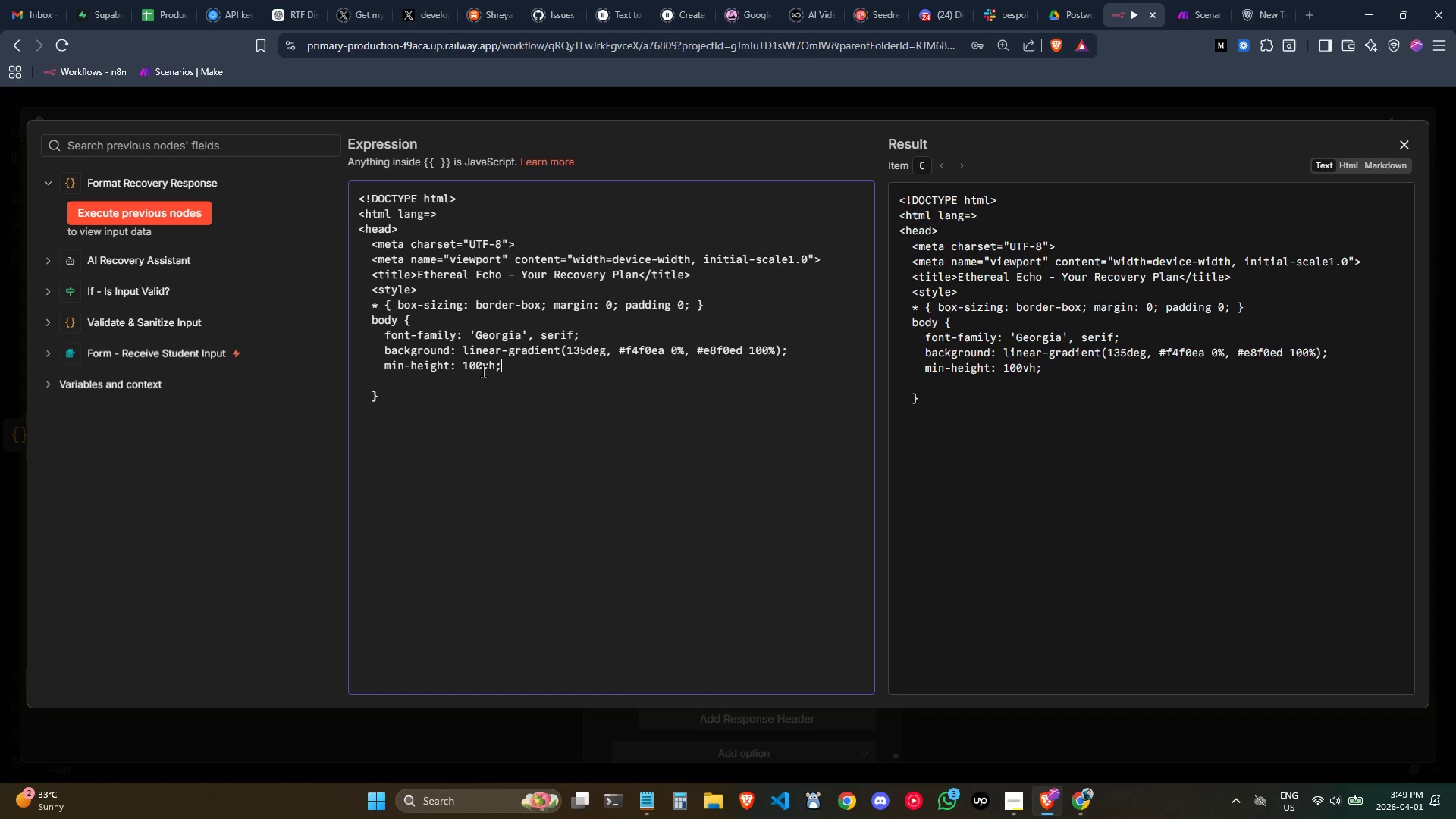 
key(Enter)
 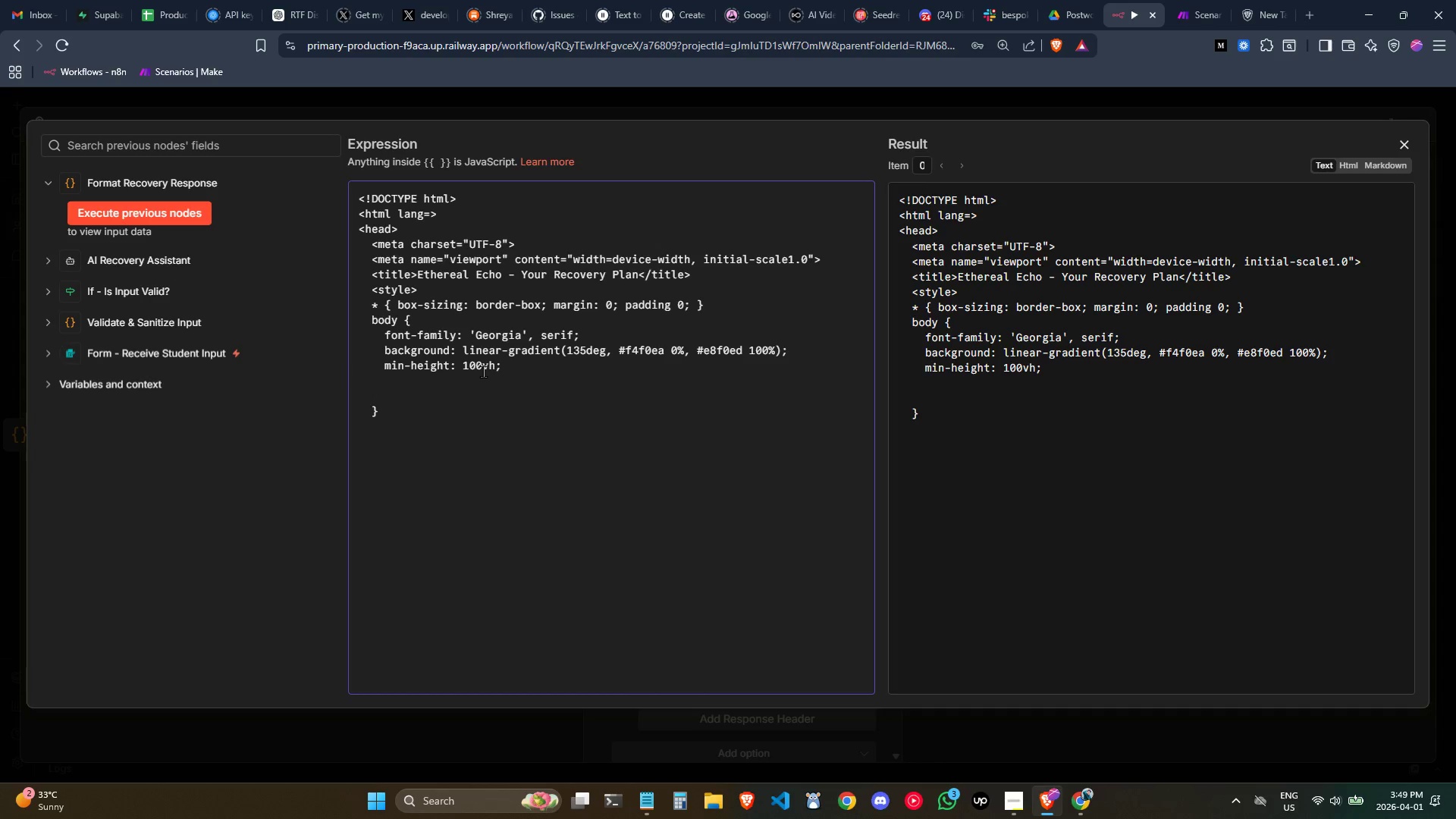 
key(Tab)
key(Tab)
type(display: tex)
key(Backspace)
key(Backspace)
key(Backspace)
type(flex;)
 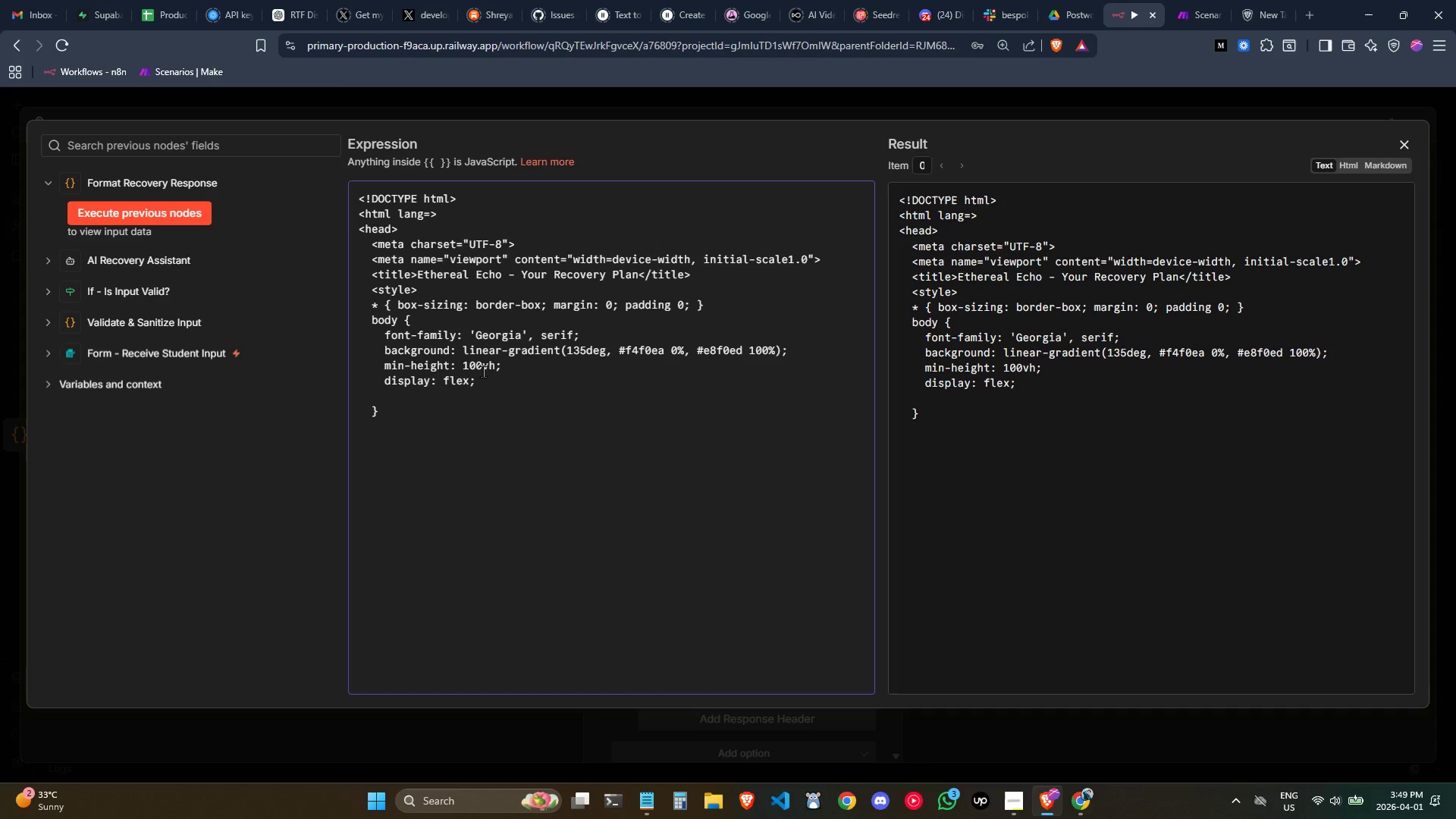 
key(Enter)
 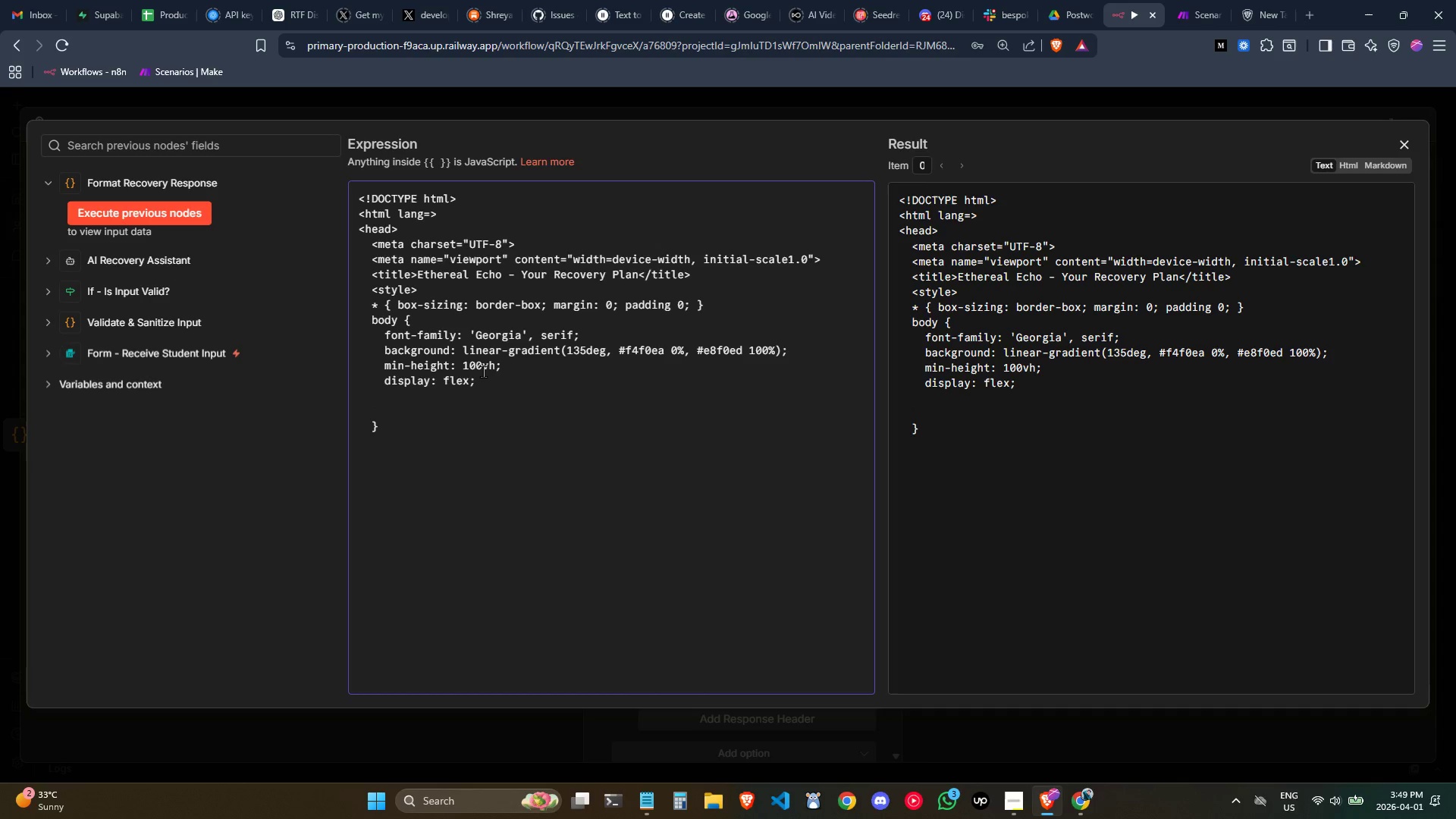 
key(Tab)
key(Tab)
type(align_)
key(Backspace)
type(-ii)
key(Backspace)
type(tems: ceen)
key(Backspace)
key(Backspace)
type(nter:)
 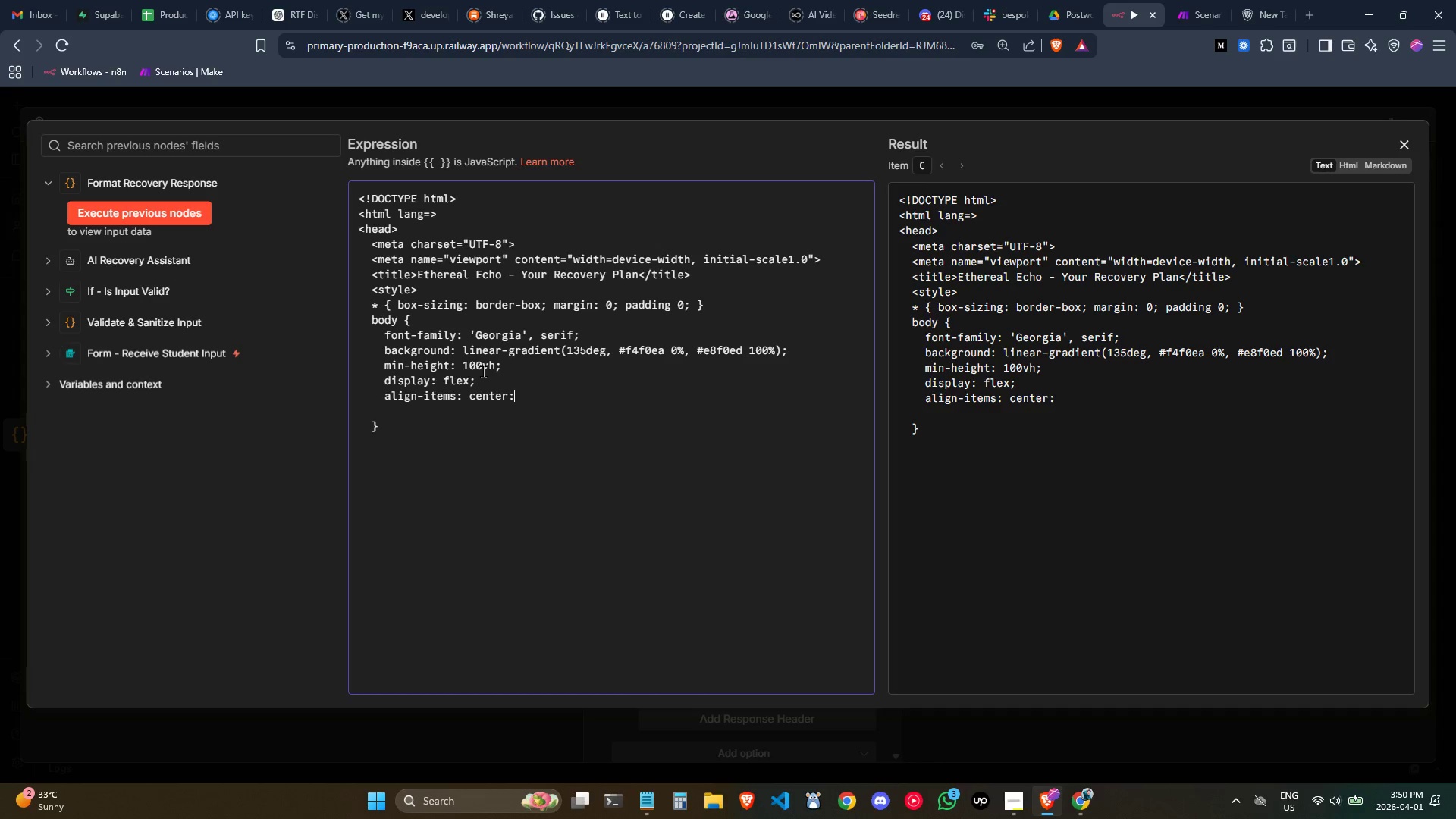 
key(Enter)
 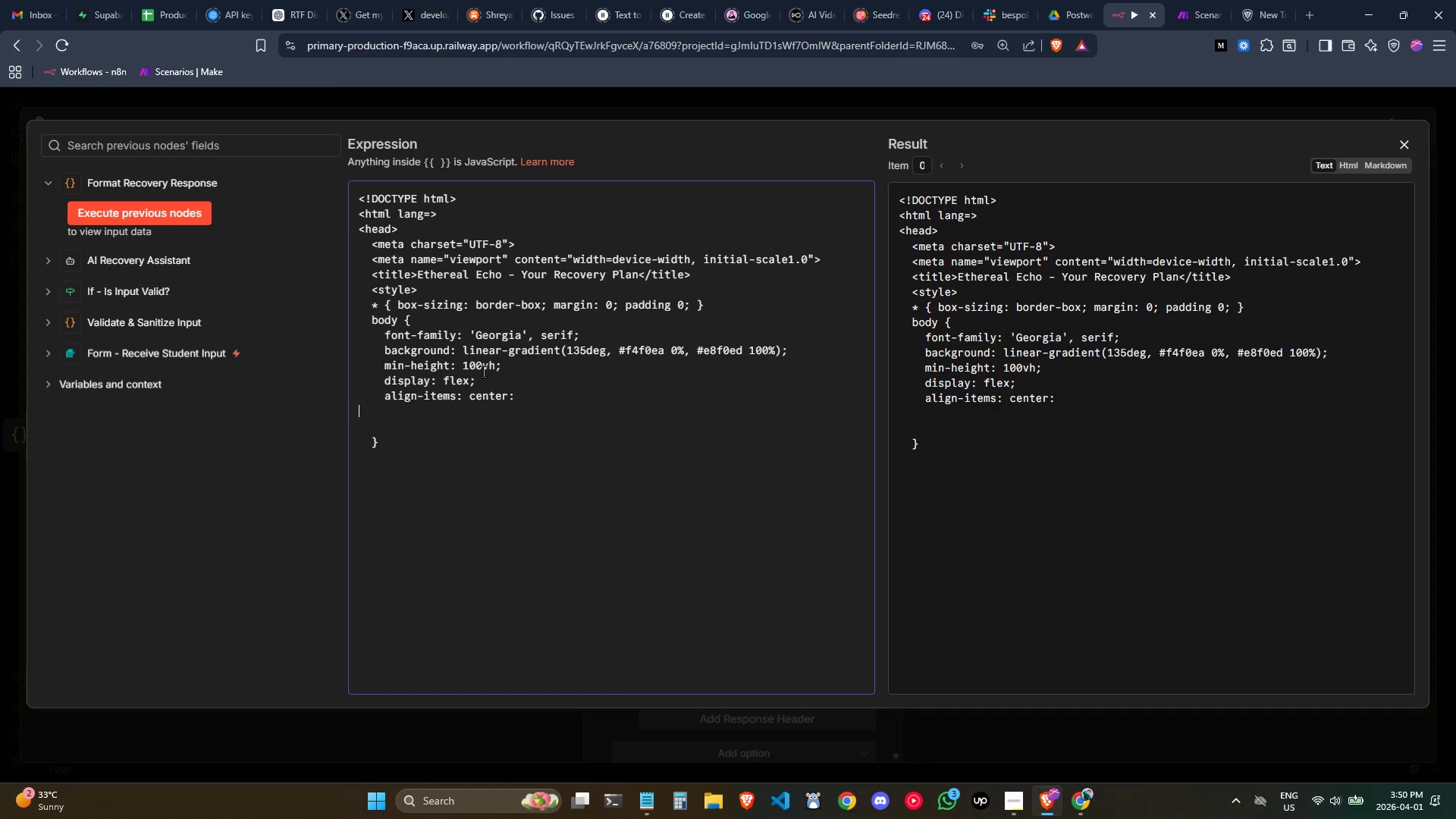 
key(Backspace)
 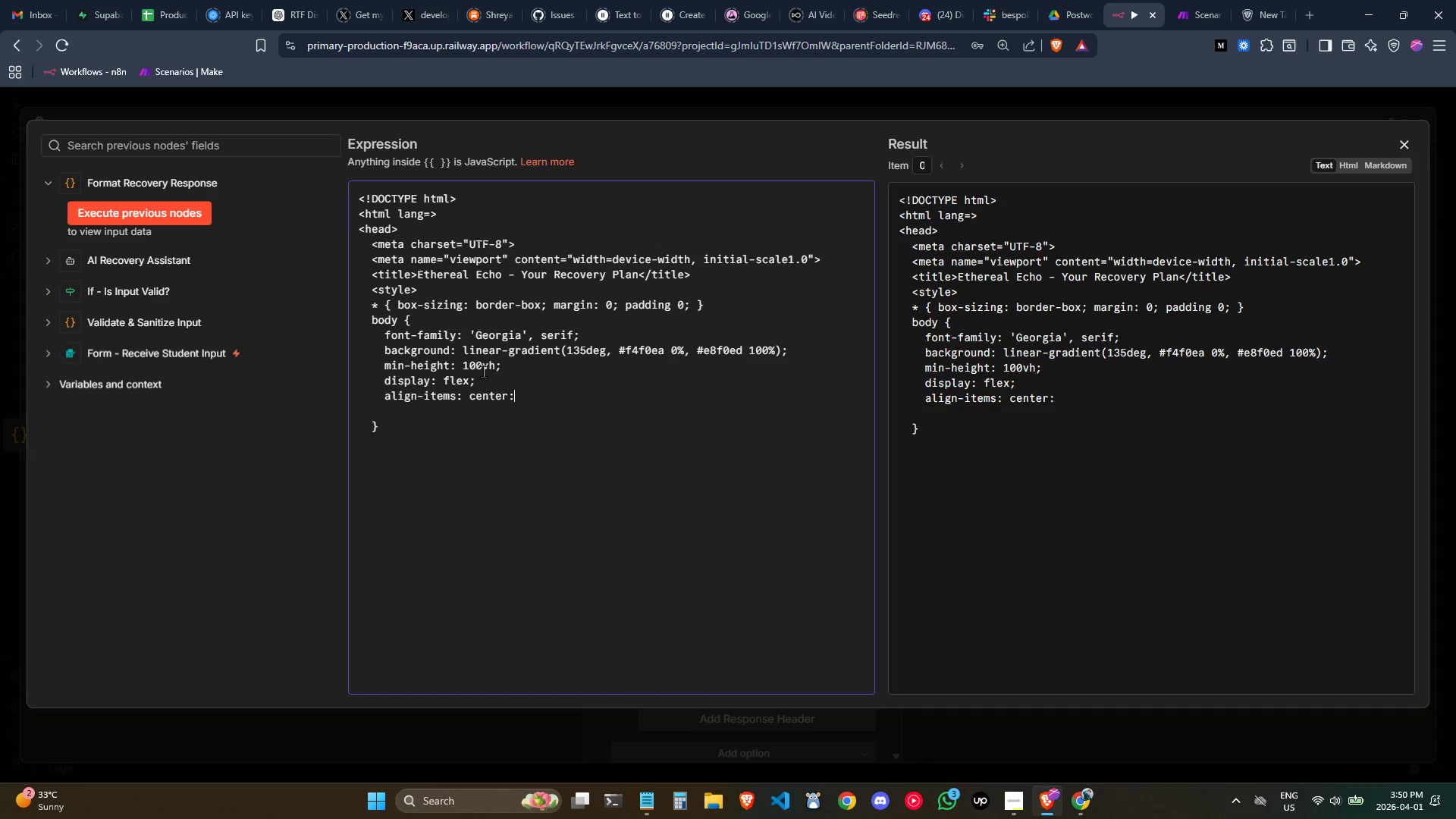 
key(Backspace)
 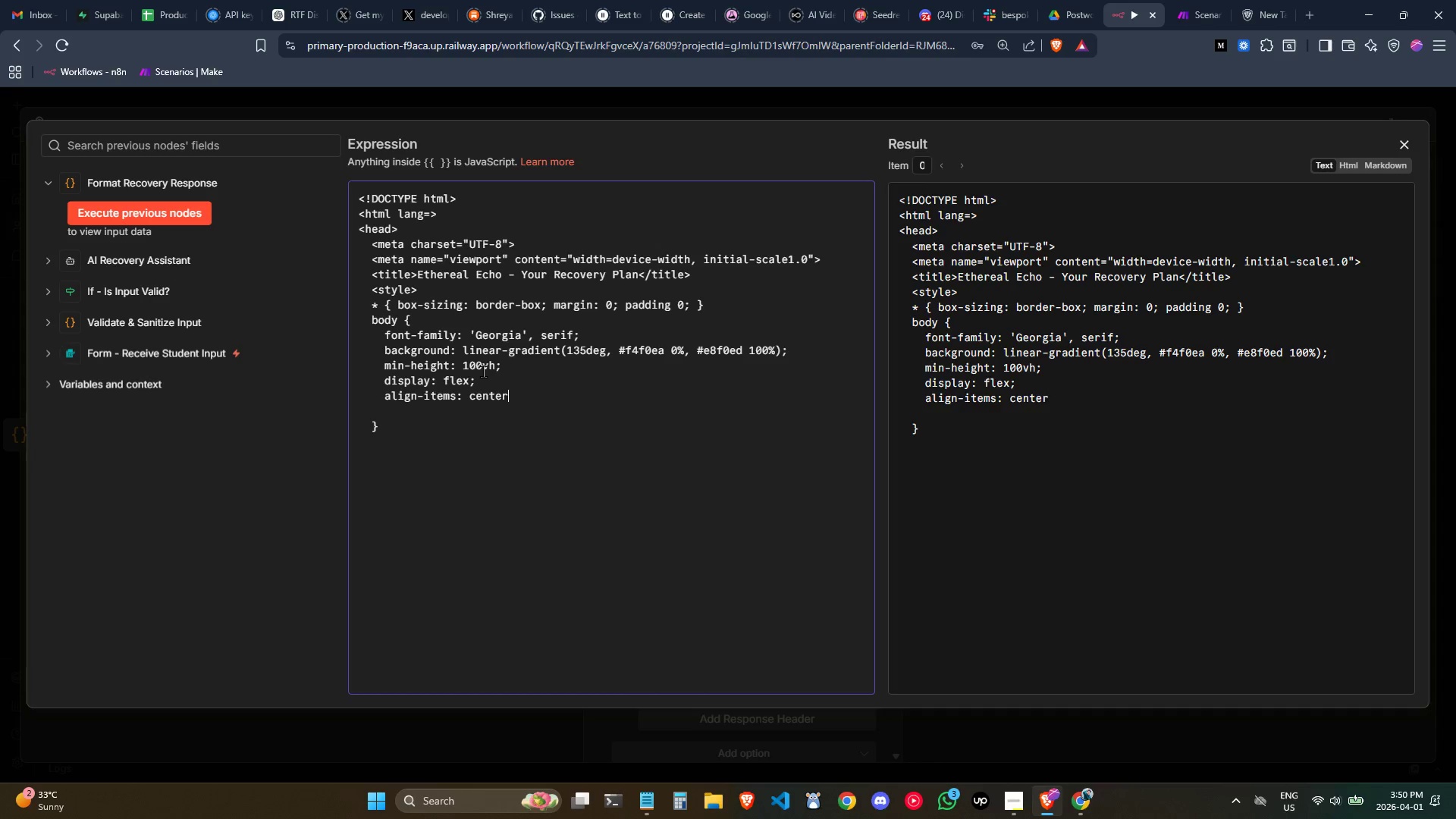 
key(Semicolon)
 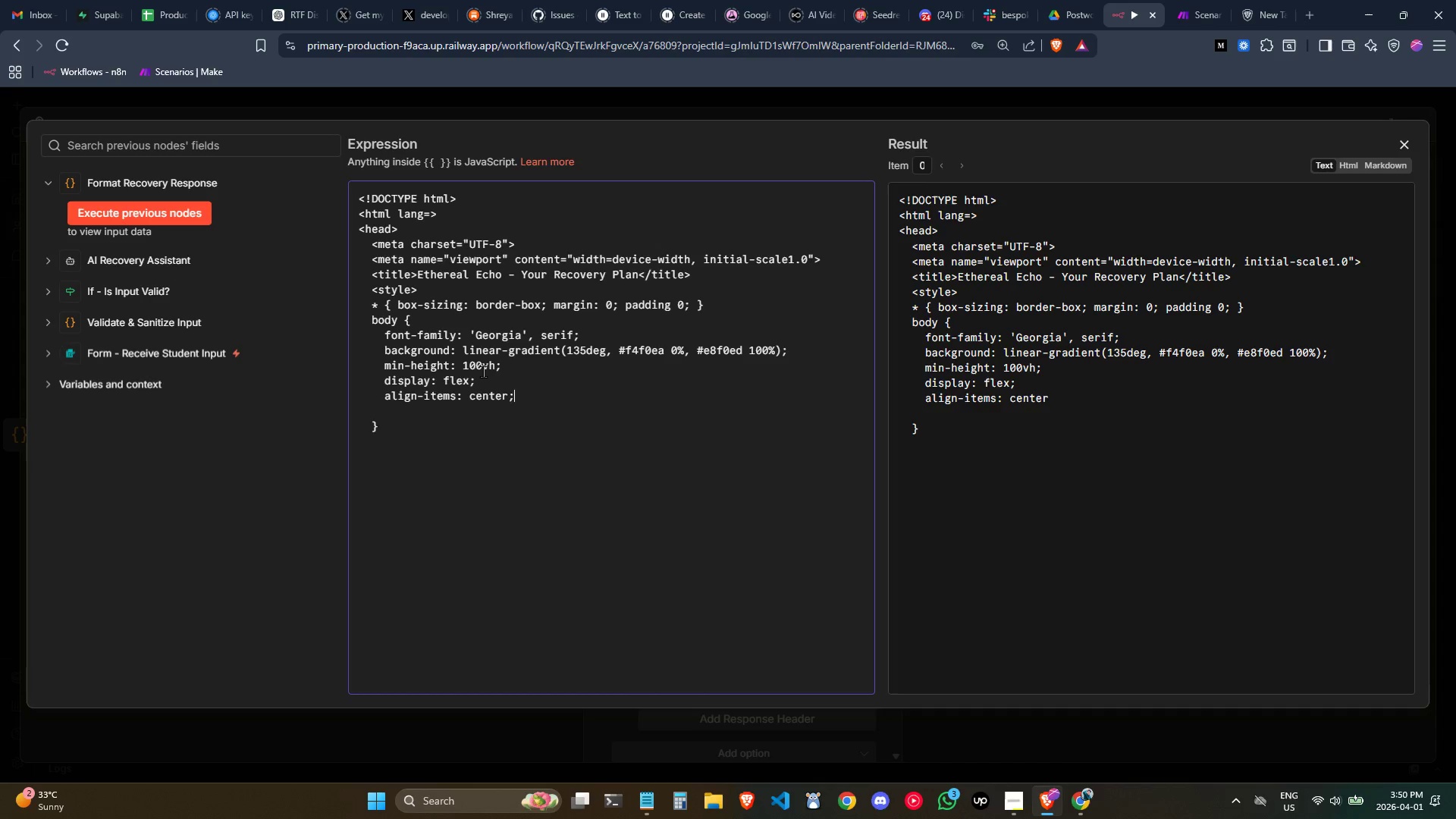 
key(Enter)
 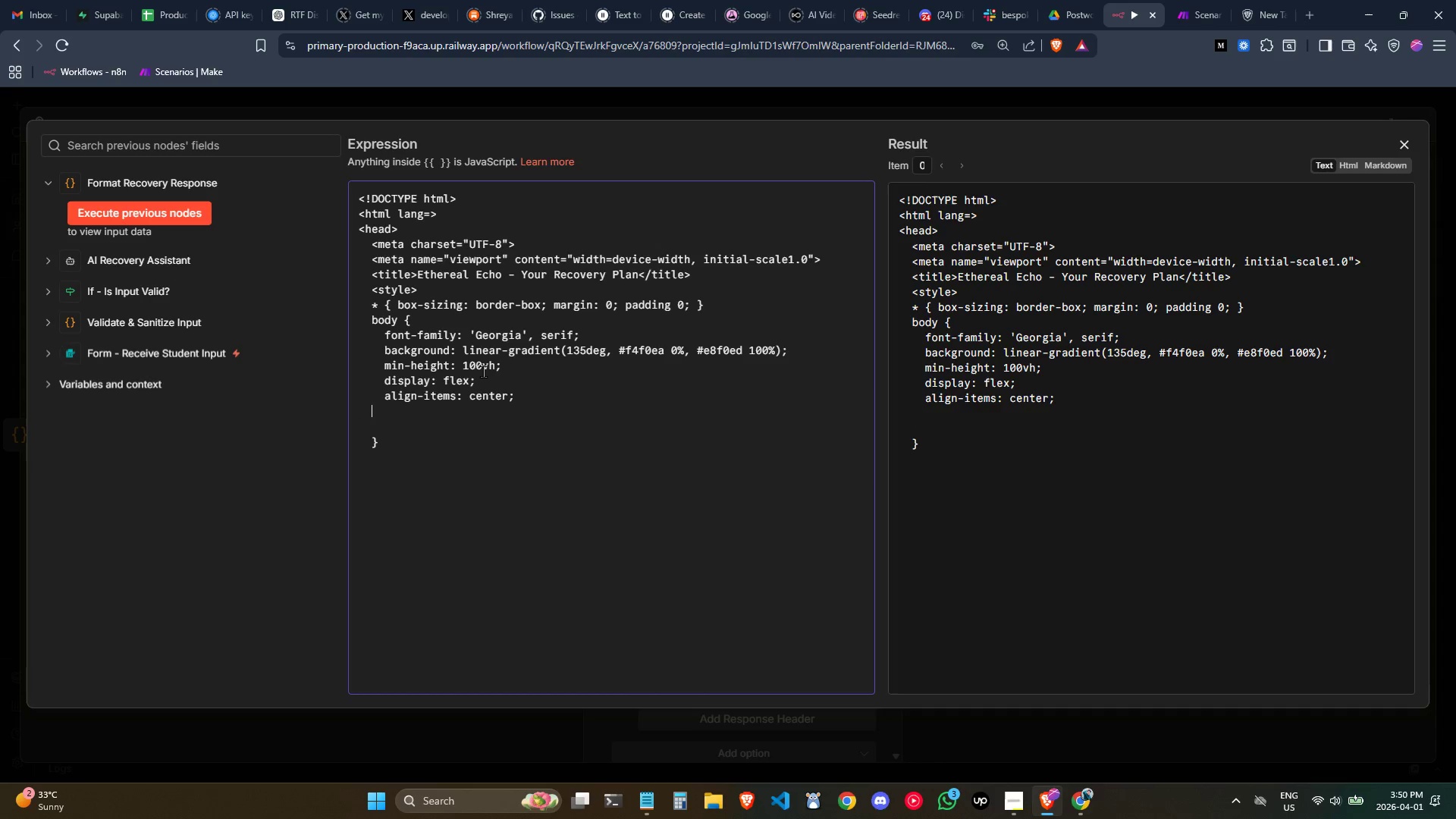 
key(Tab)
 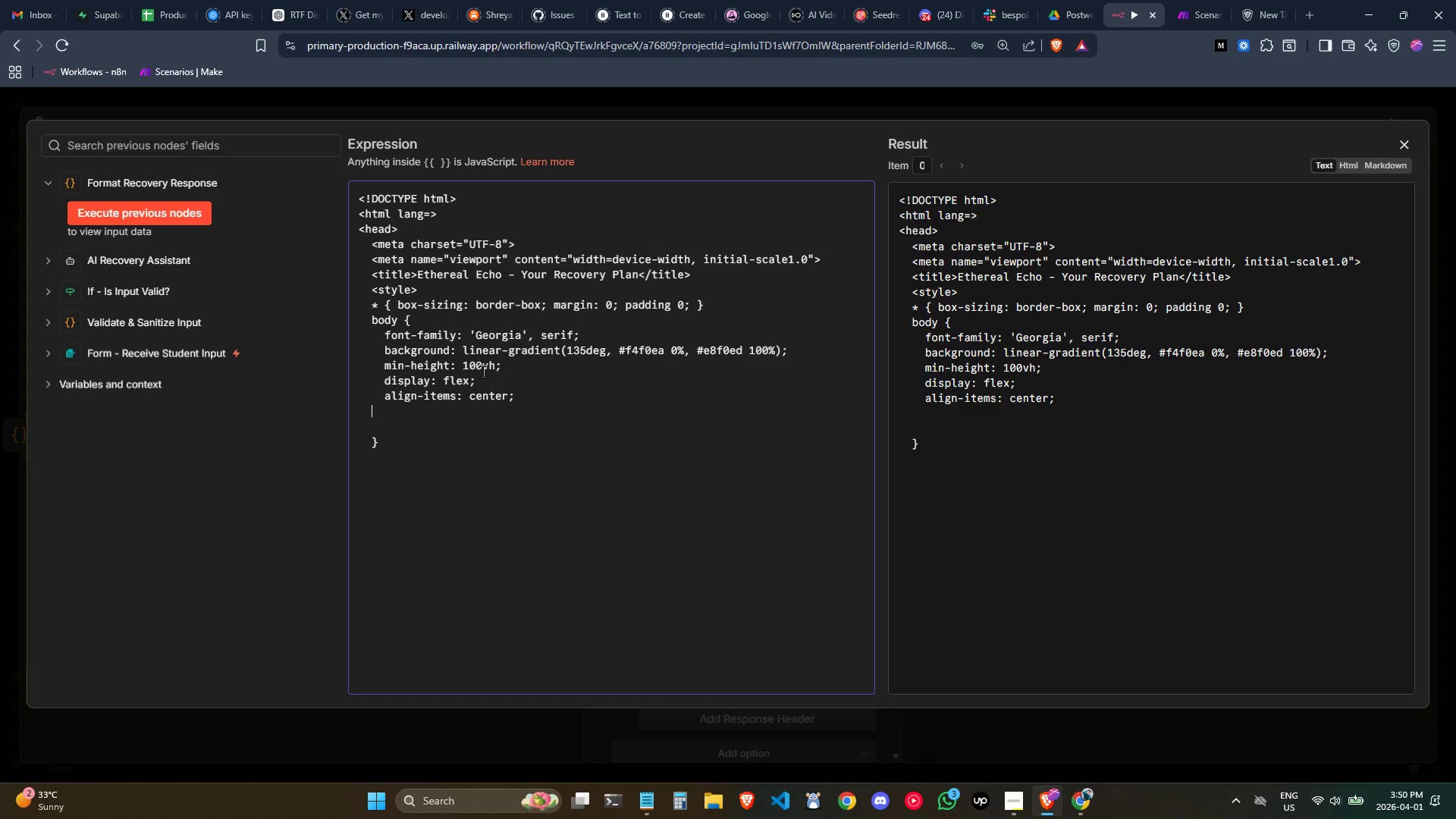 
key(Tab)
 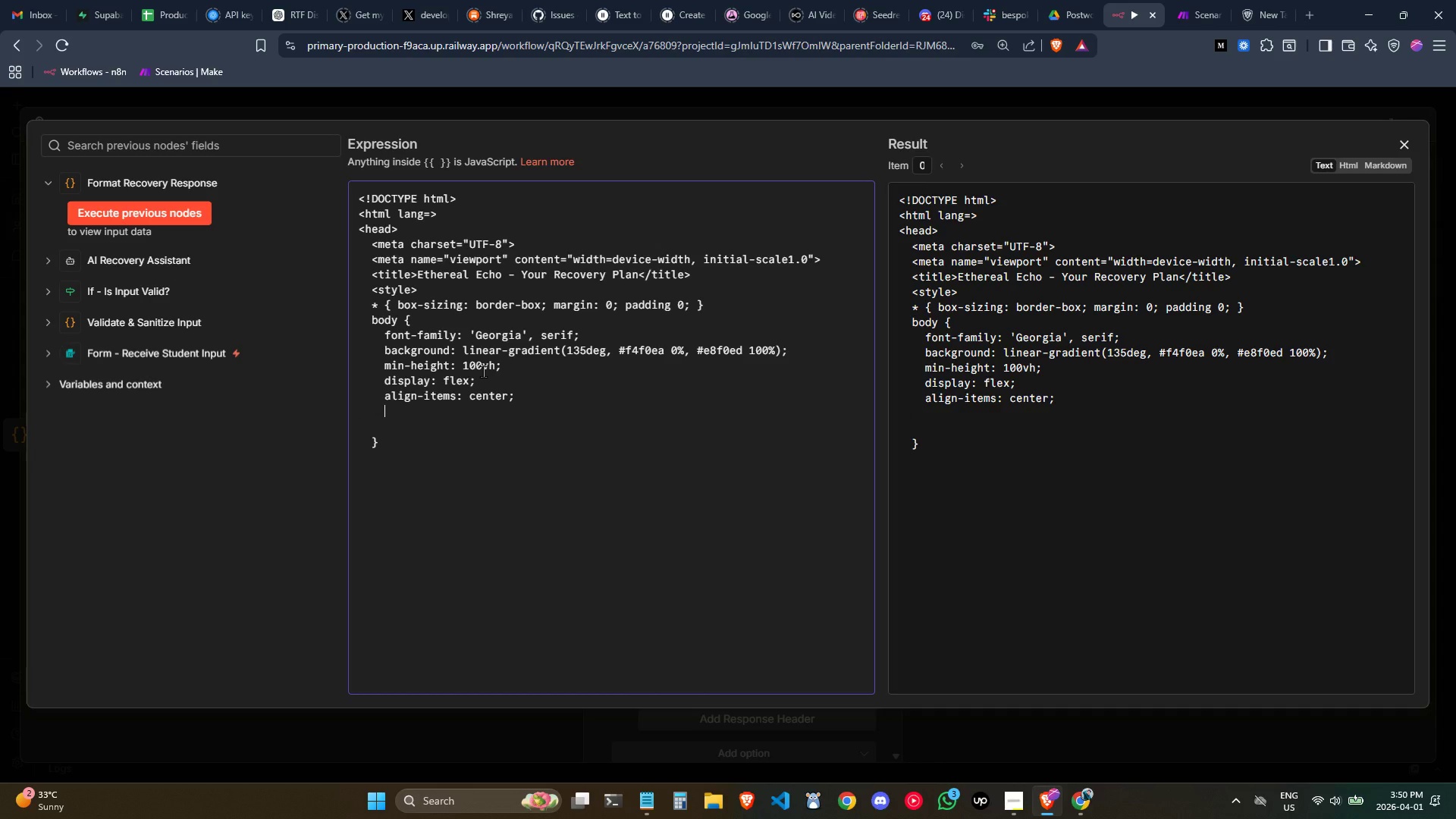 
type(justig)
key(Backspace)
type(fy-contern)
key(Backspace)
key(Backspace)
type(nt: center;)
 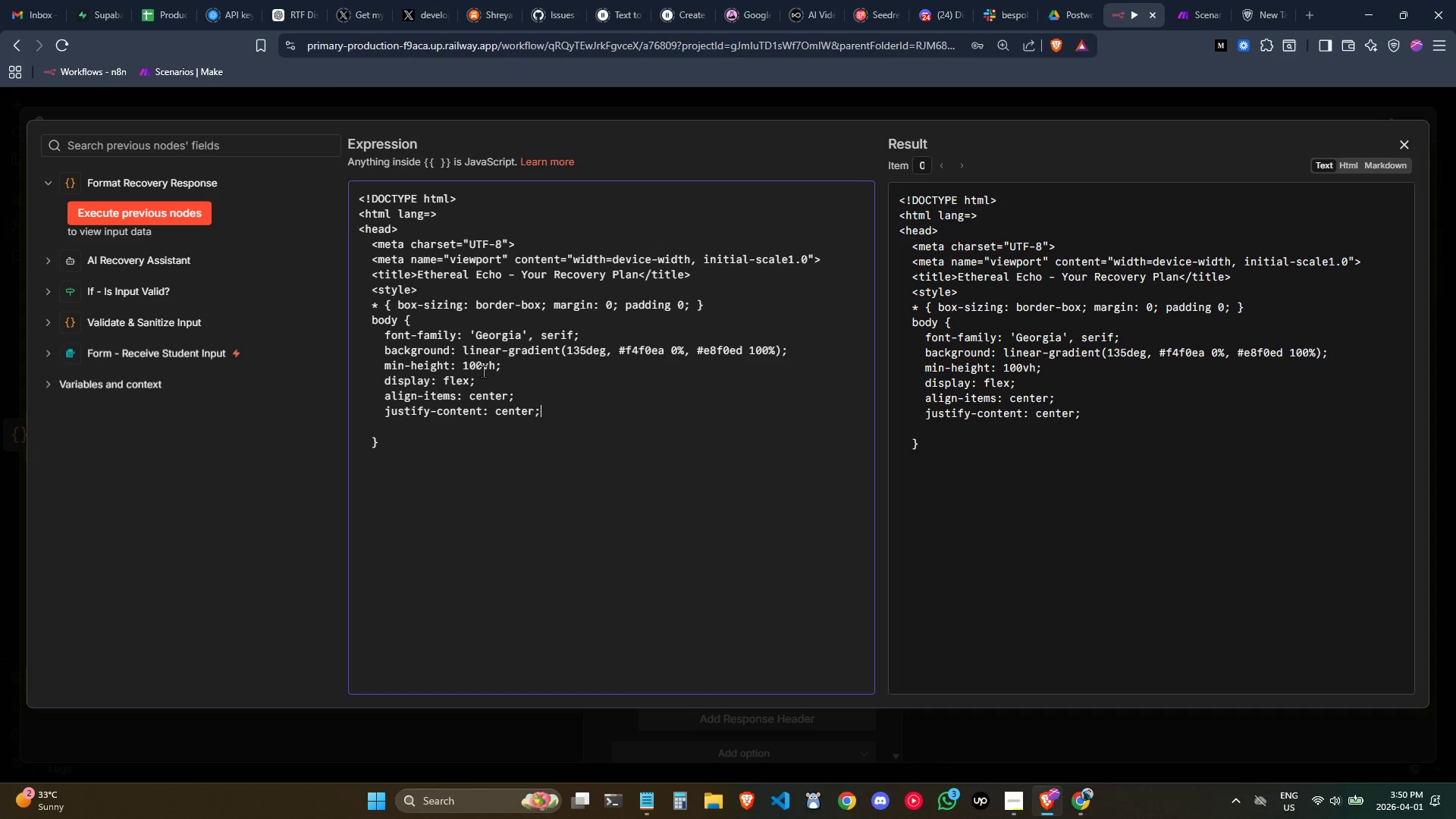 
key(Enter)
 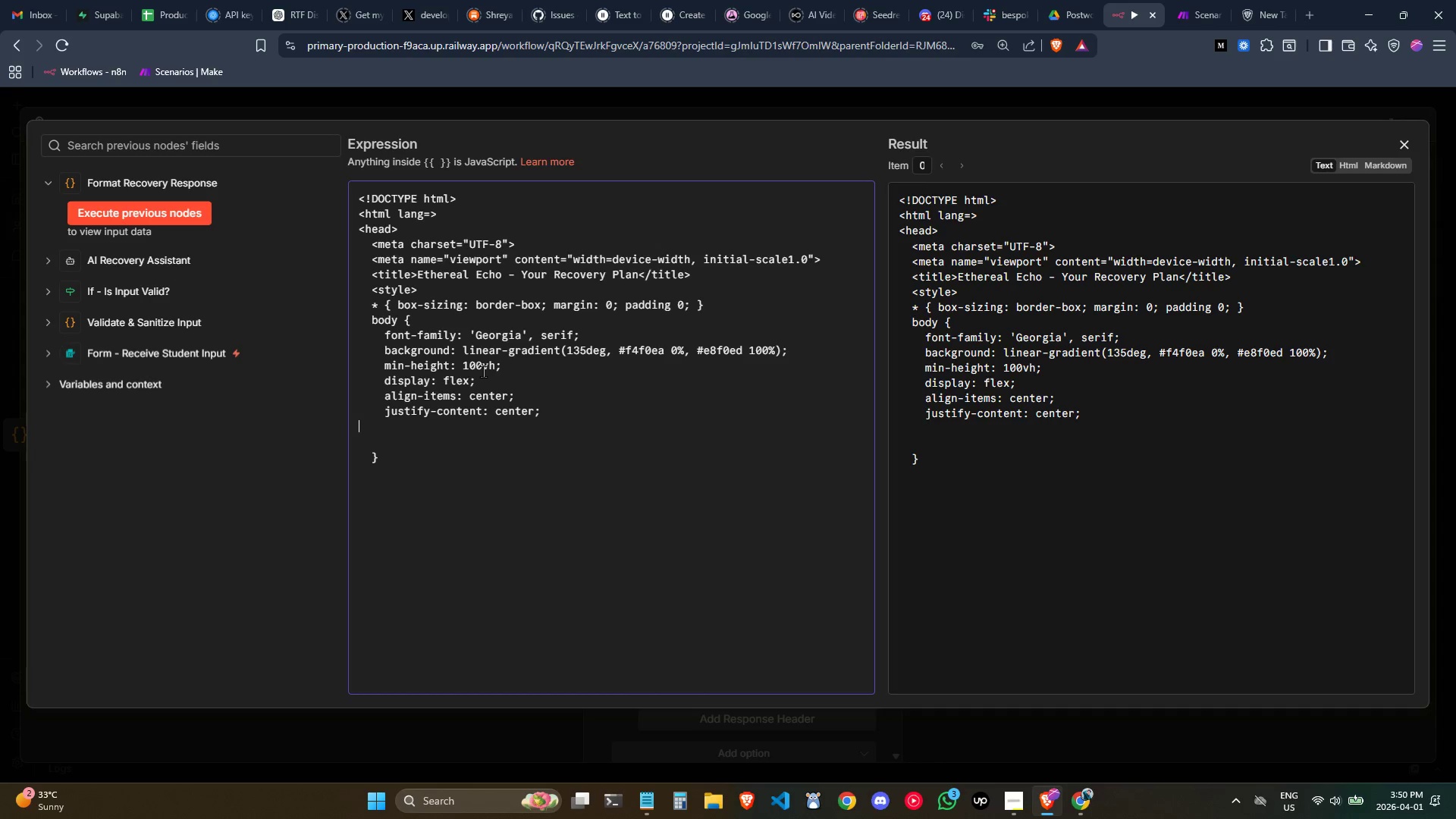 
key(Tab)
key(Tab)
type(padding: 24px;)
 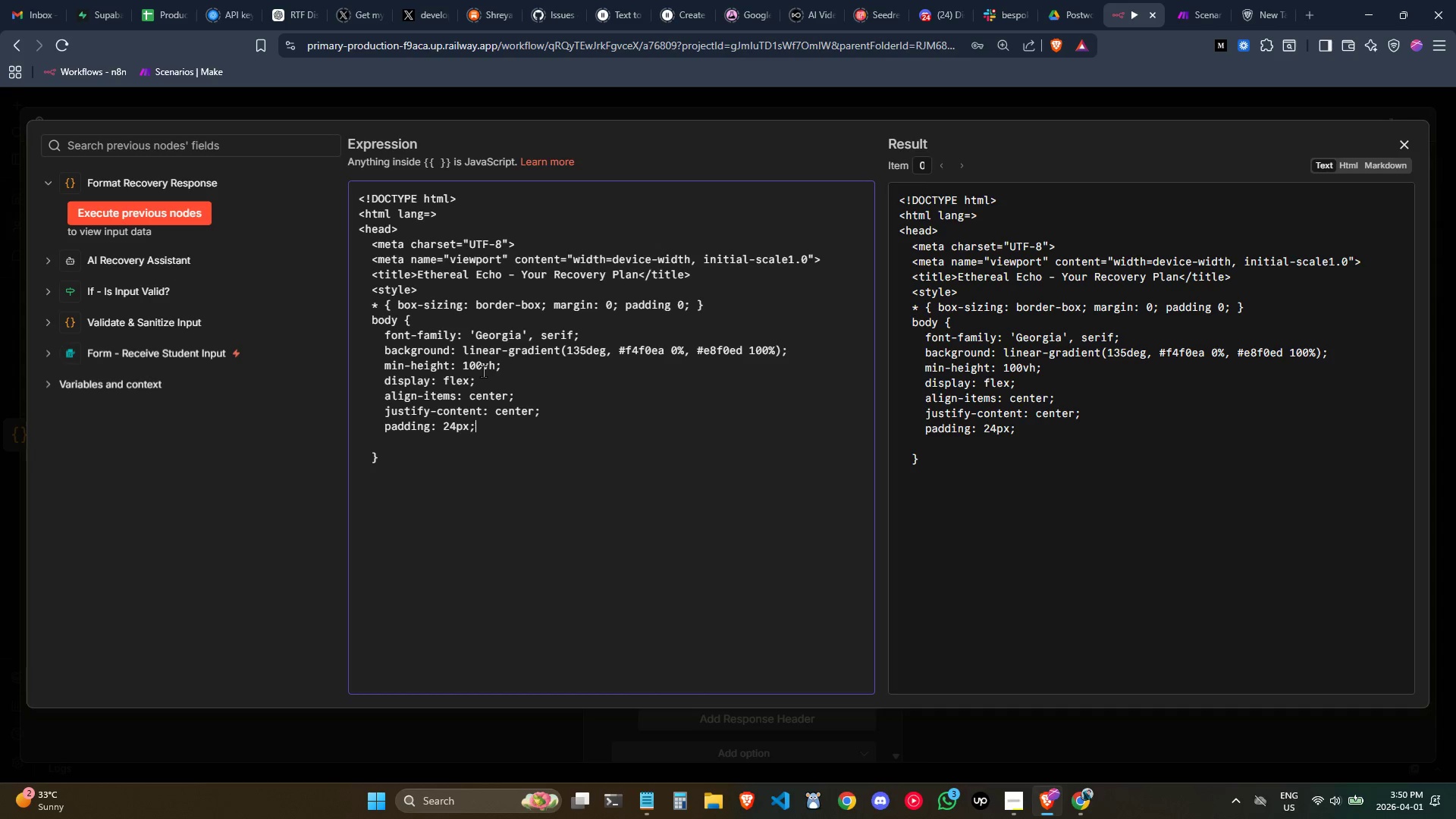 
key(ArrowDown)
 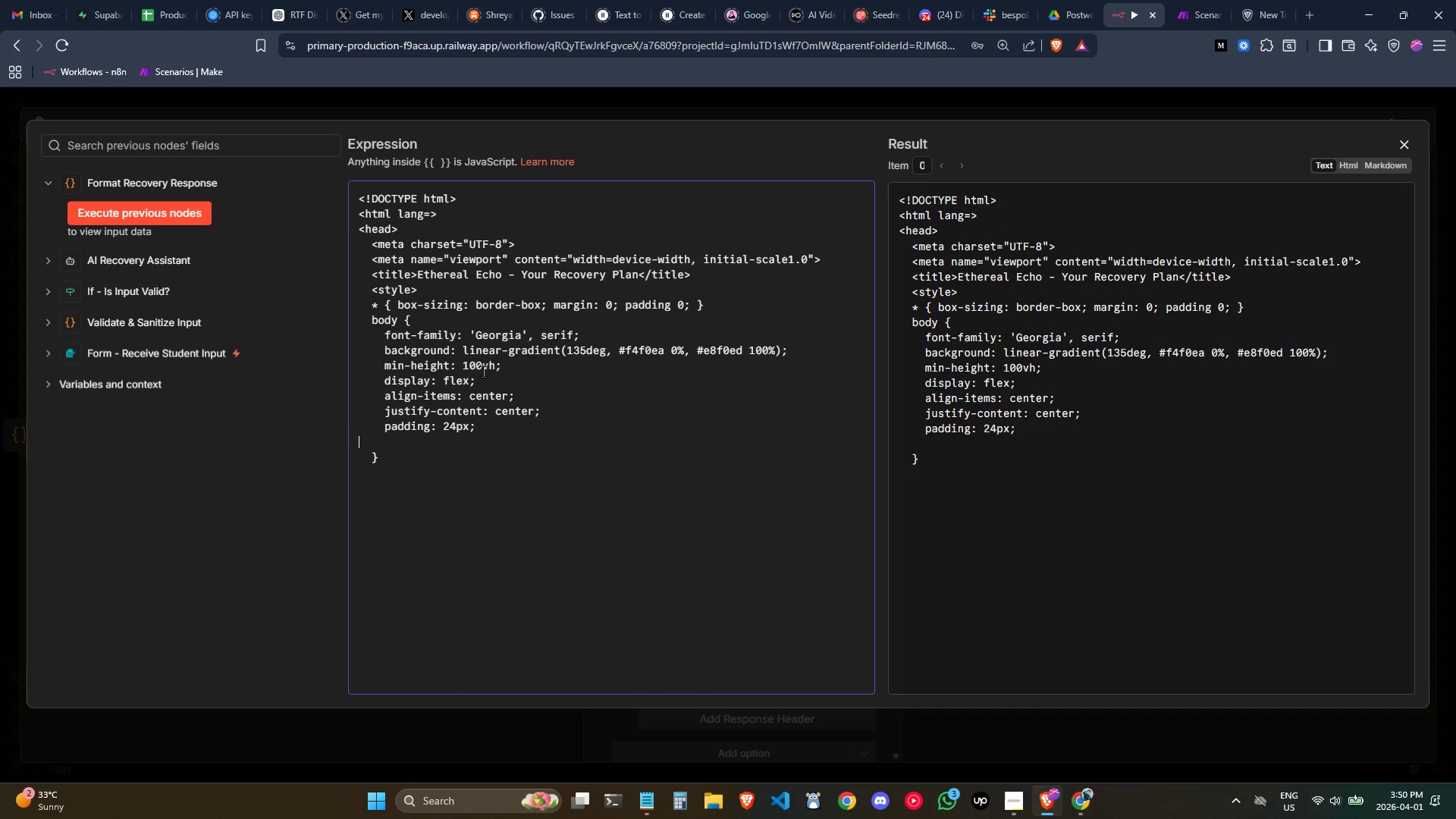 
key(ArrowDown)
 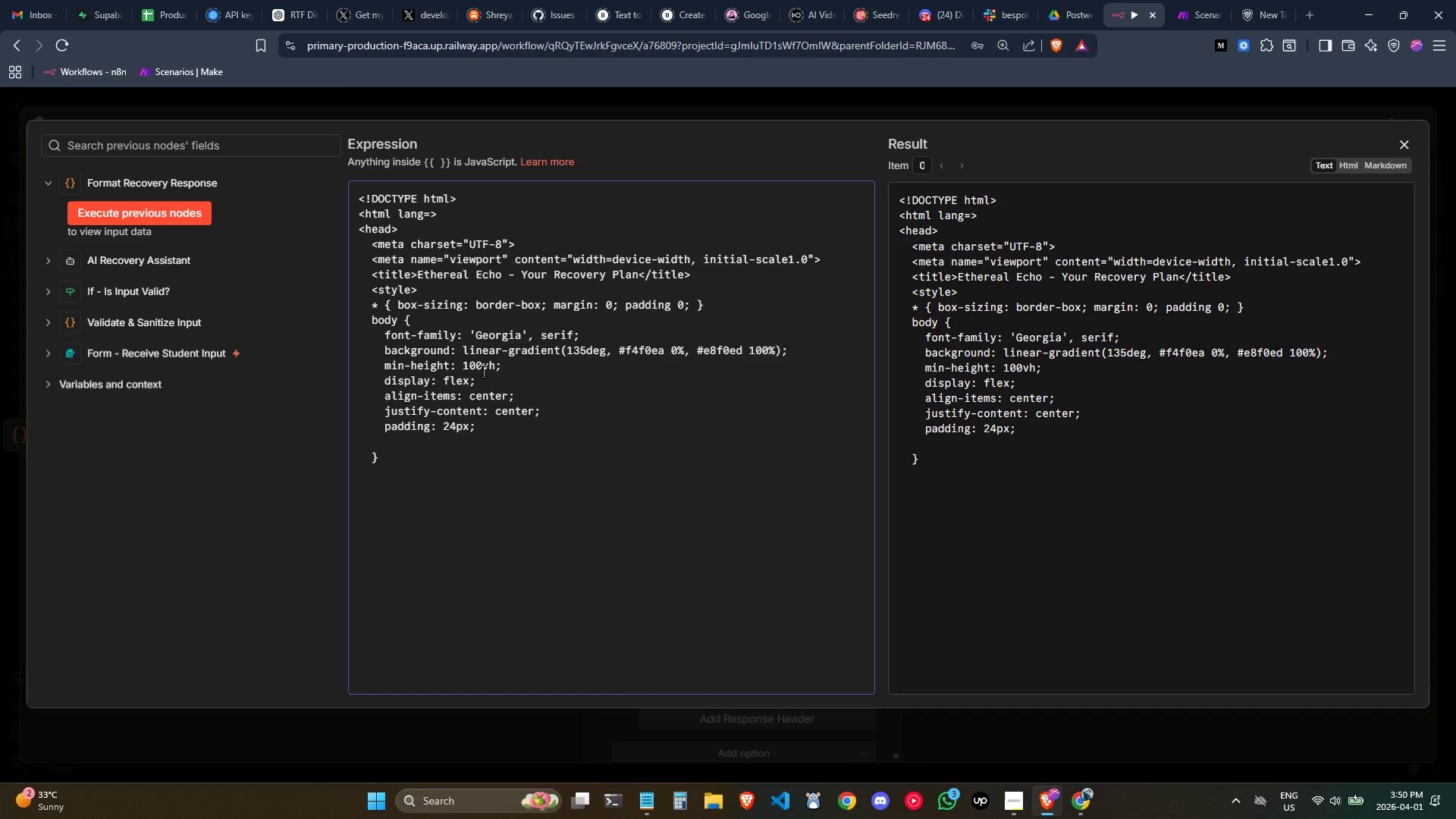 
key(ArrowRight)
 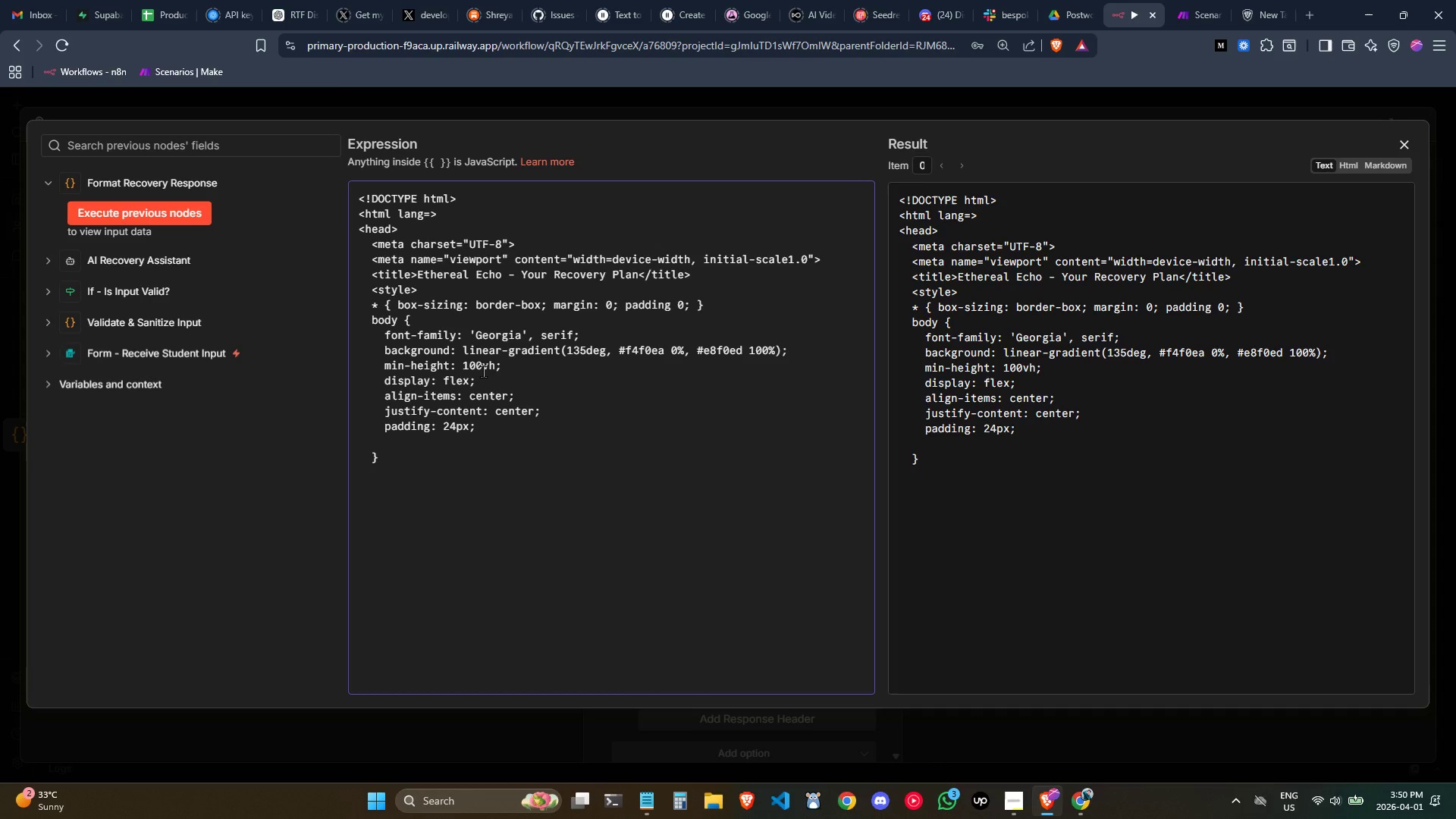 
key(ArrowRight)
 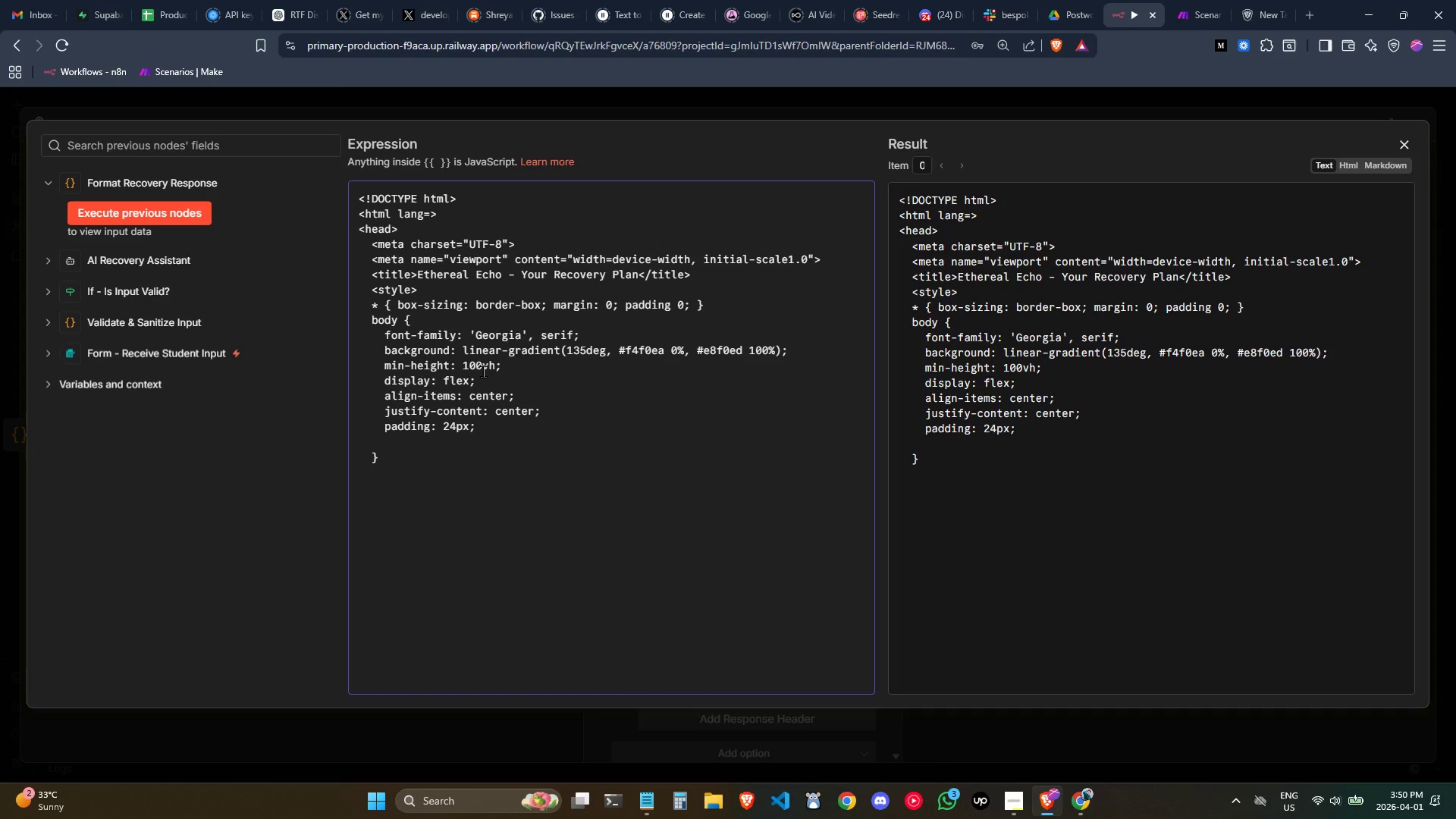 
key(ArrowRight)
 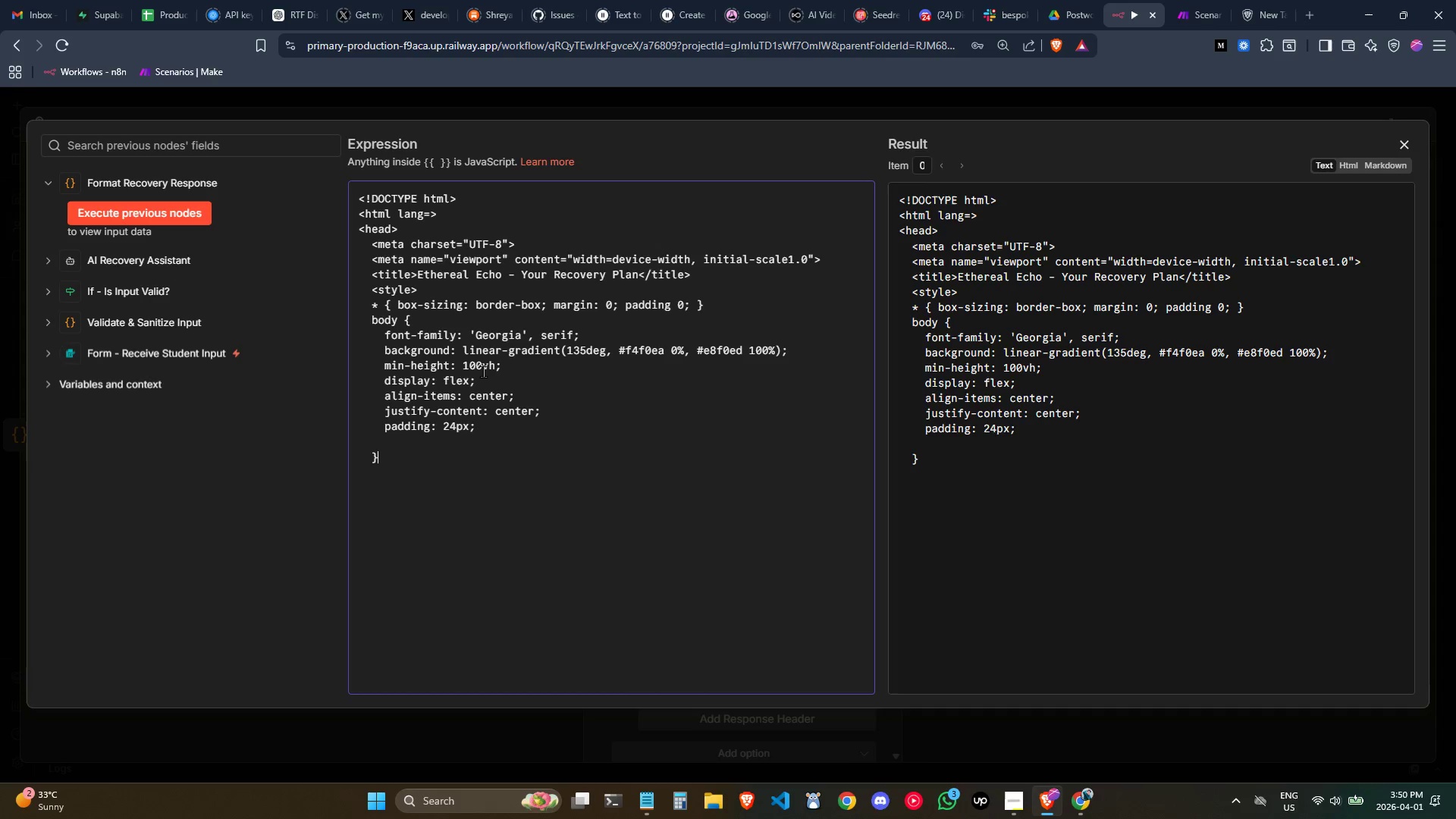 
key(ArrowLeft)
 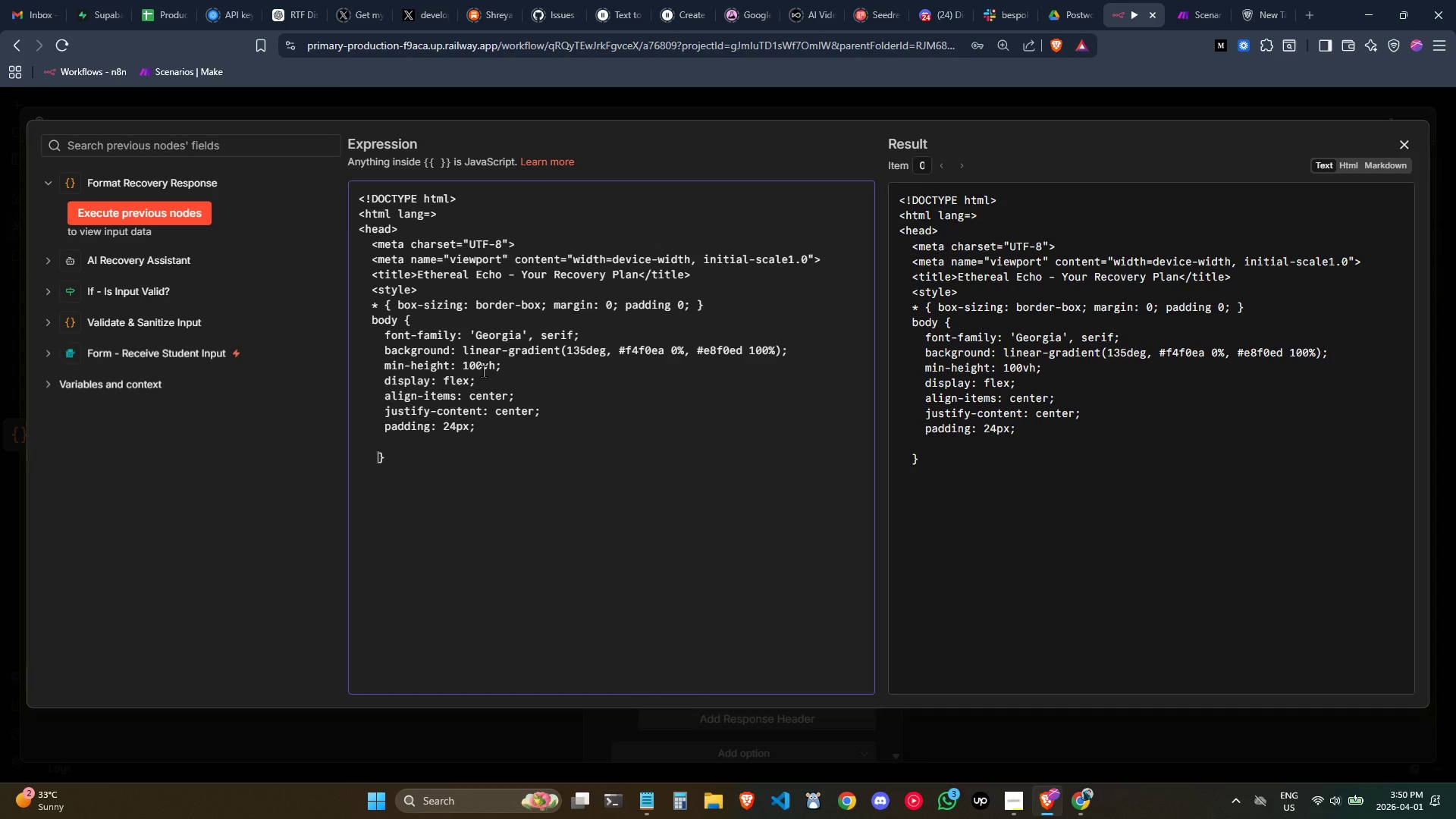 
key(Space)
 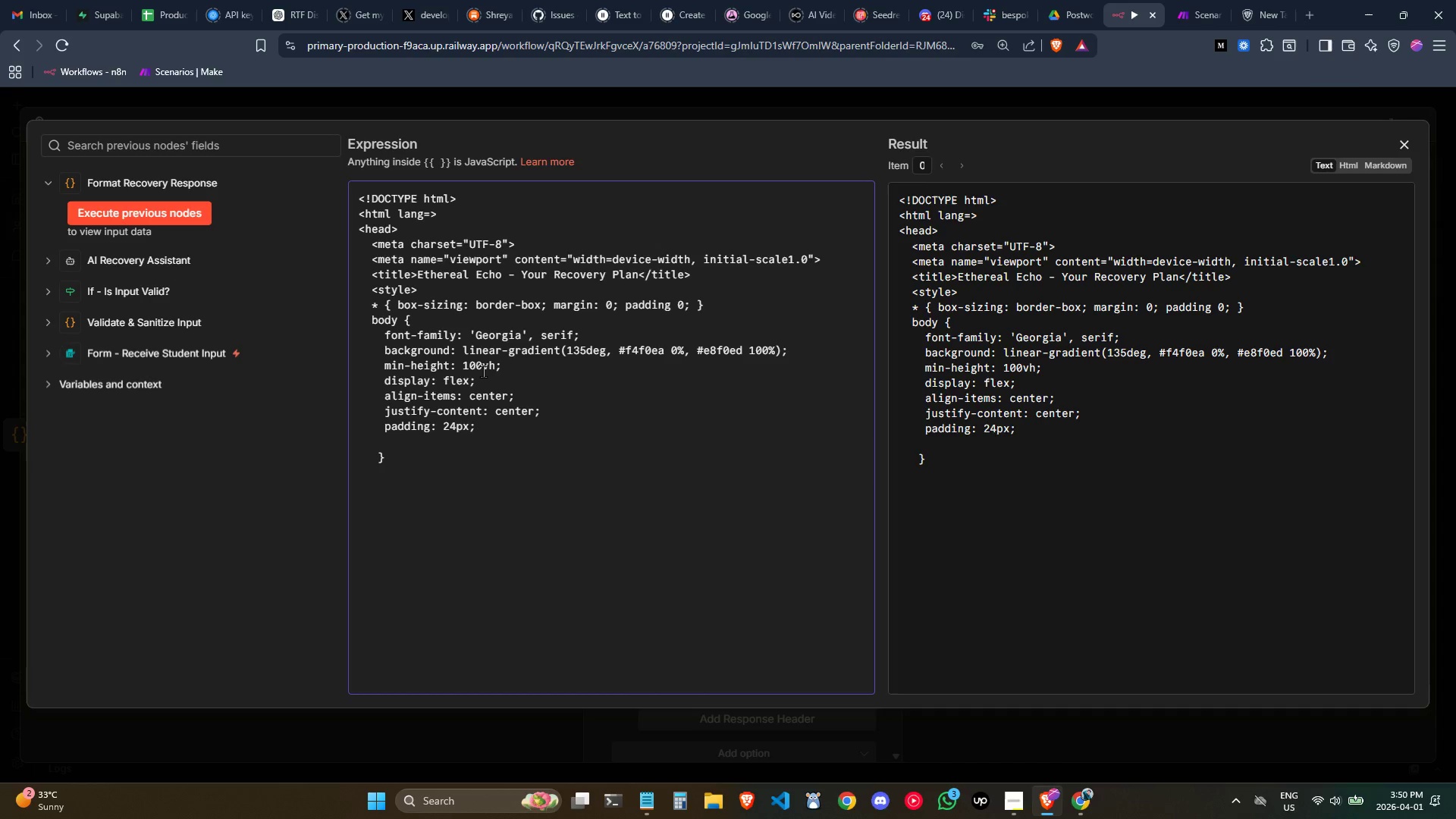 
key(Backspace)
 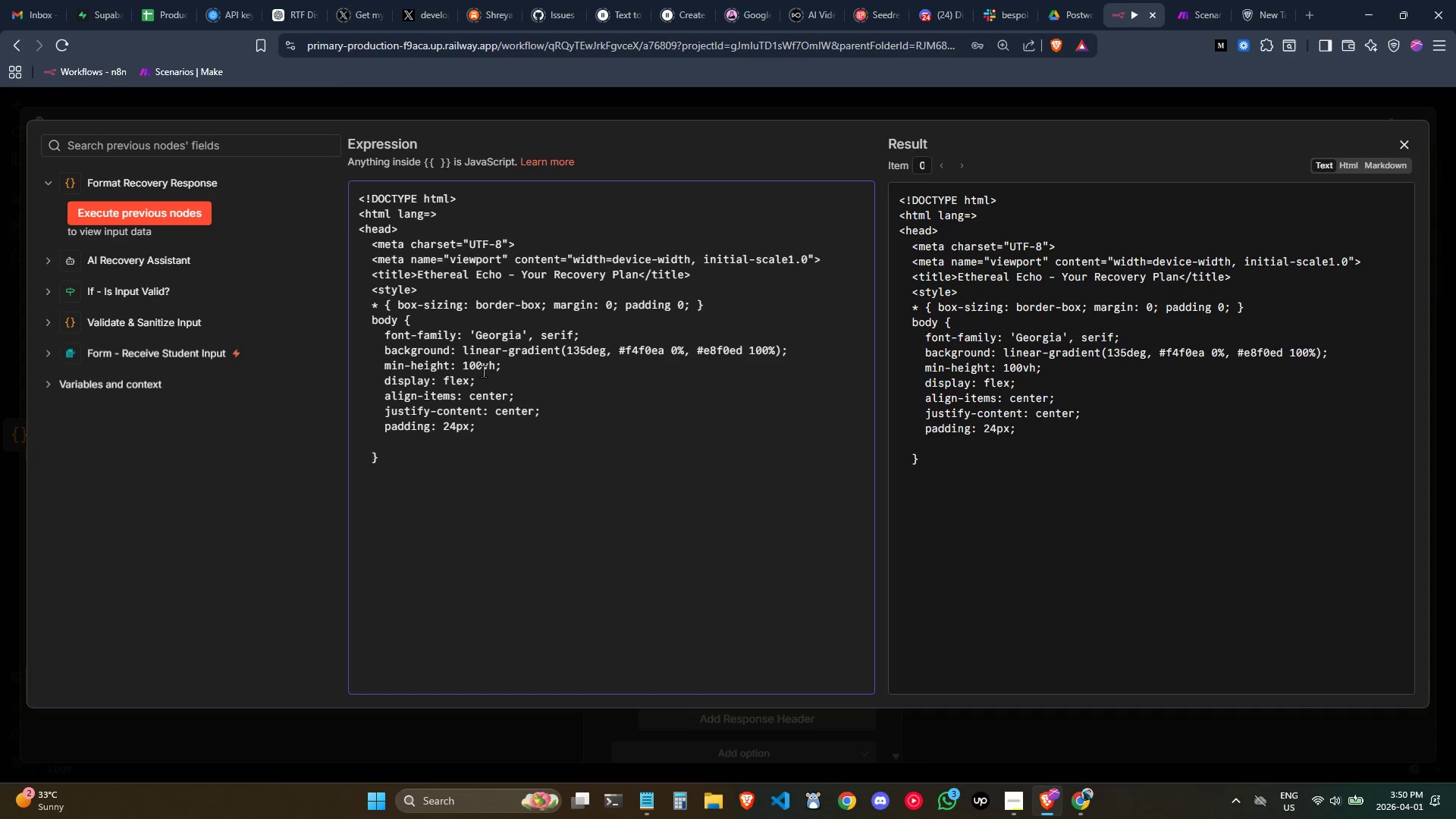 
key(ArrowRight)
 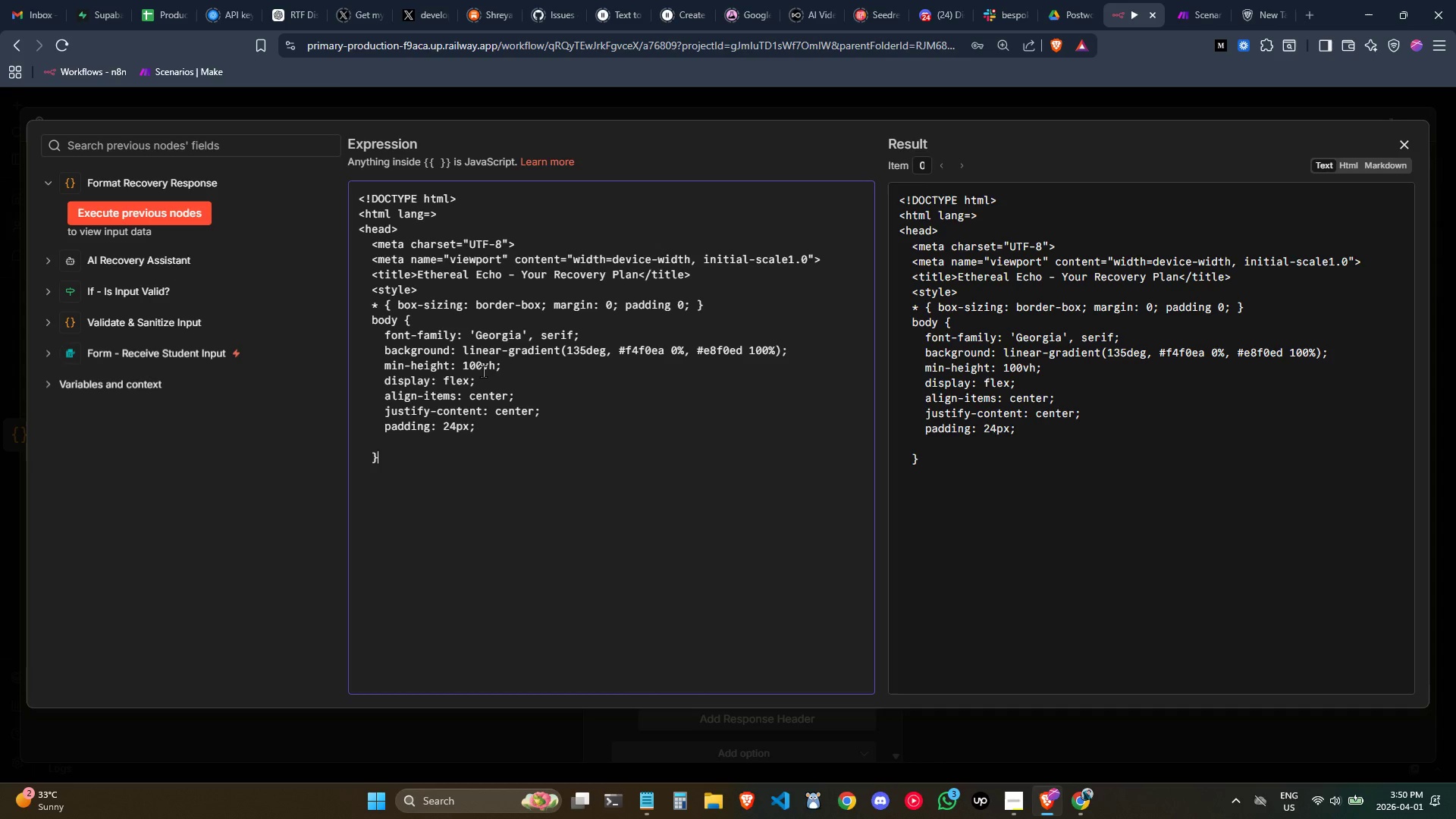 
key(Enter)
 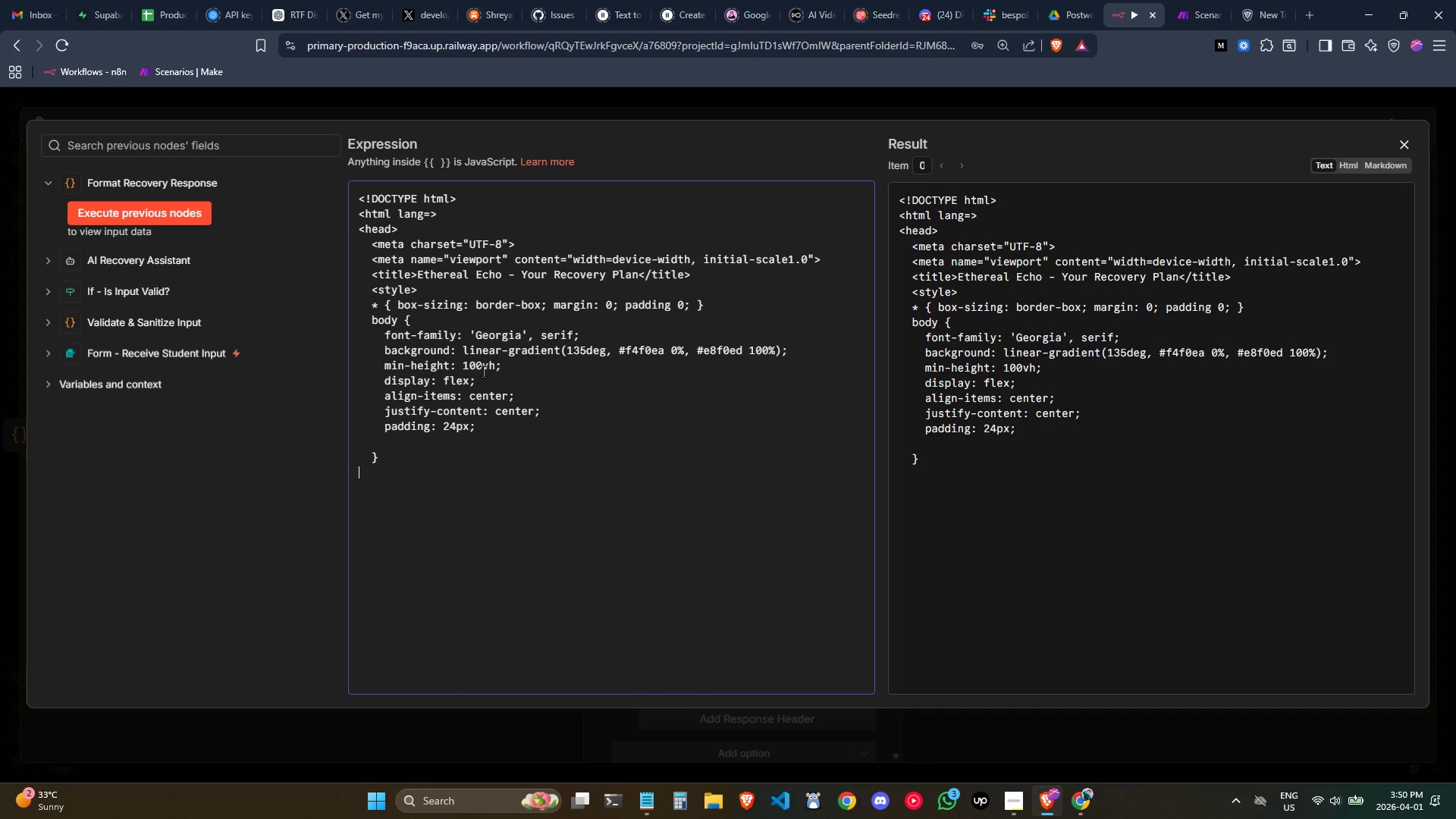 
key(Tab)
 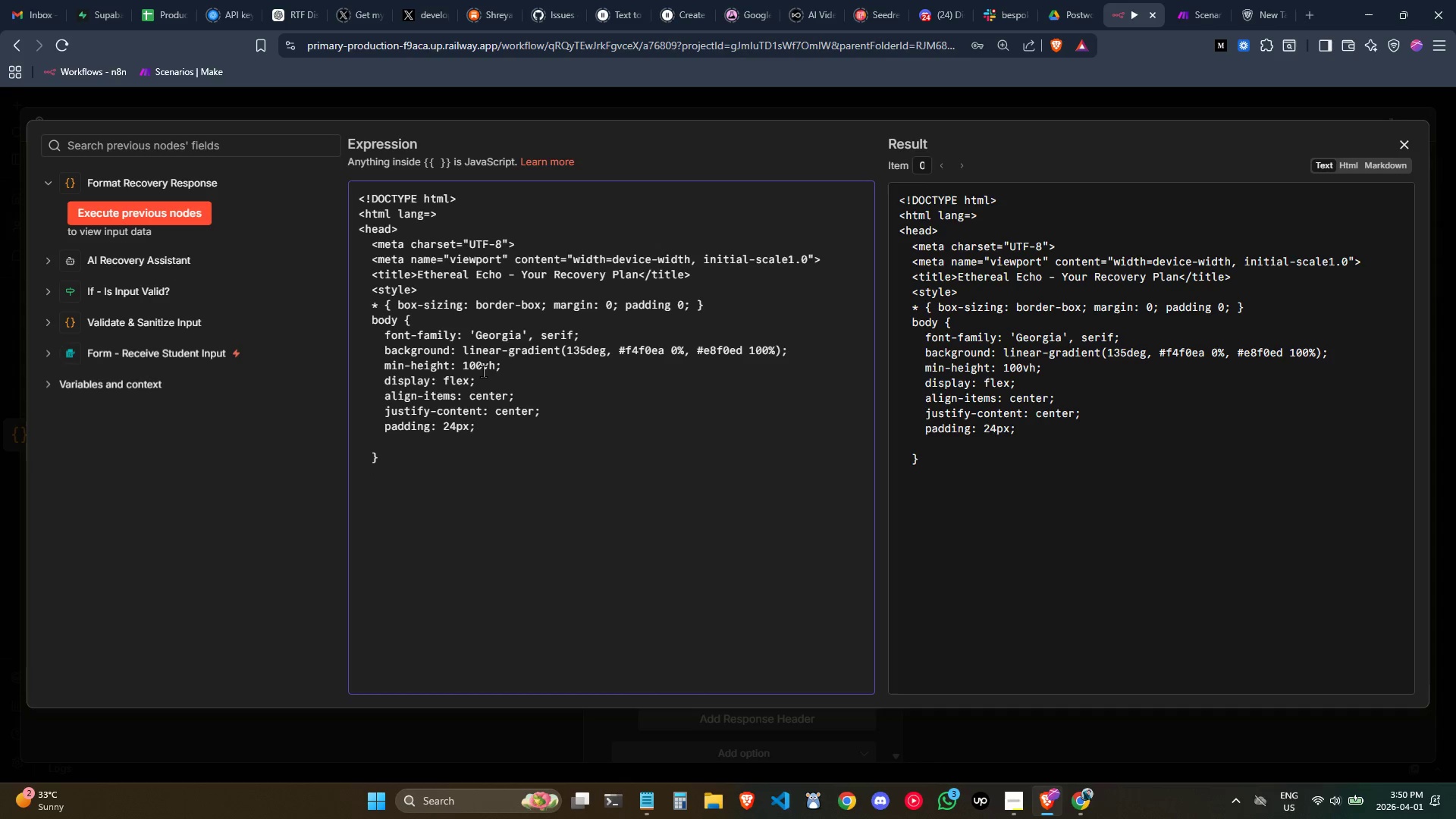 
key(Shift+BracketLeft)
 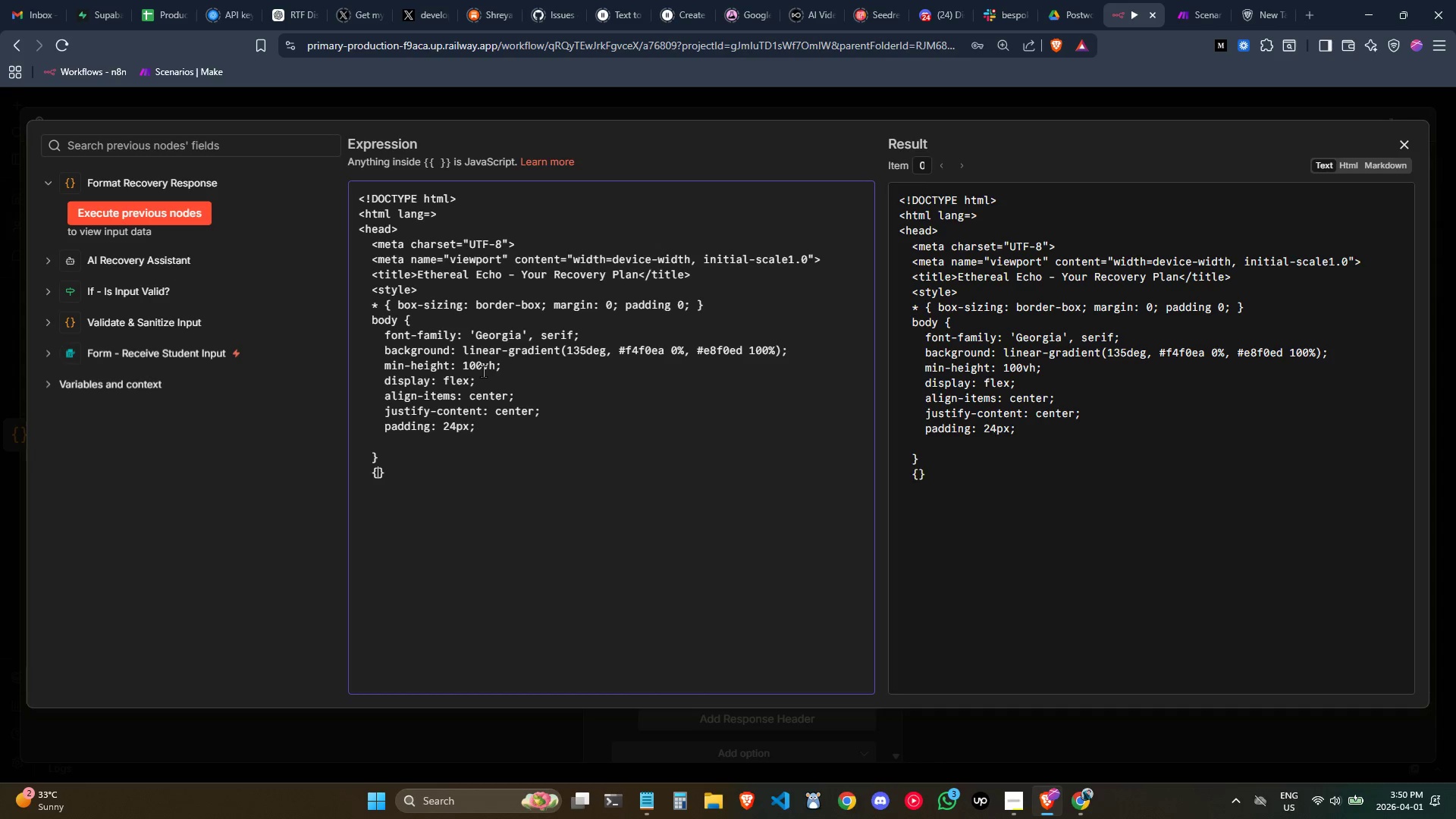 
key(Enter)
 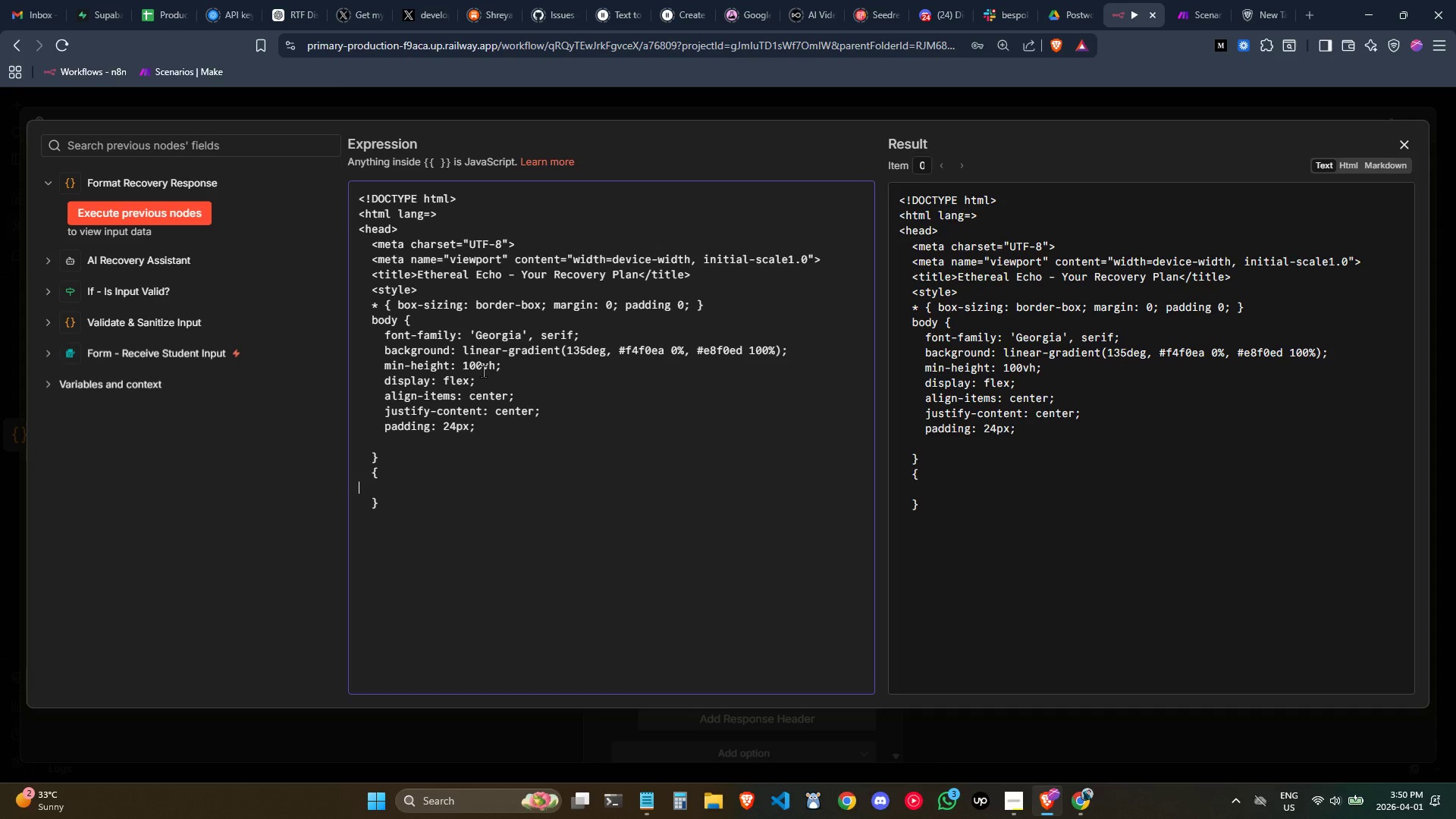 
key(ArrowLeft)
 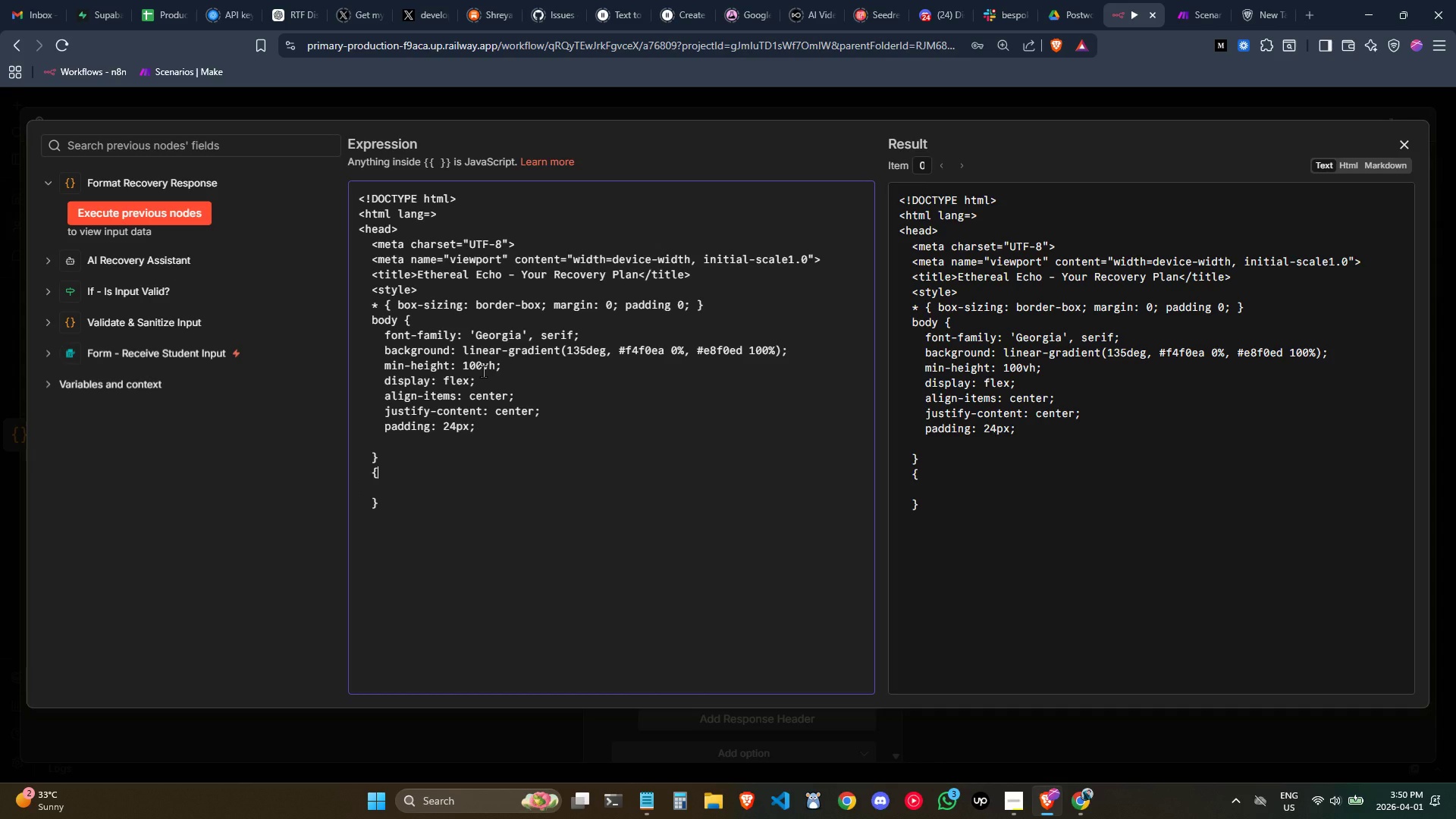 
key(ArrowLeft)
 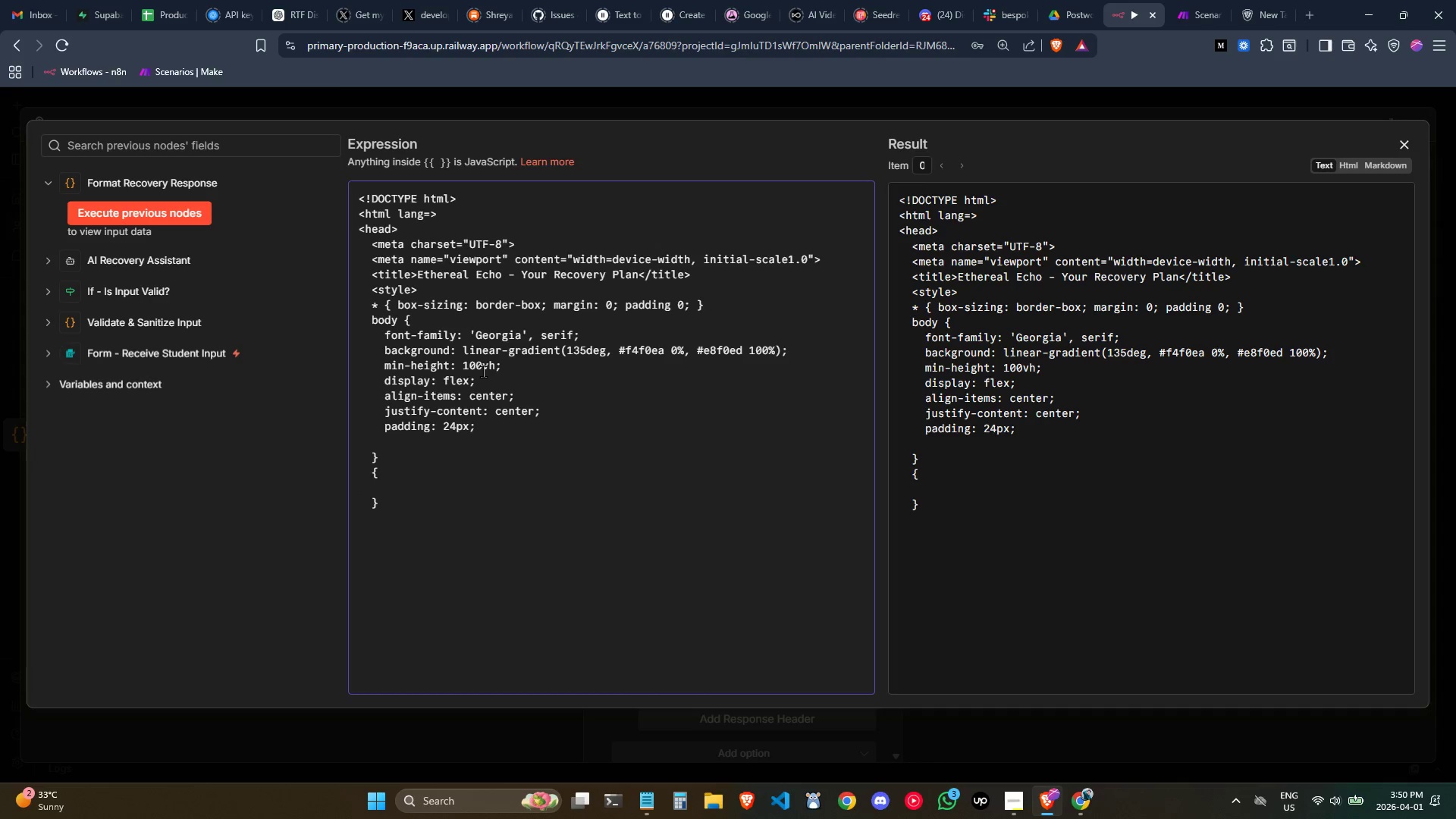 
type(.wr)
key(Backspace)
type(rapper )
 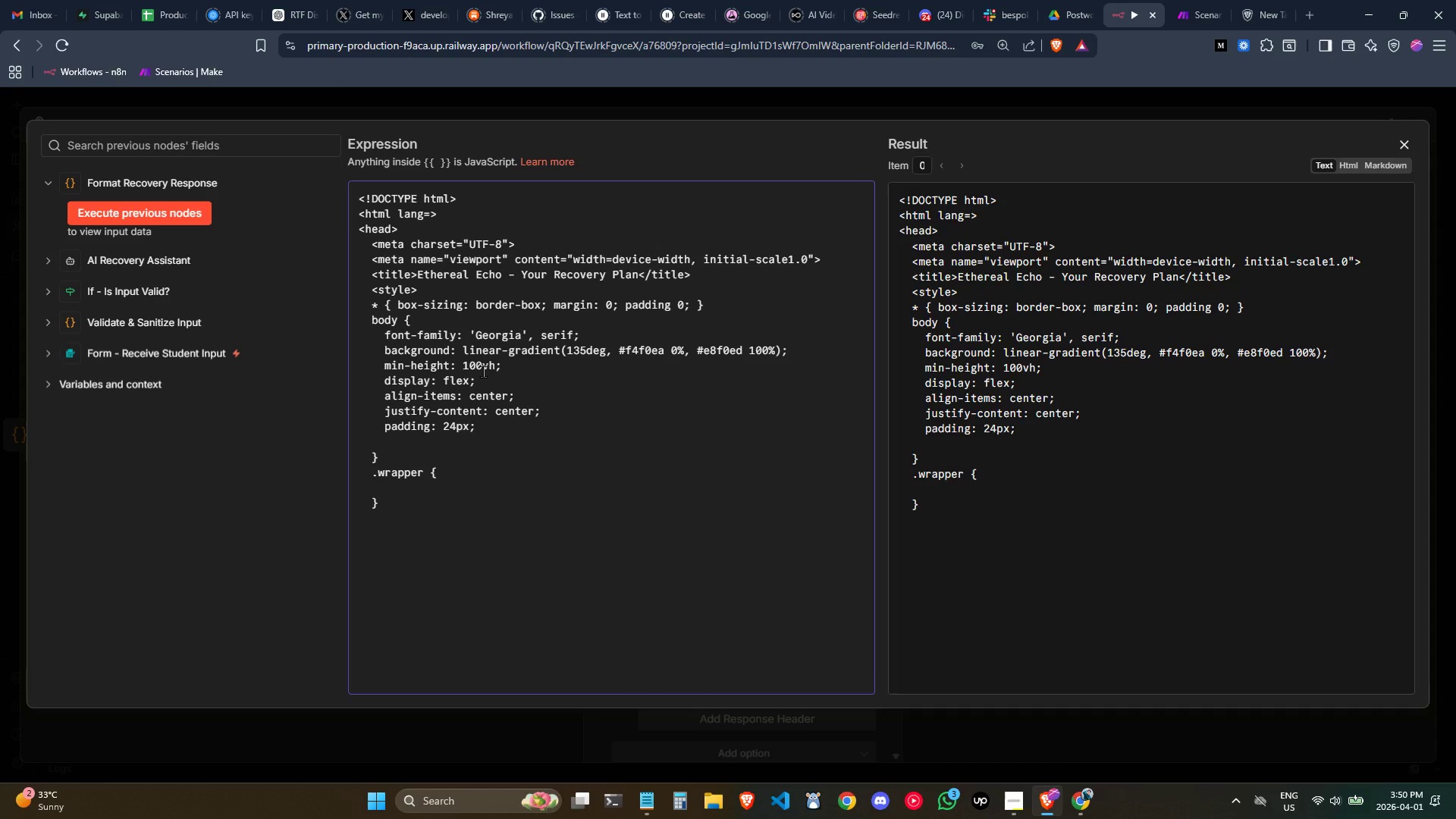 
key(ArrowRight)
 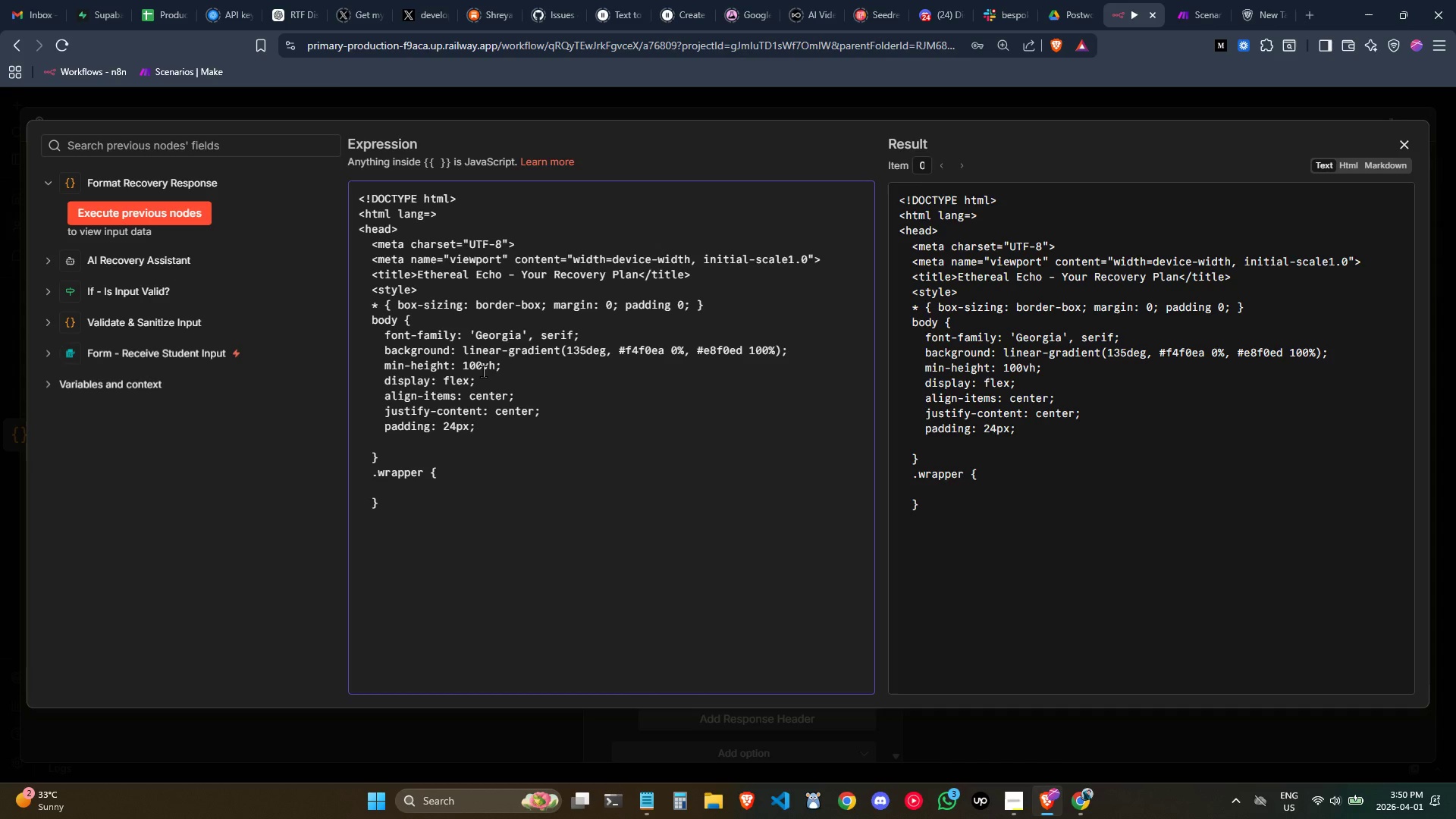 
key(Enter)
 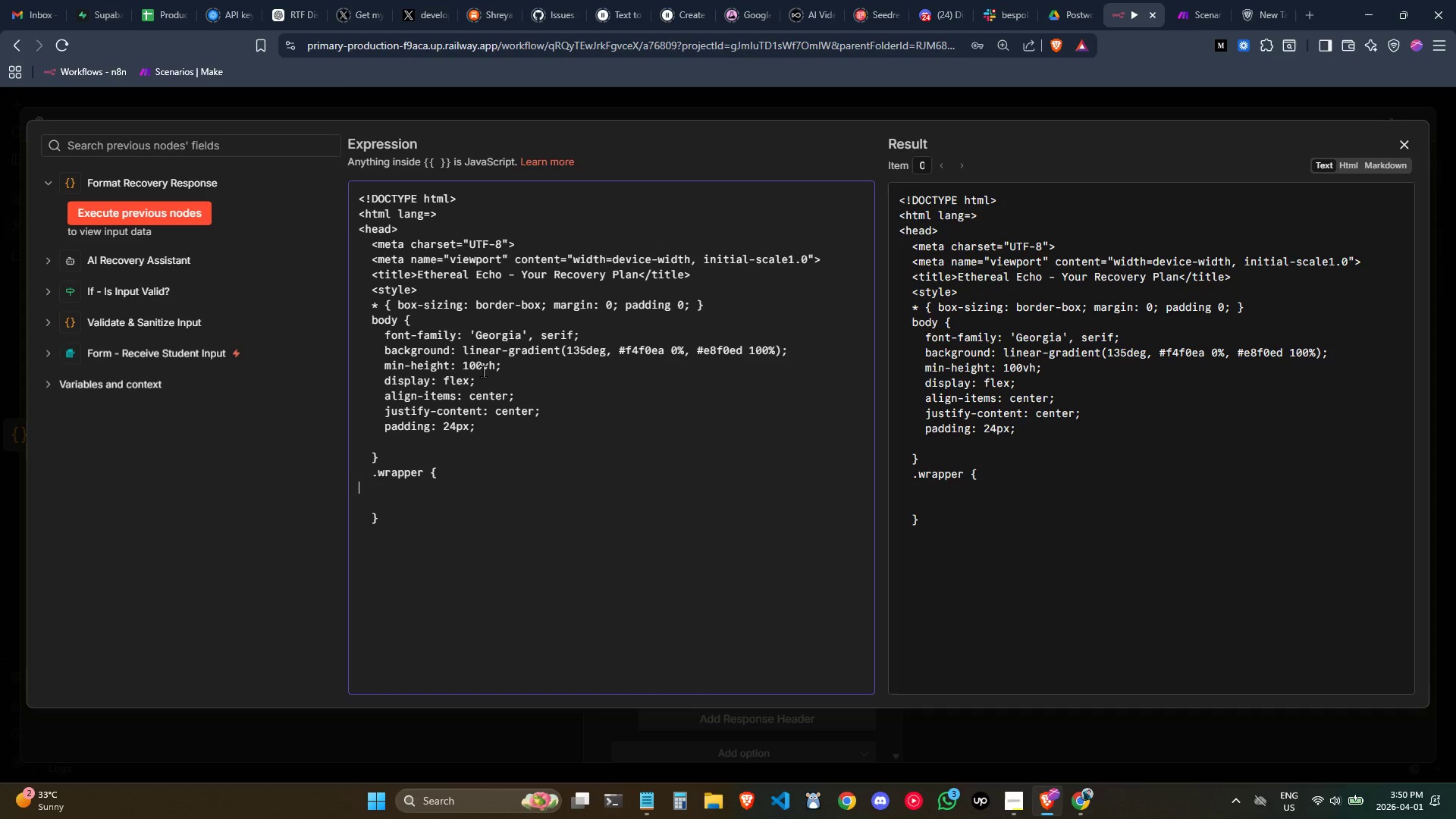 
key(Tab)
key(Tab)
type(max-wdi)
key(Backspace)
key(Backspace)
type(o)
key(Backspace)
type(idth)
 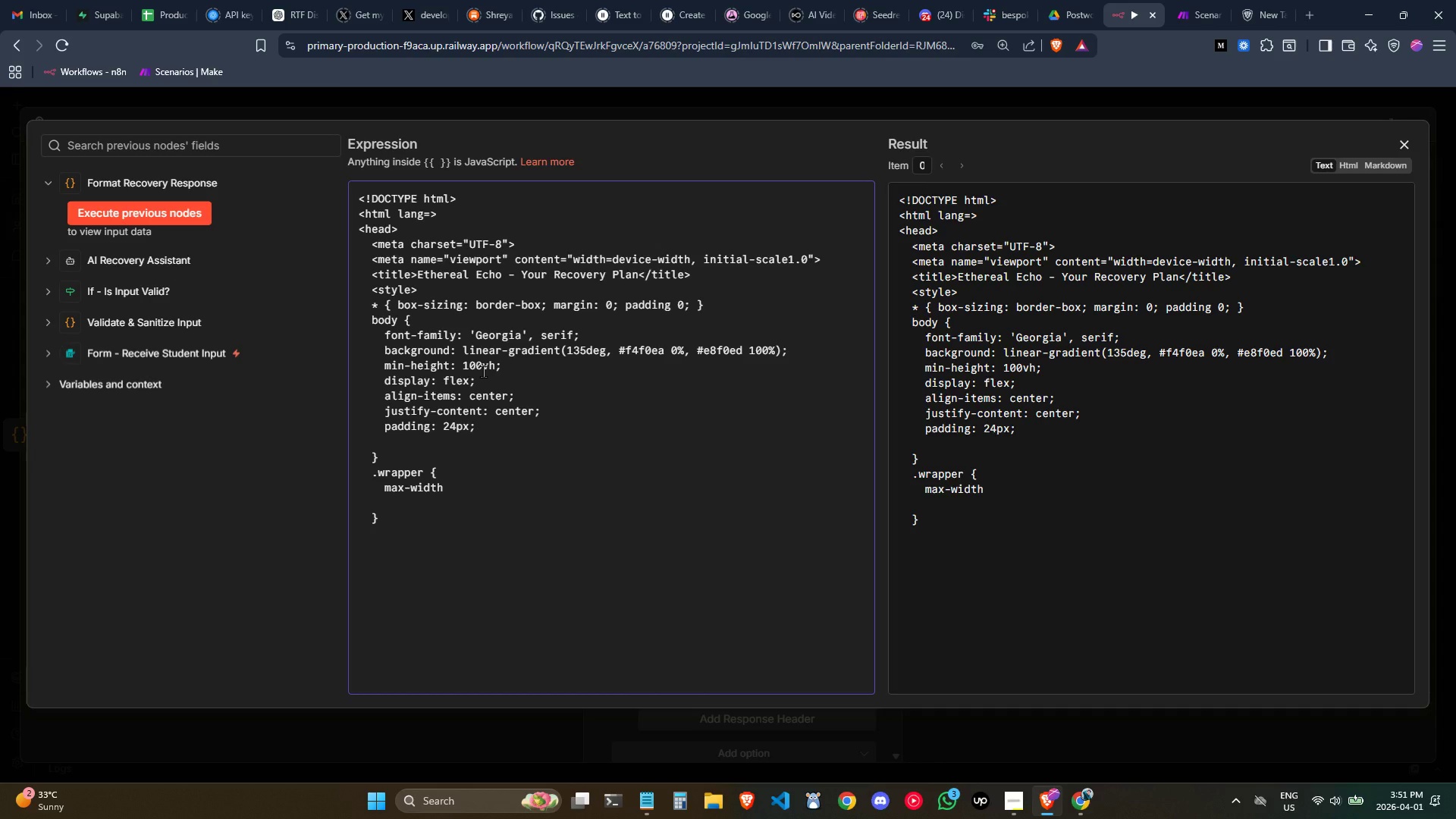 
type(: 540px;)
 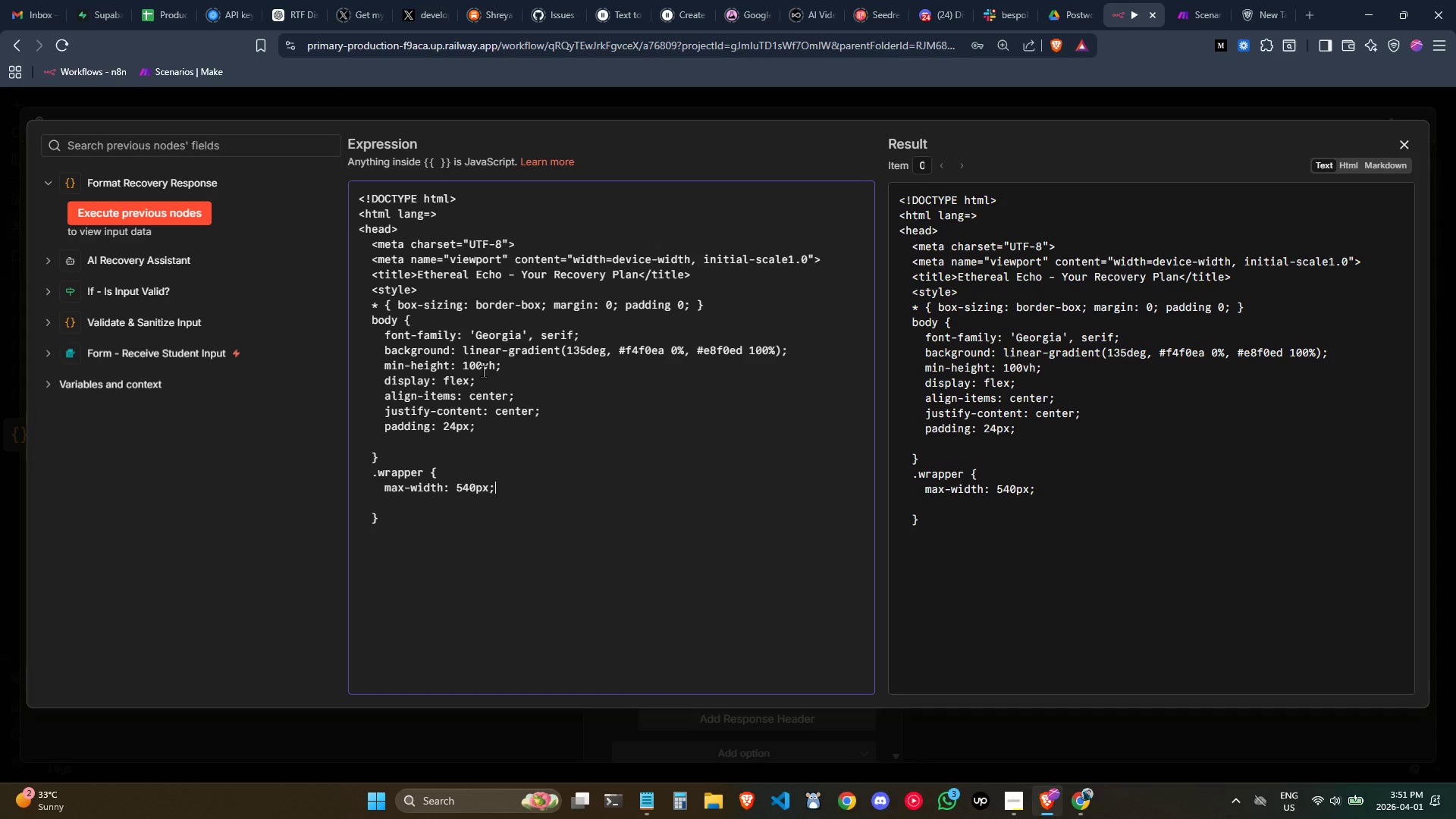 
key(Enter)
 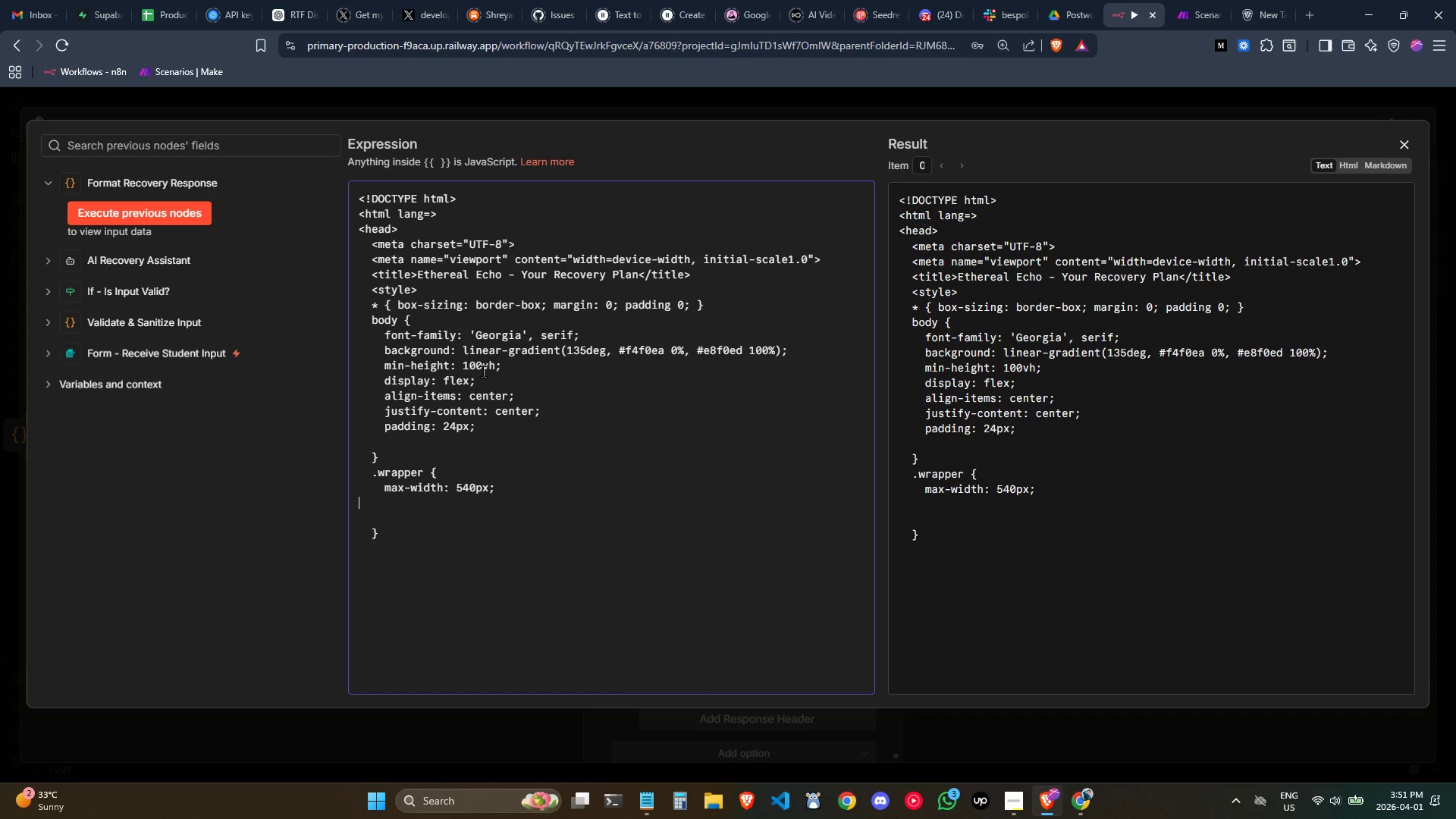 
key(Tab)
key(Tab)
type(width)
 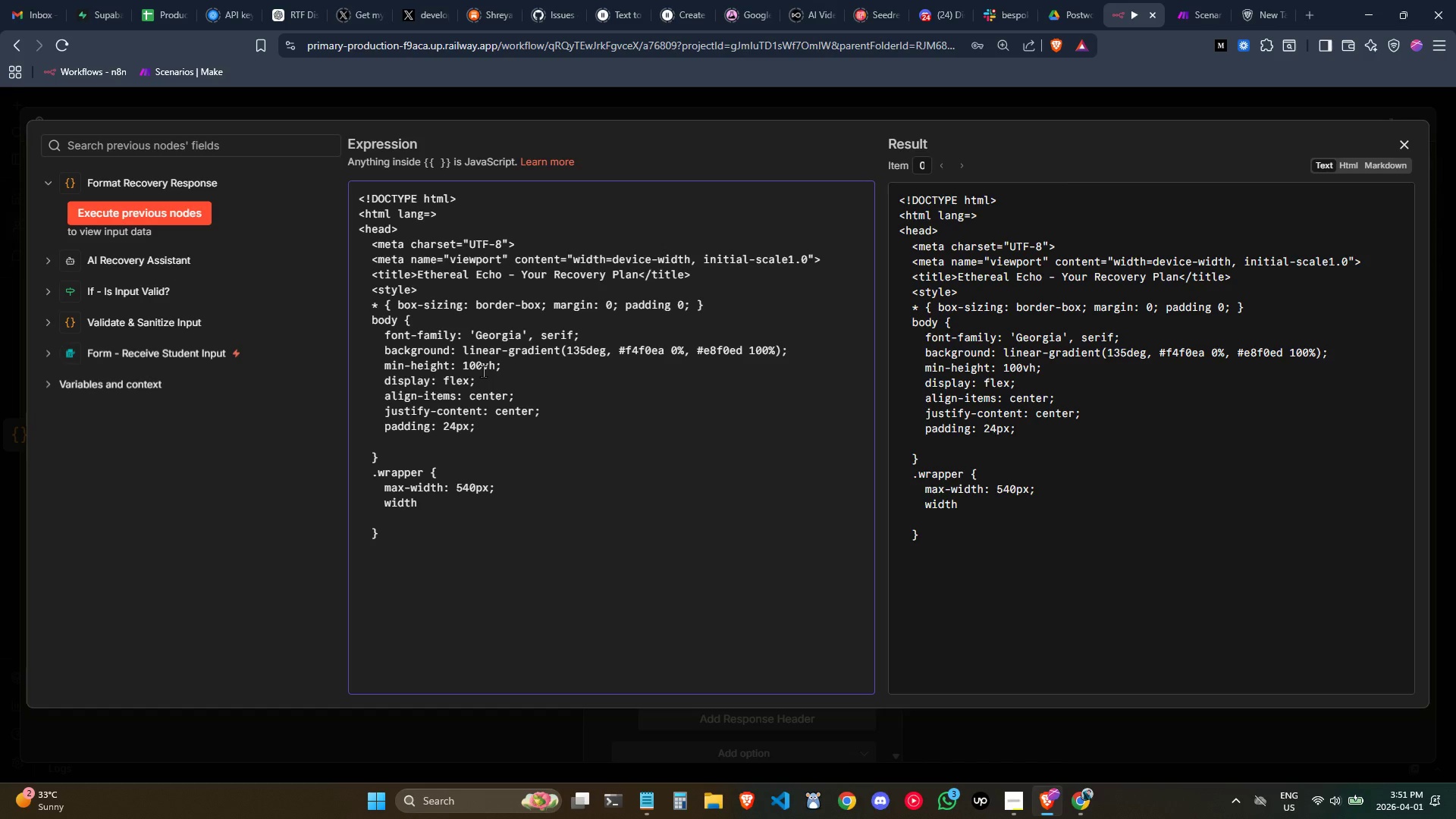 
wait(5.58)
 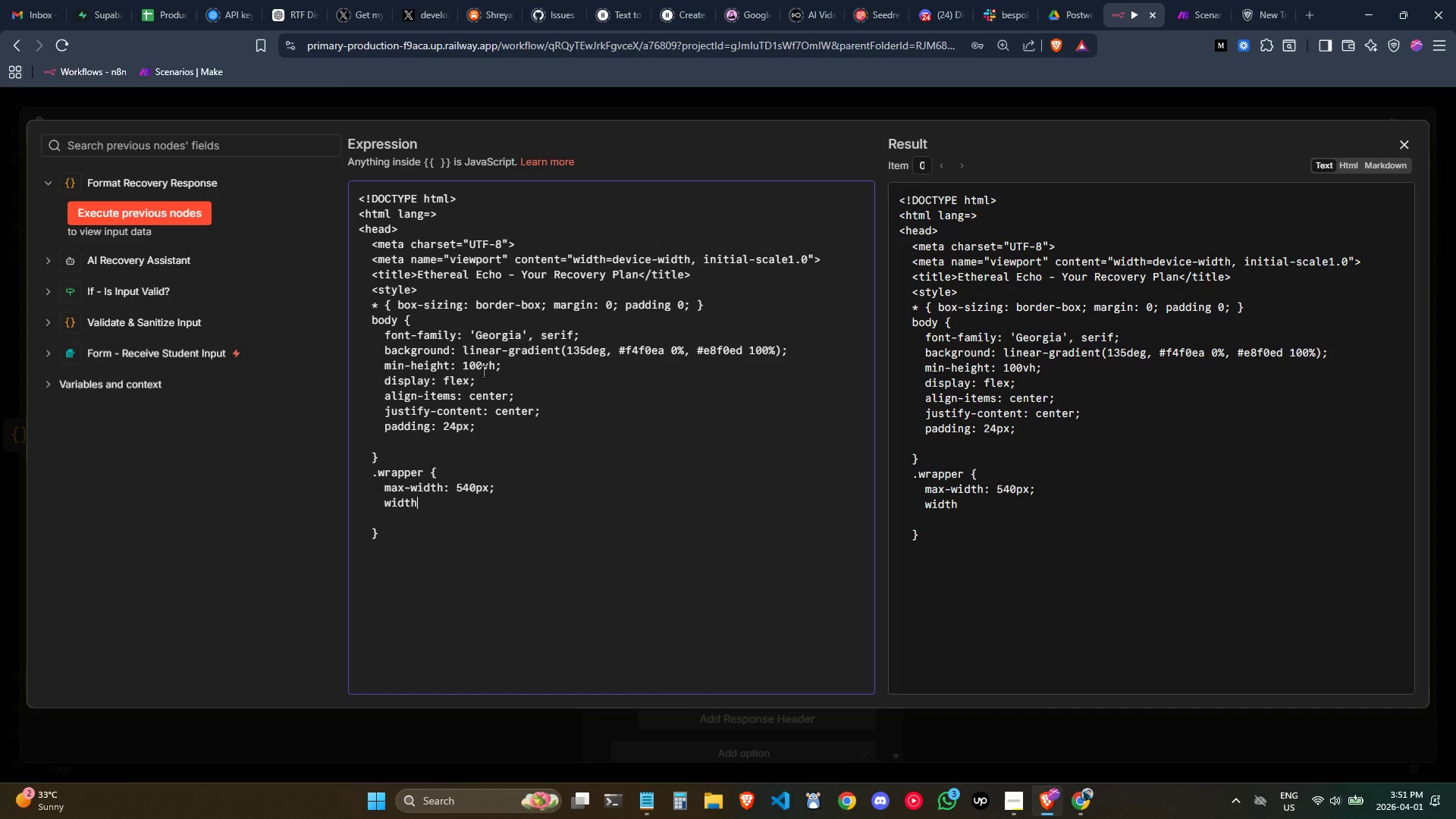 
key(Shift+Semicolon)
 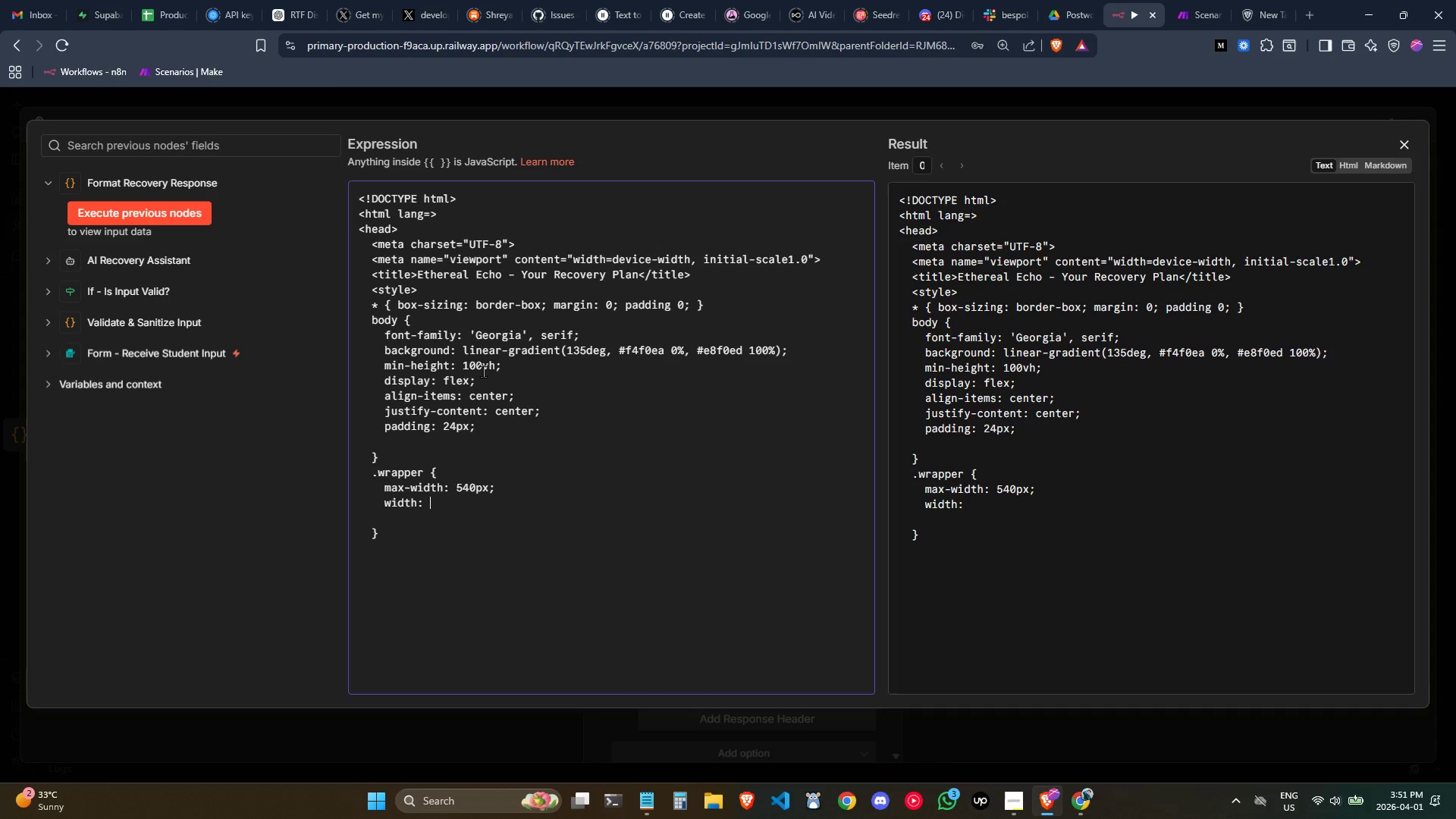 
key(Space)
 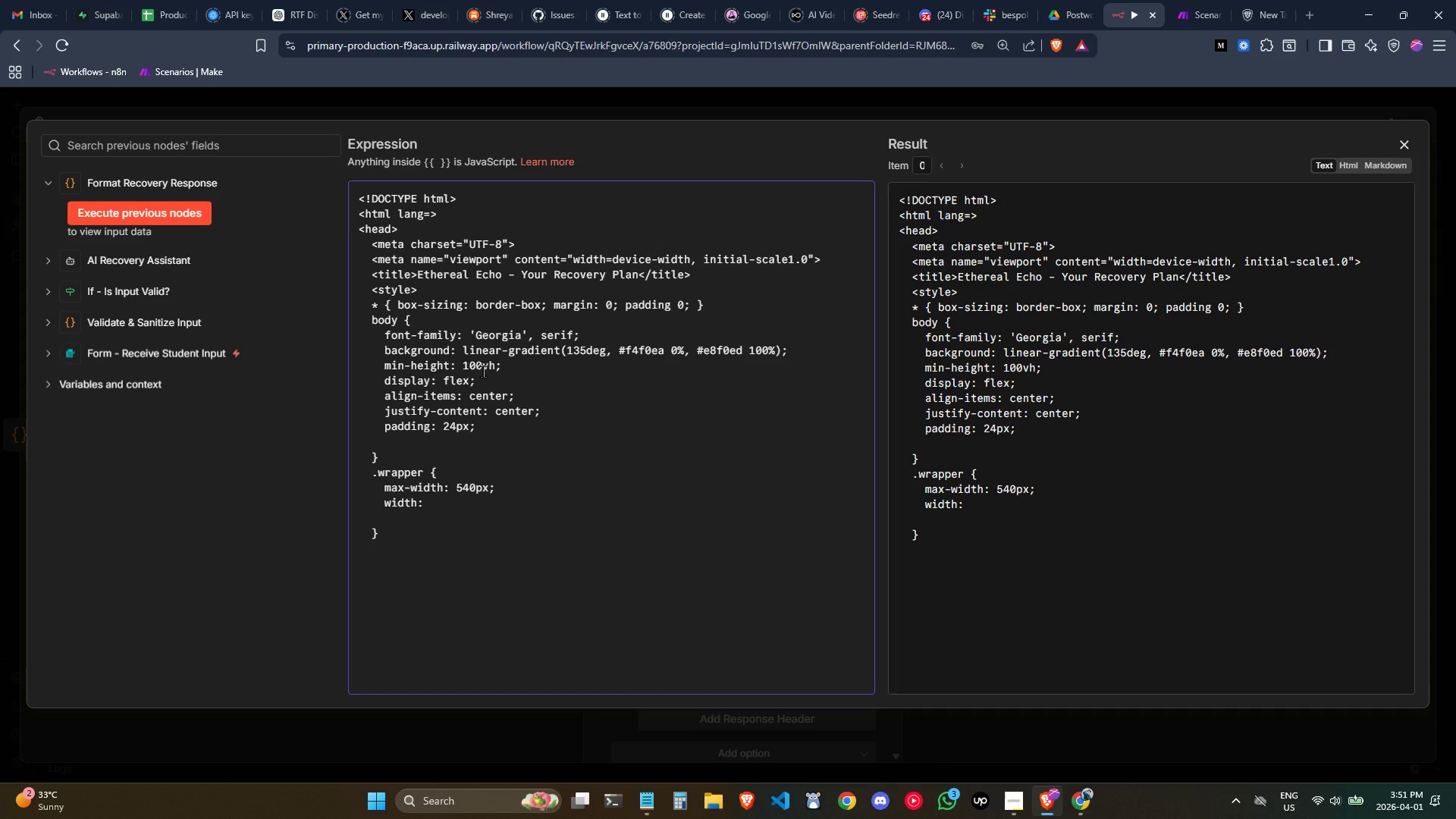 
type(100;)
key(Backspace)
type(%;)
 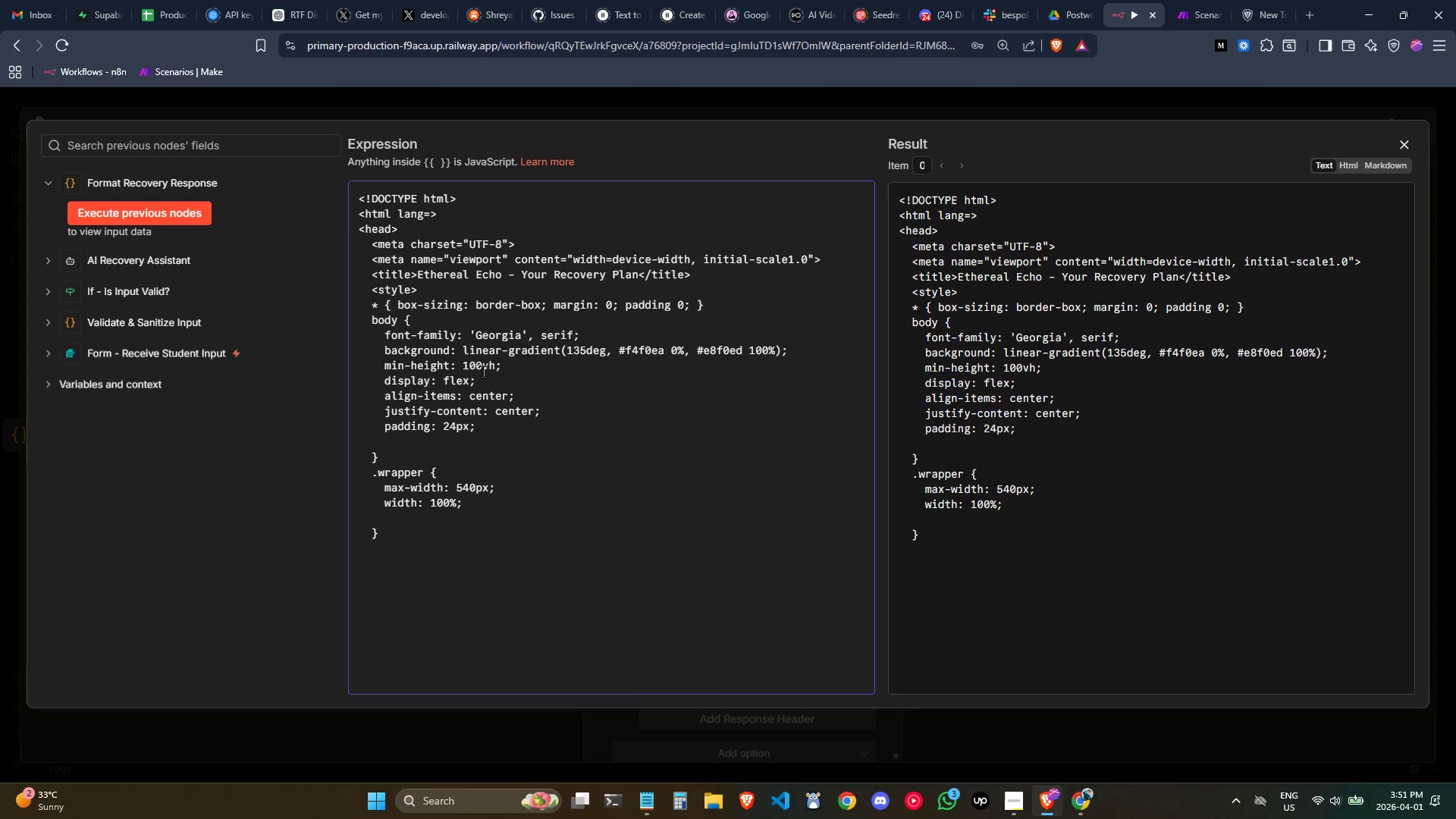 
key(ArrowDown)
 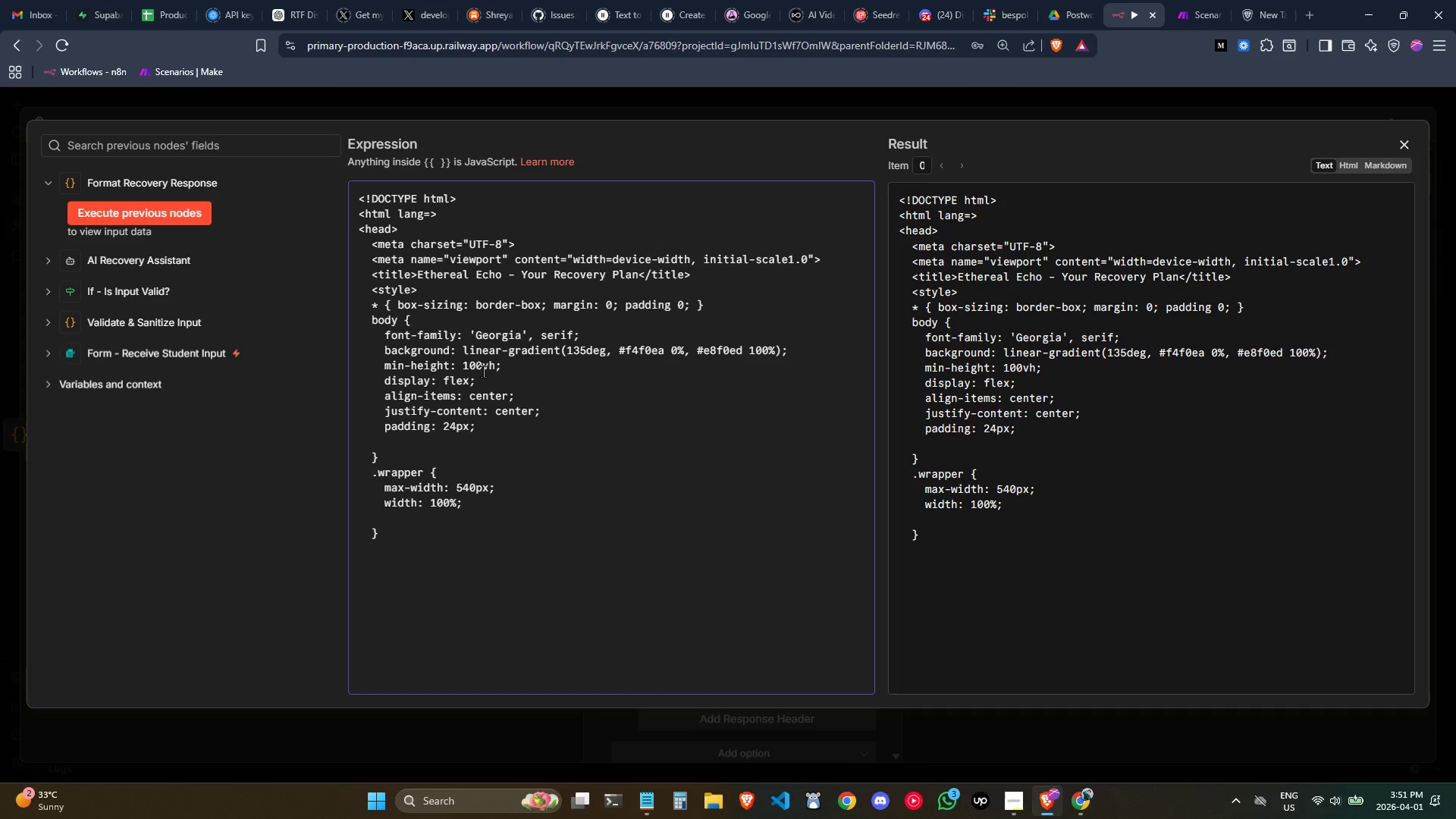 
key(Backspace)
 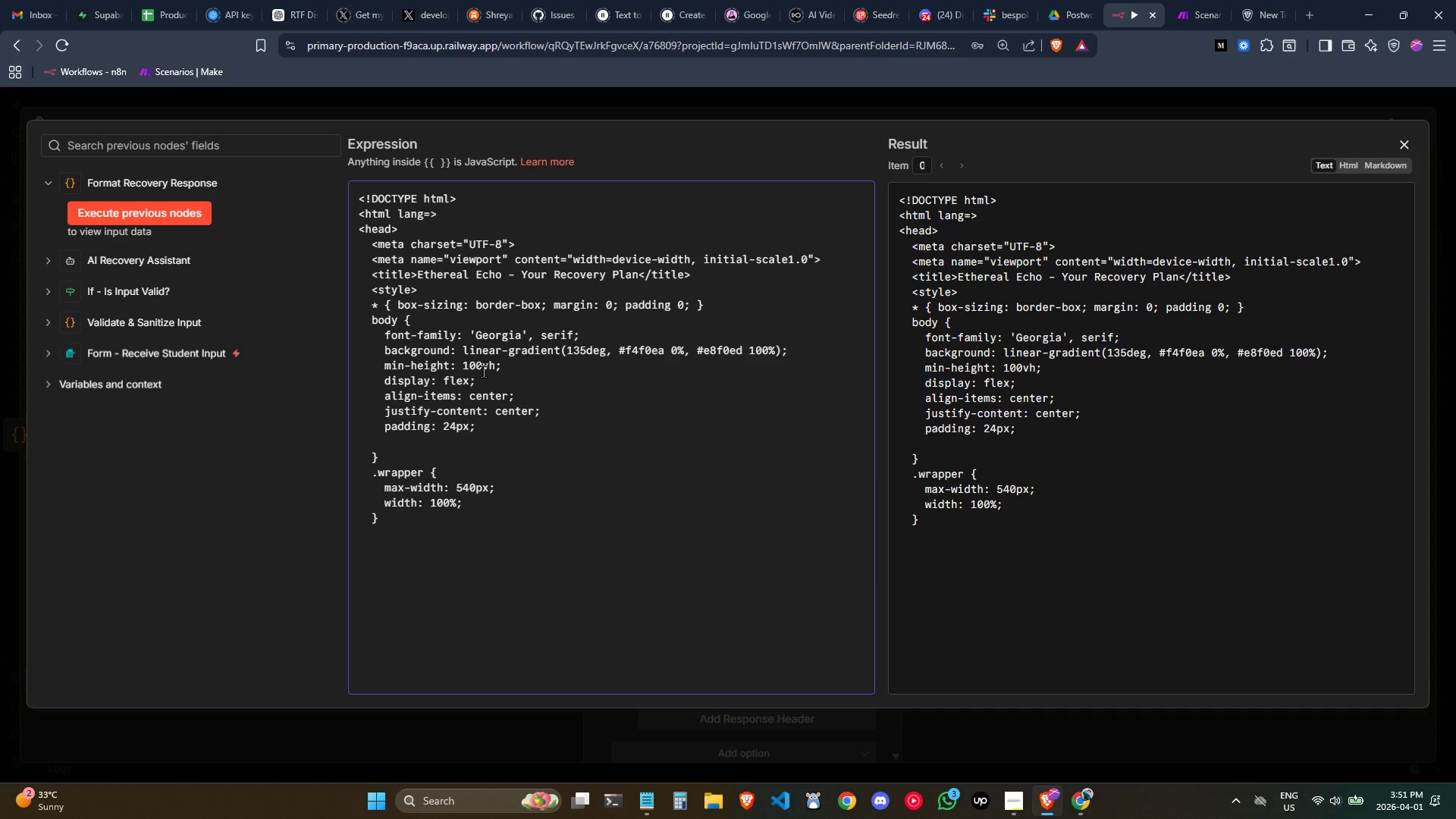 
key(ArrowDown)
 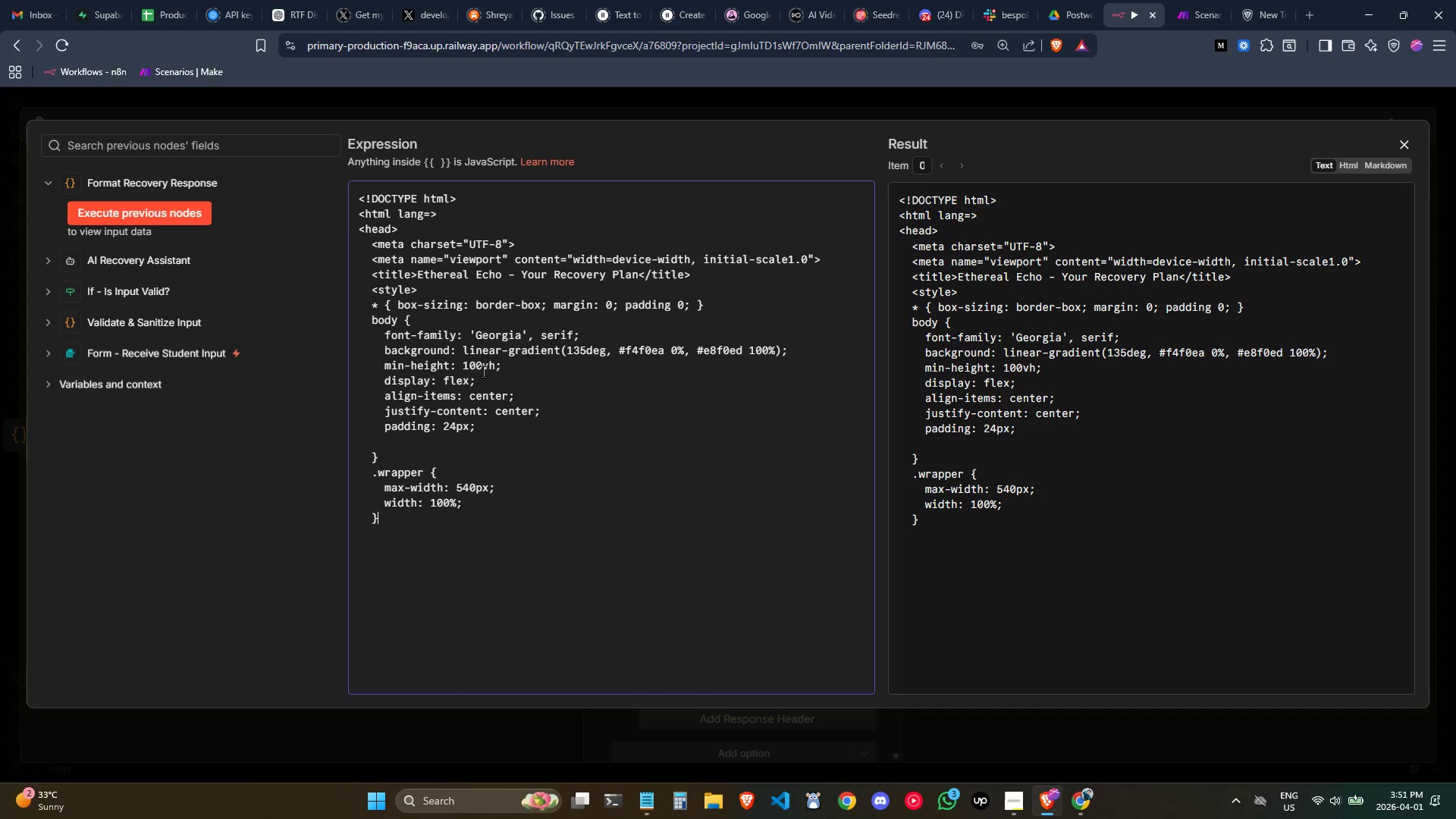 
key(Enter)
 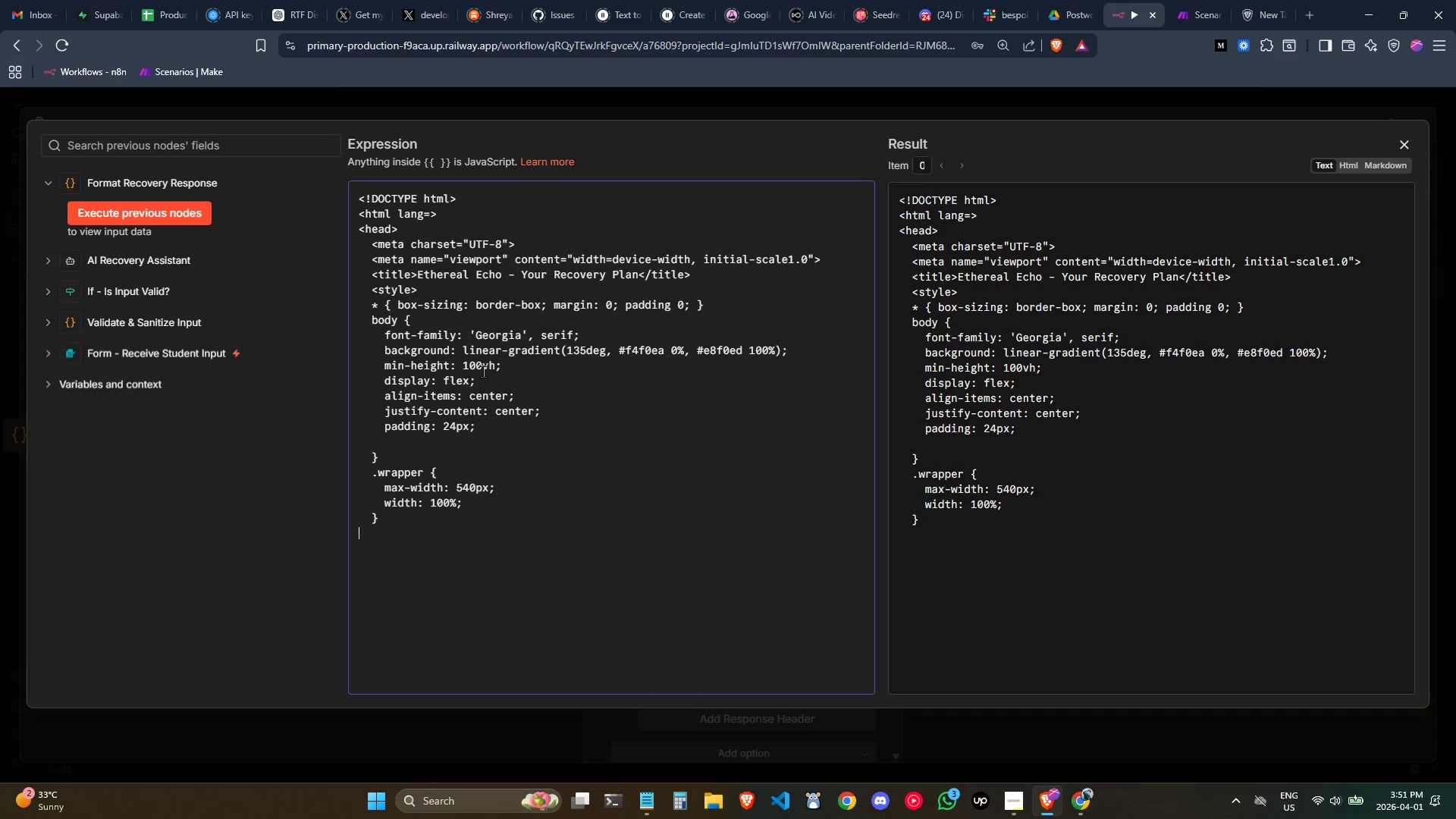 
key(Tab)
type(. )
key(Backspace)
type(header {)
 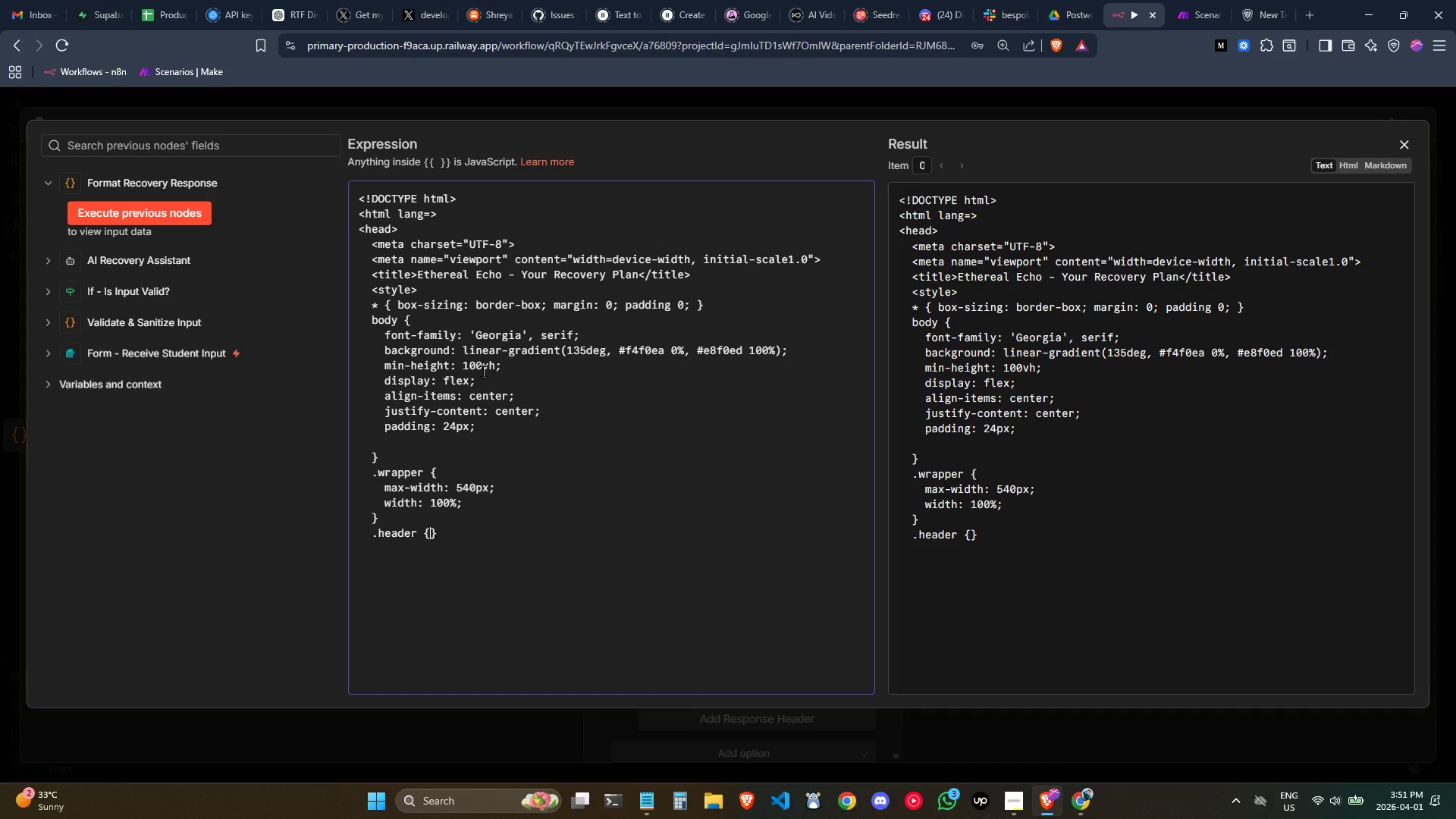 
 